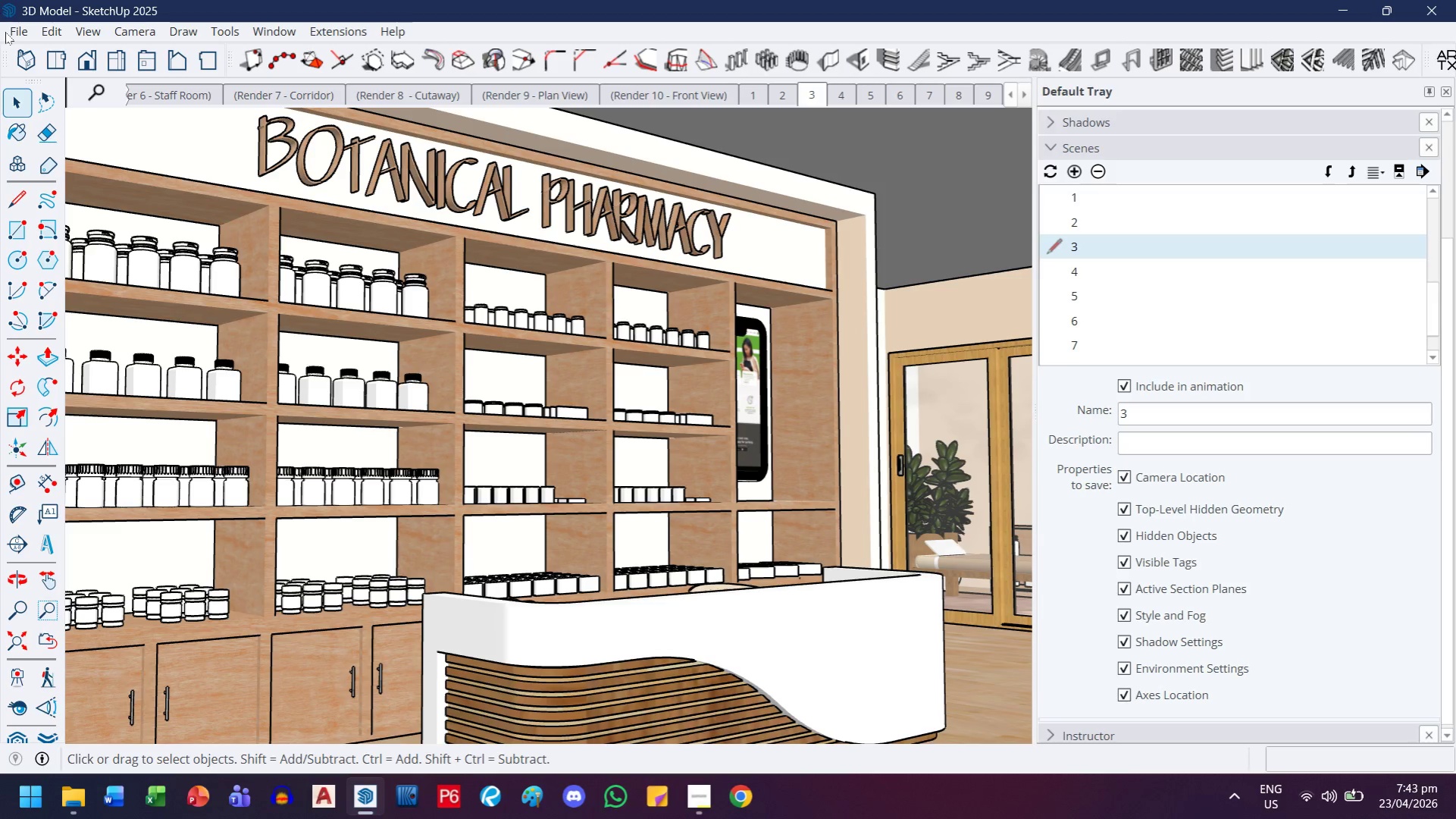 
left_click([5, 32])
 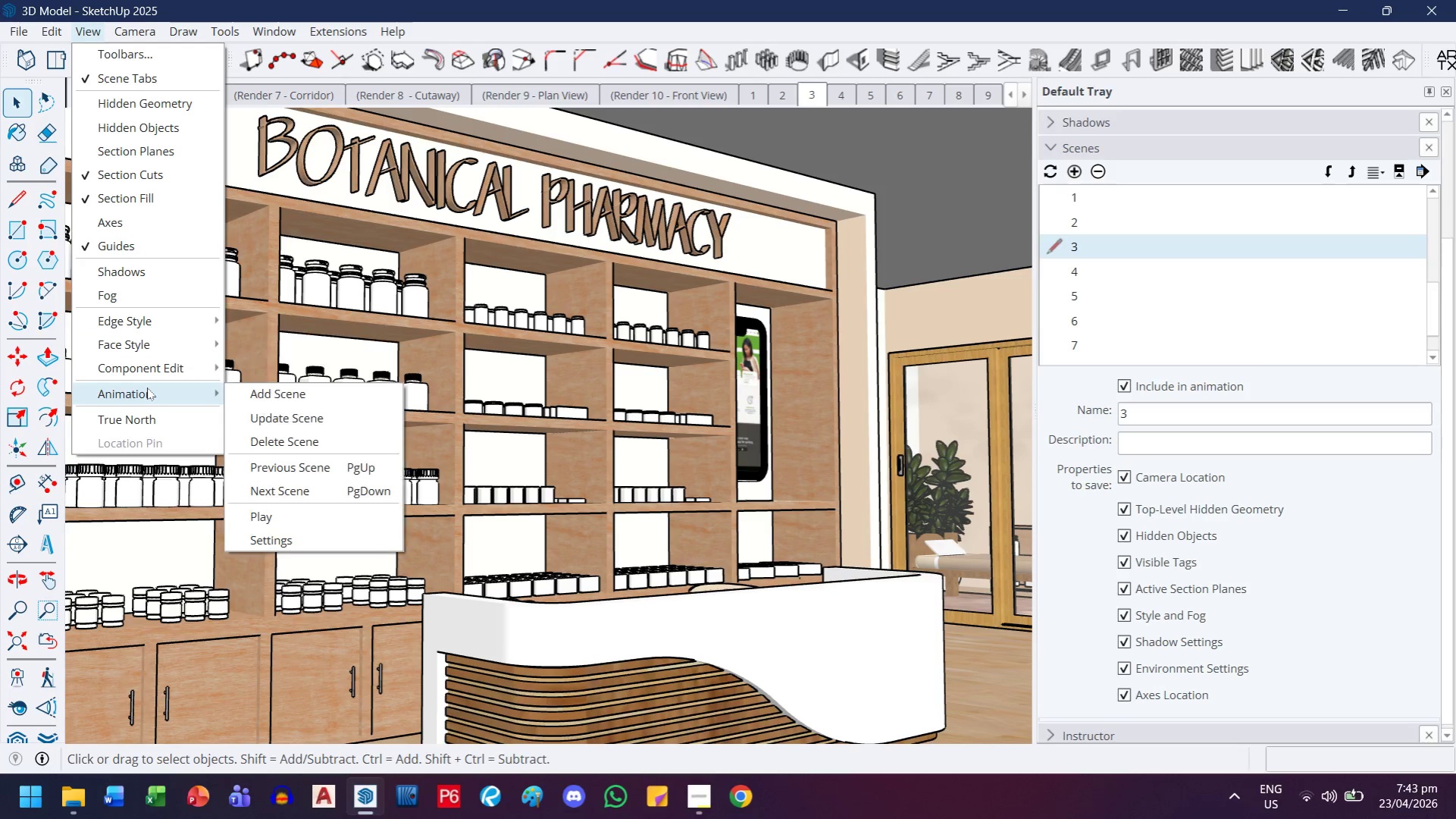 
left_click([256, 516])
 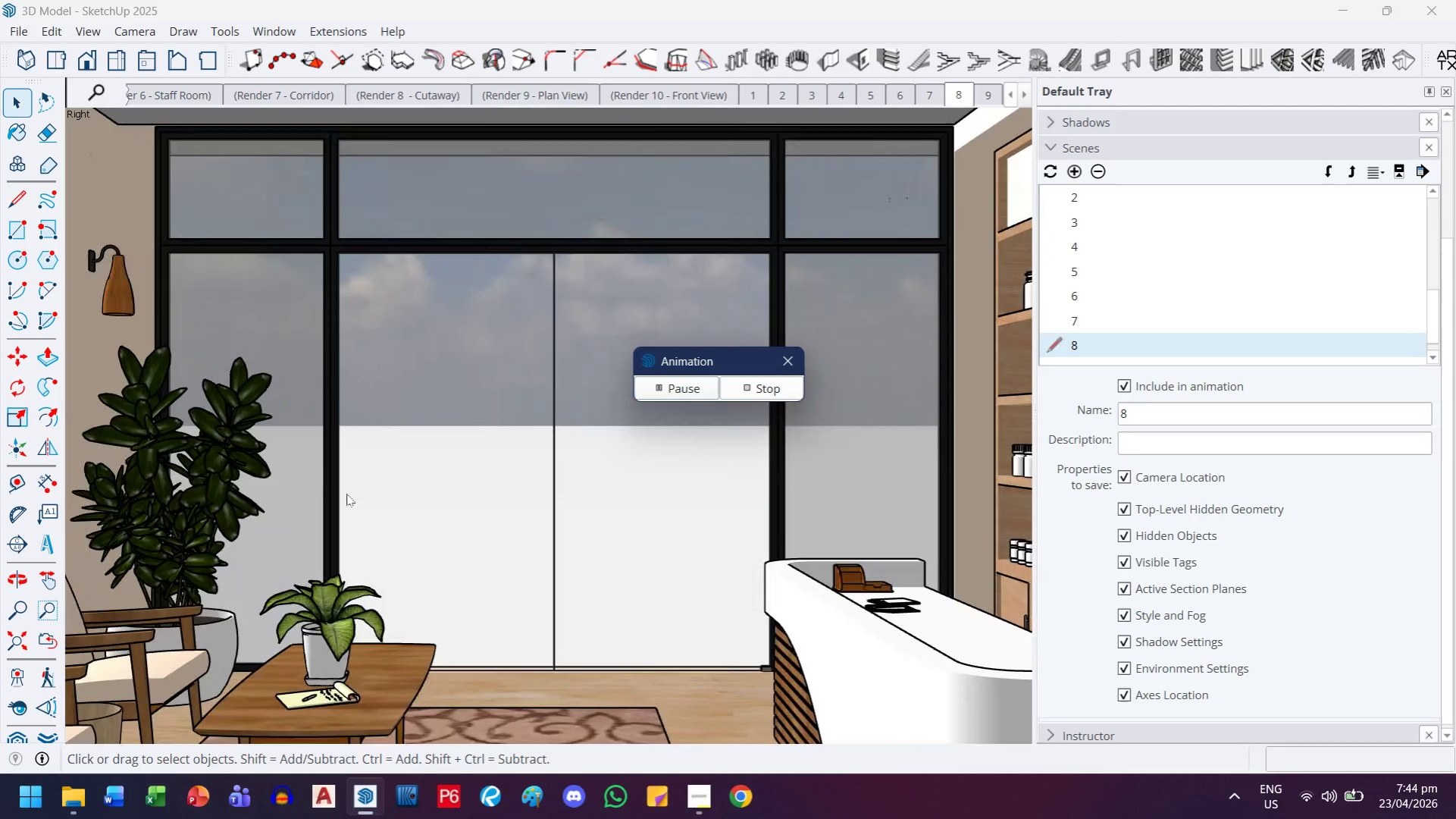 
wait(35.77)
 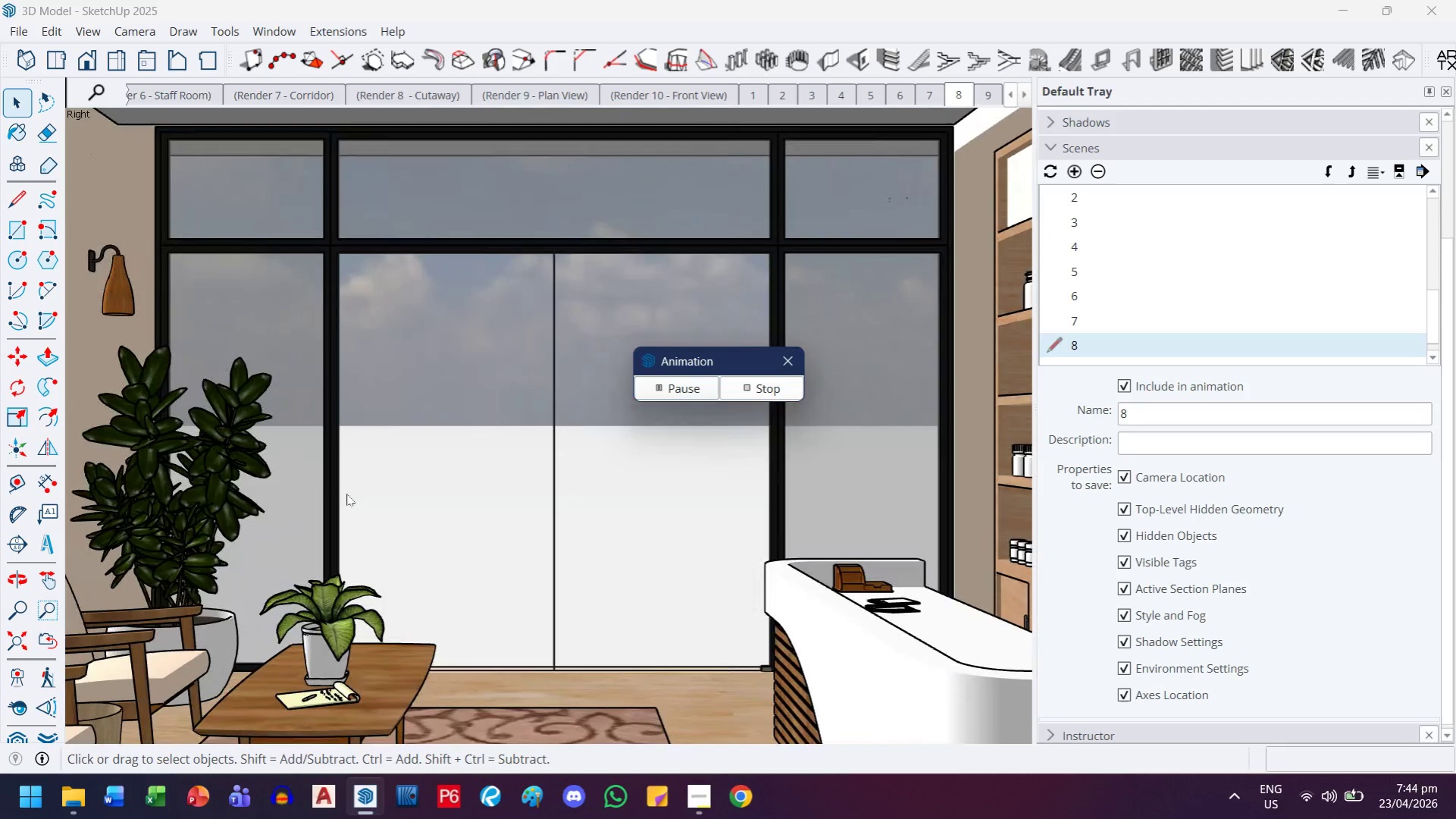 
left_click([1101, 300])
 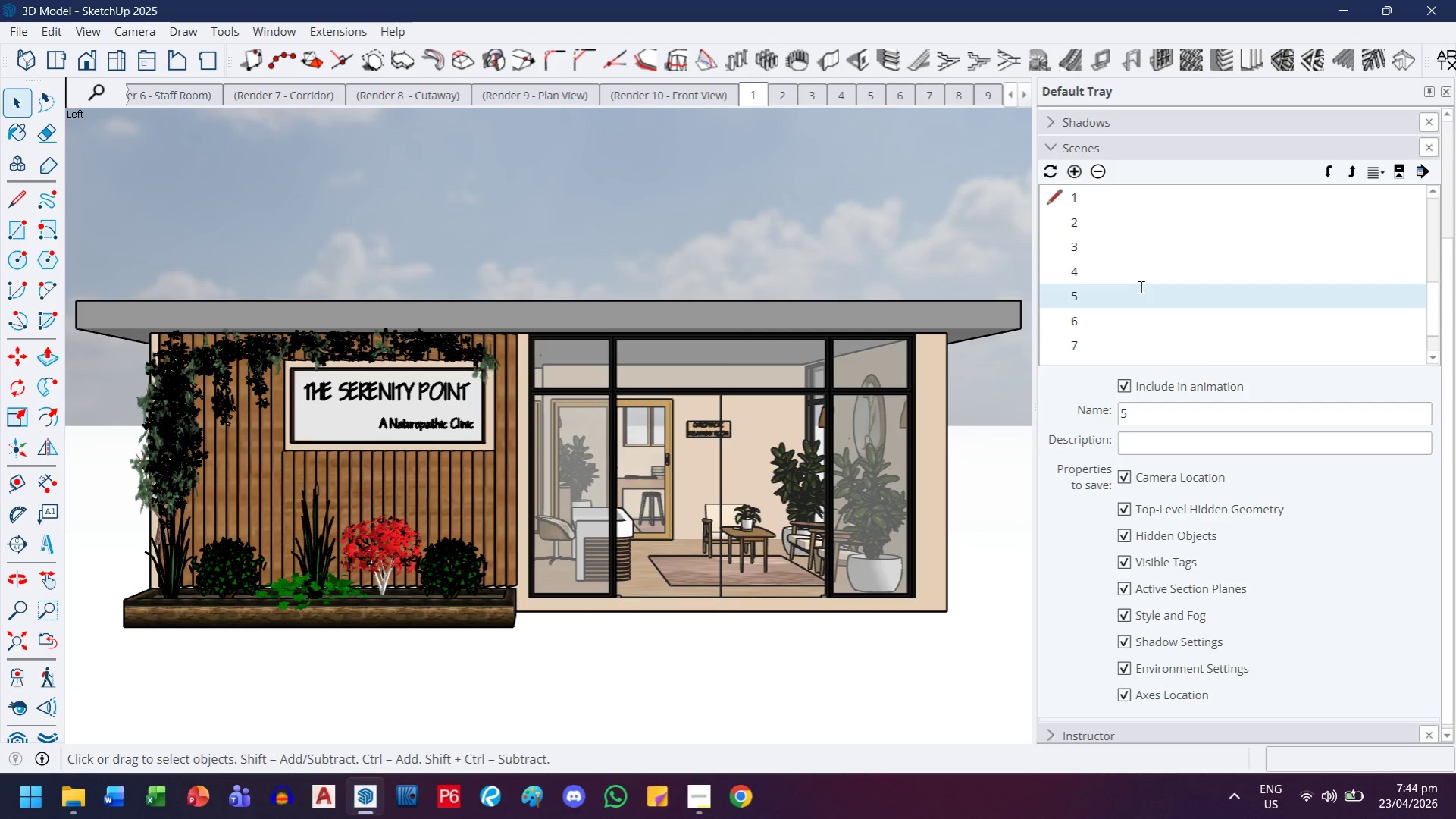 
left_click([1083, 296])
 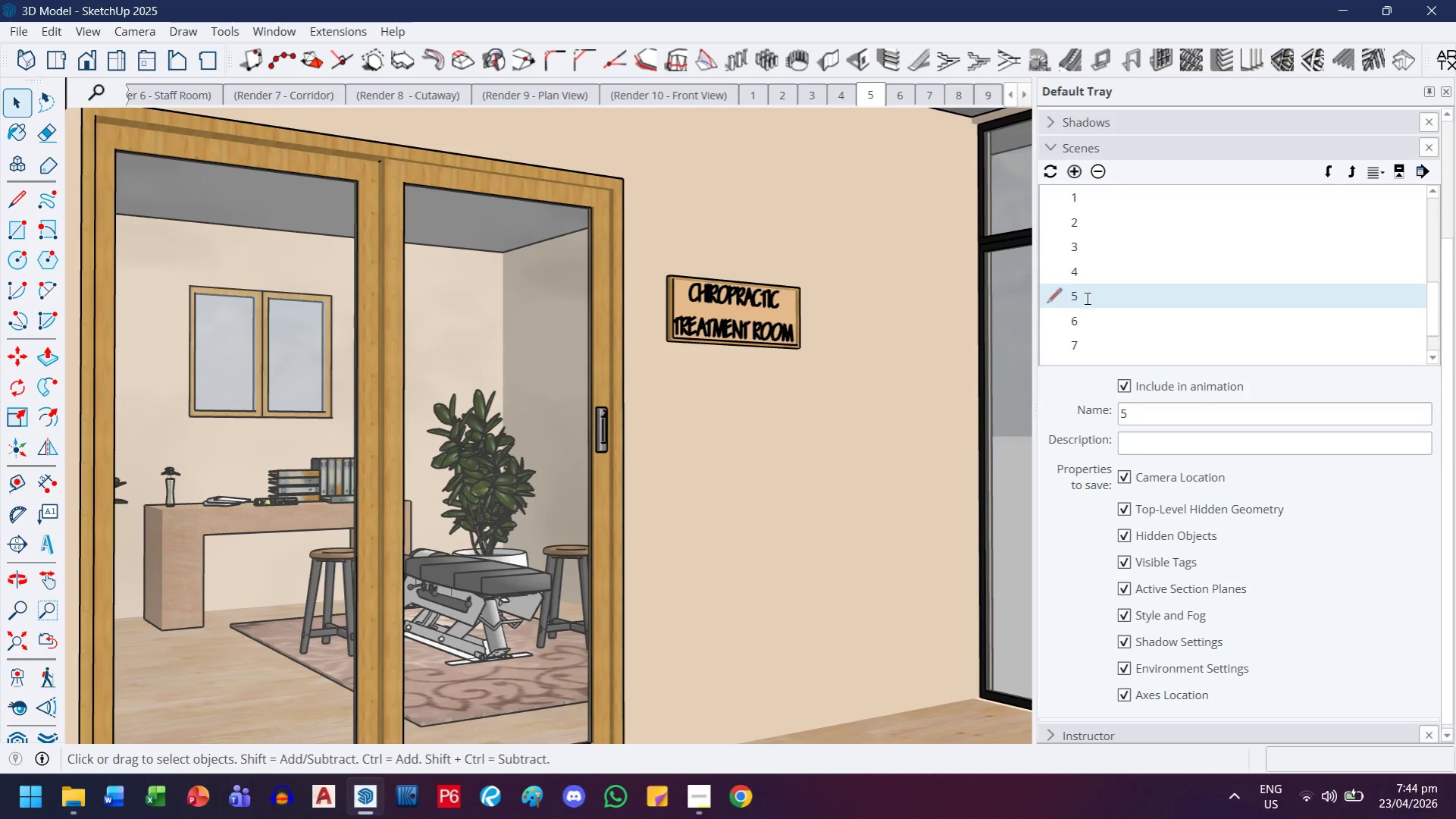 
left_click([1113, 316])
 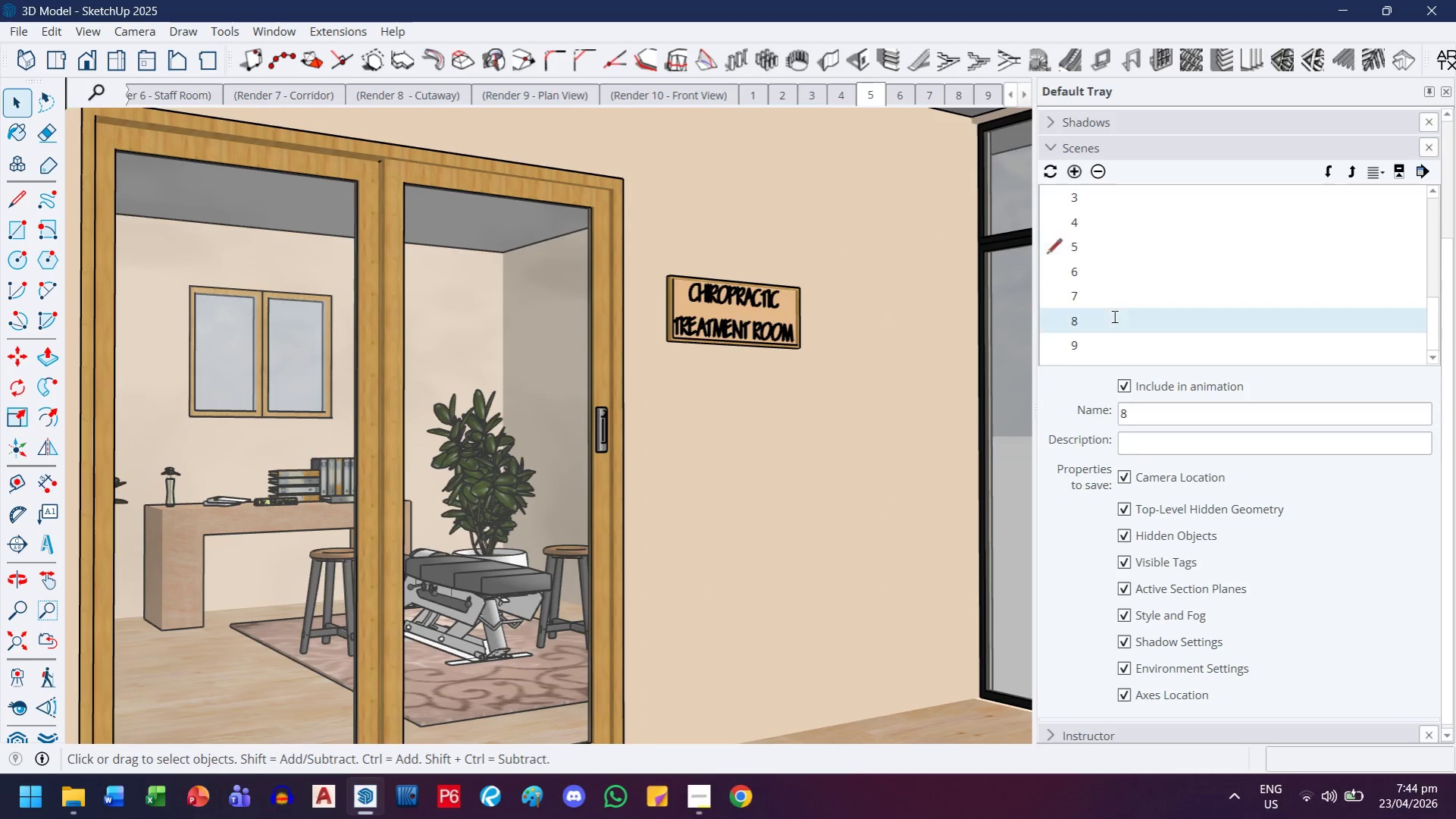 
scroll: coordinate [1116, 312], scroll_direction: down, amount: 1.0
 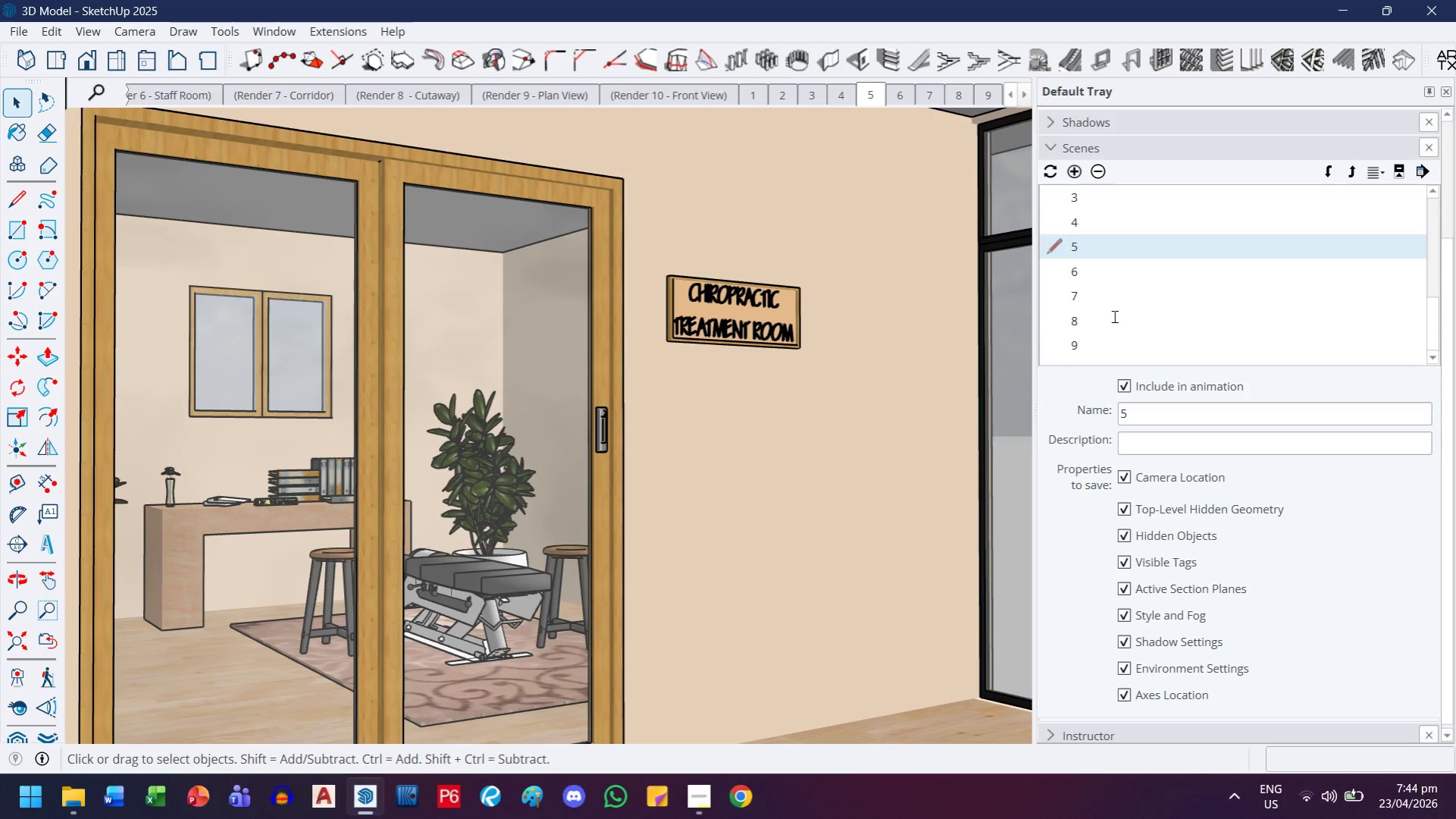 
double_click([1113, 316])
 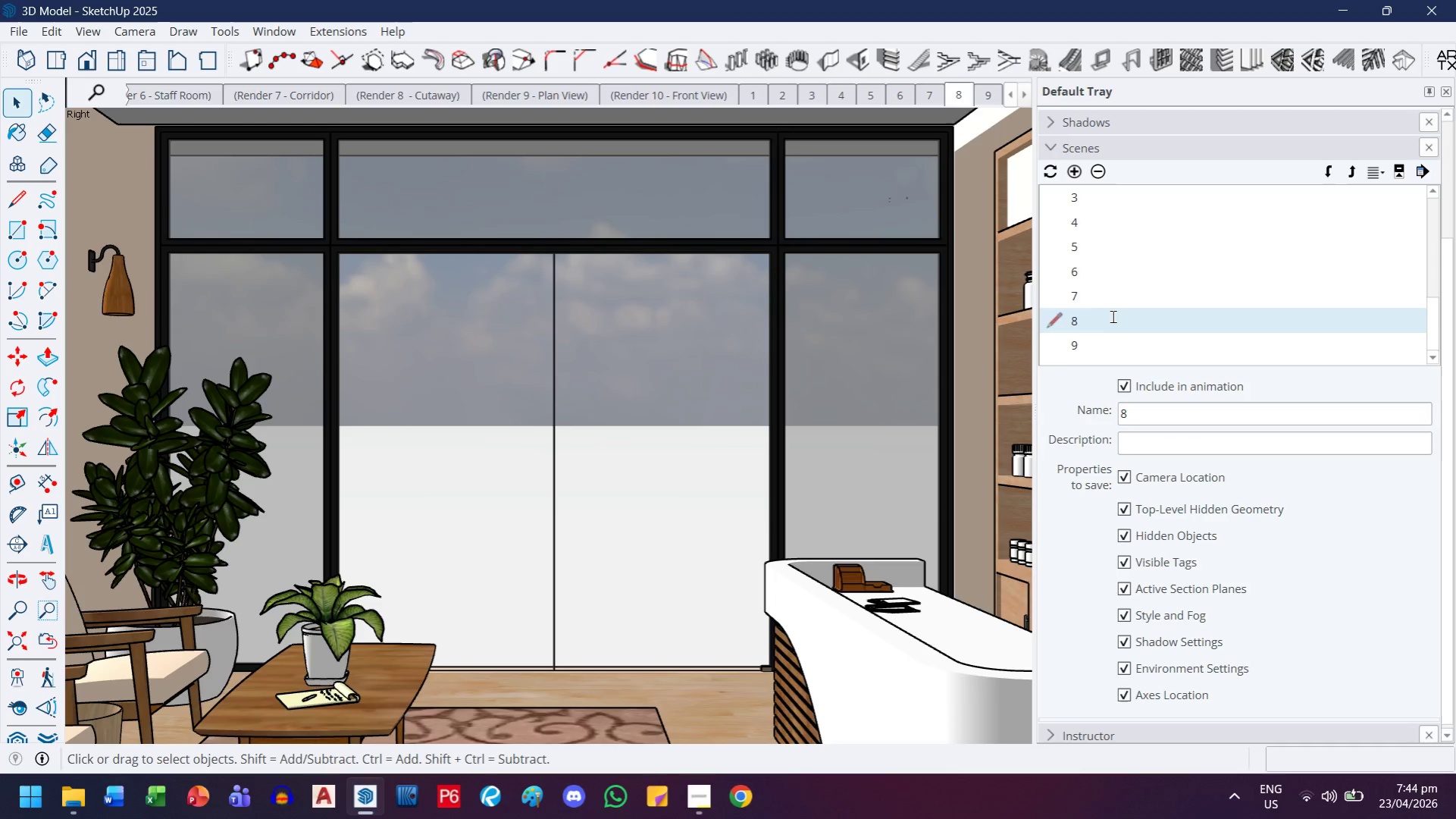 
double_click([1100, 305])
 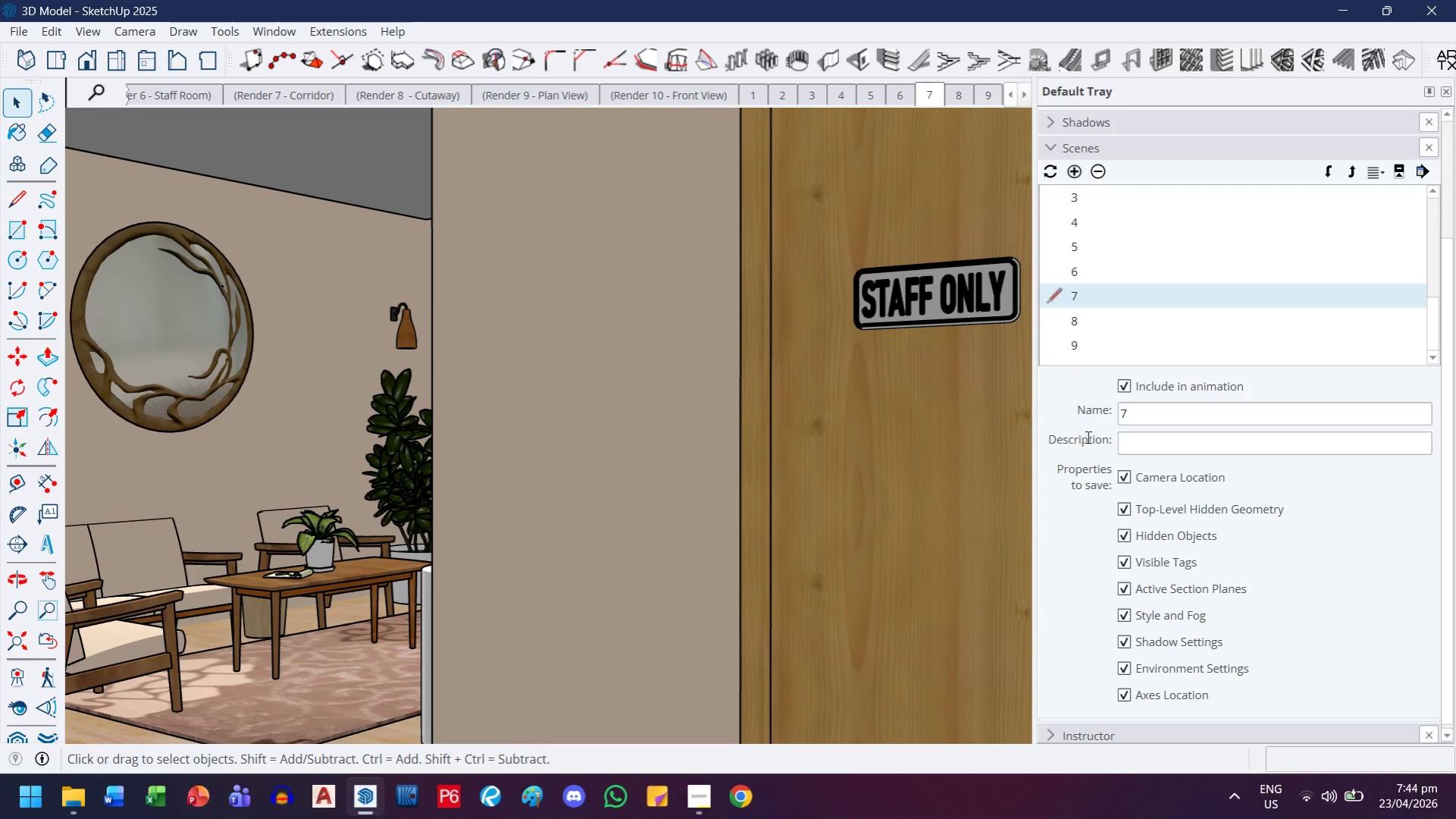 
left_click([1133, 384])
 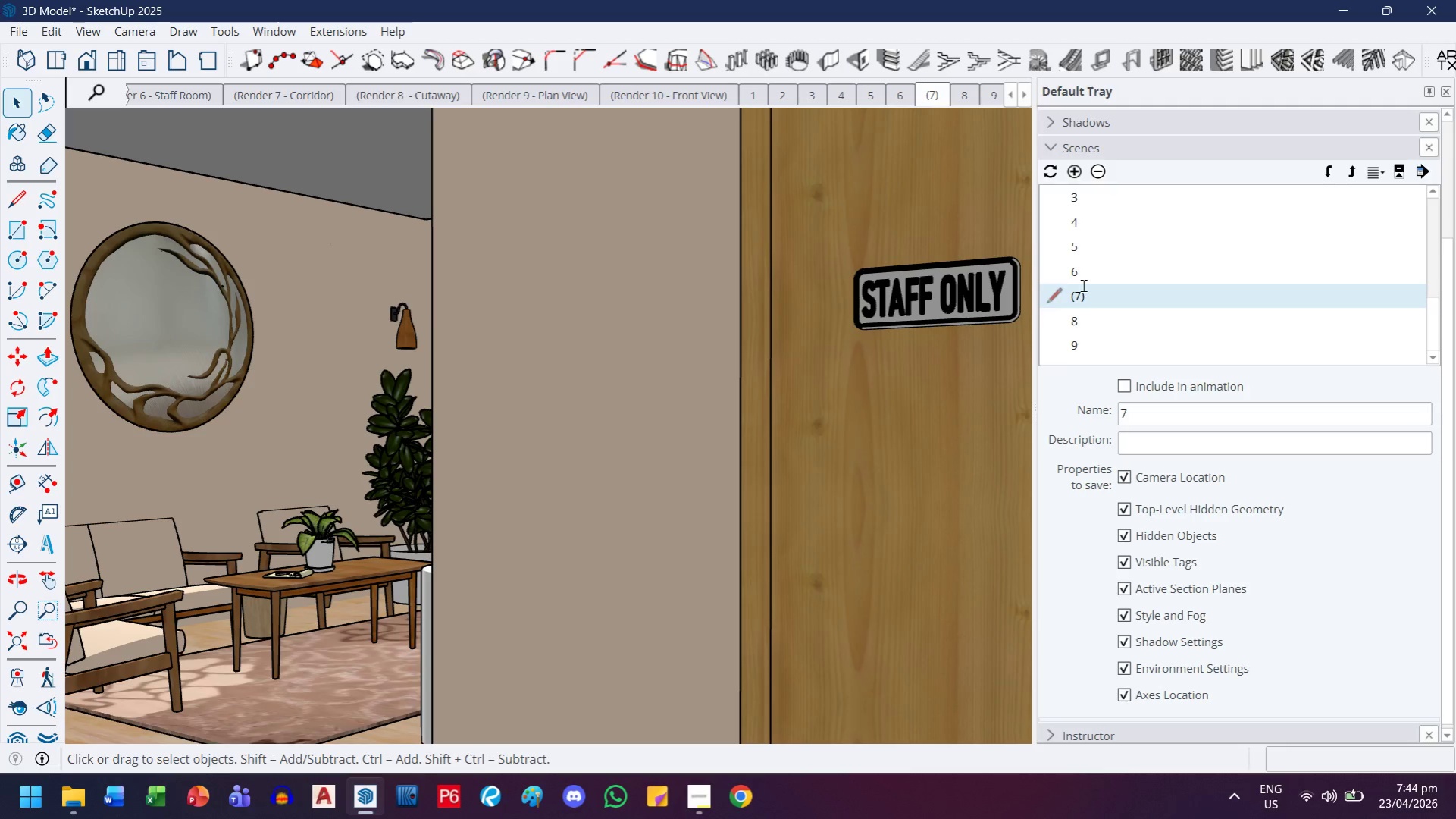 
scroll: coordinate [1082, 279], scroll_direction: up, amount: 1.0
 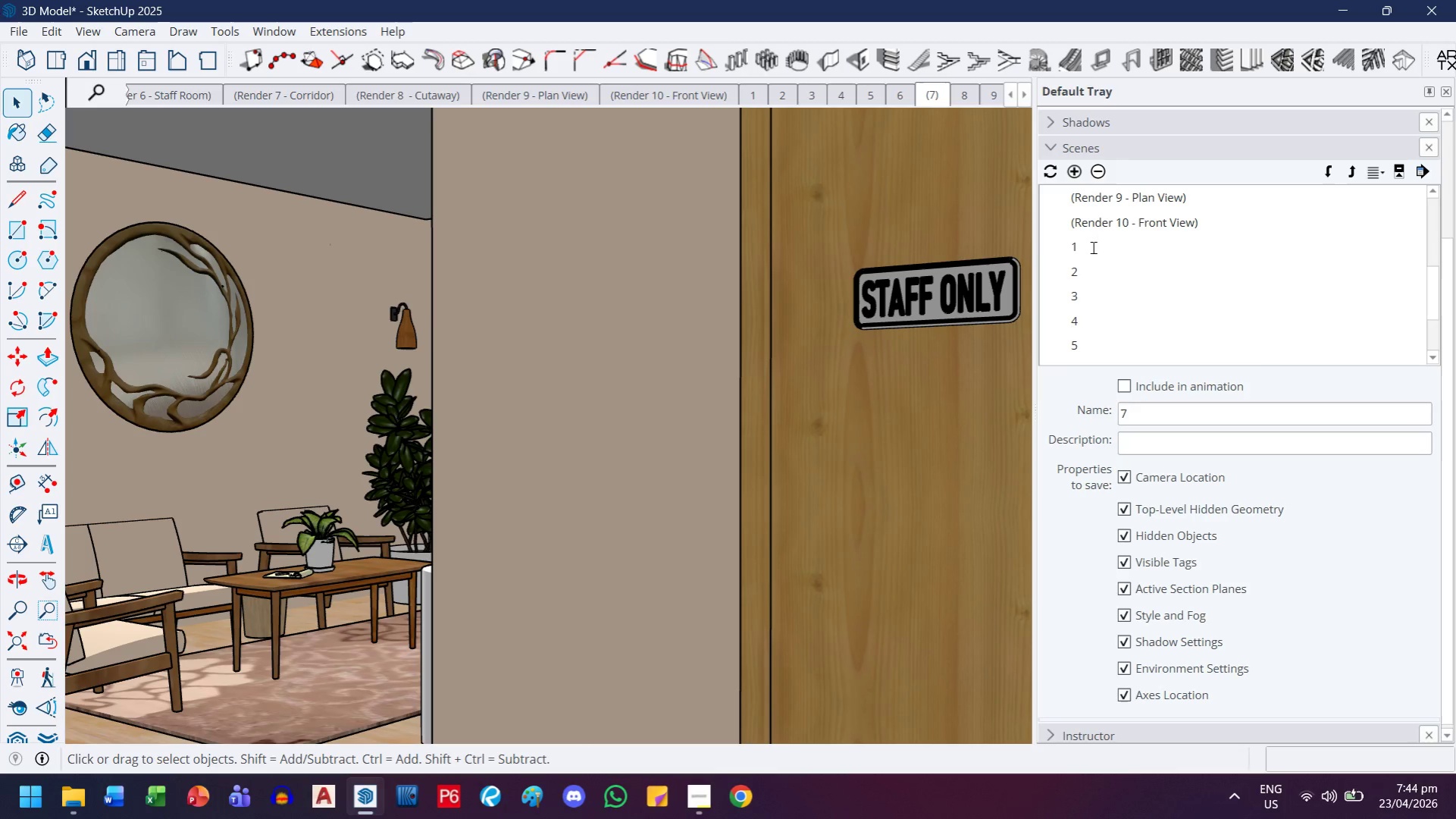 
double_click([1091, 247])
 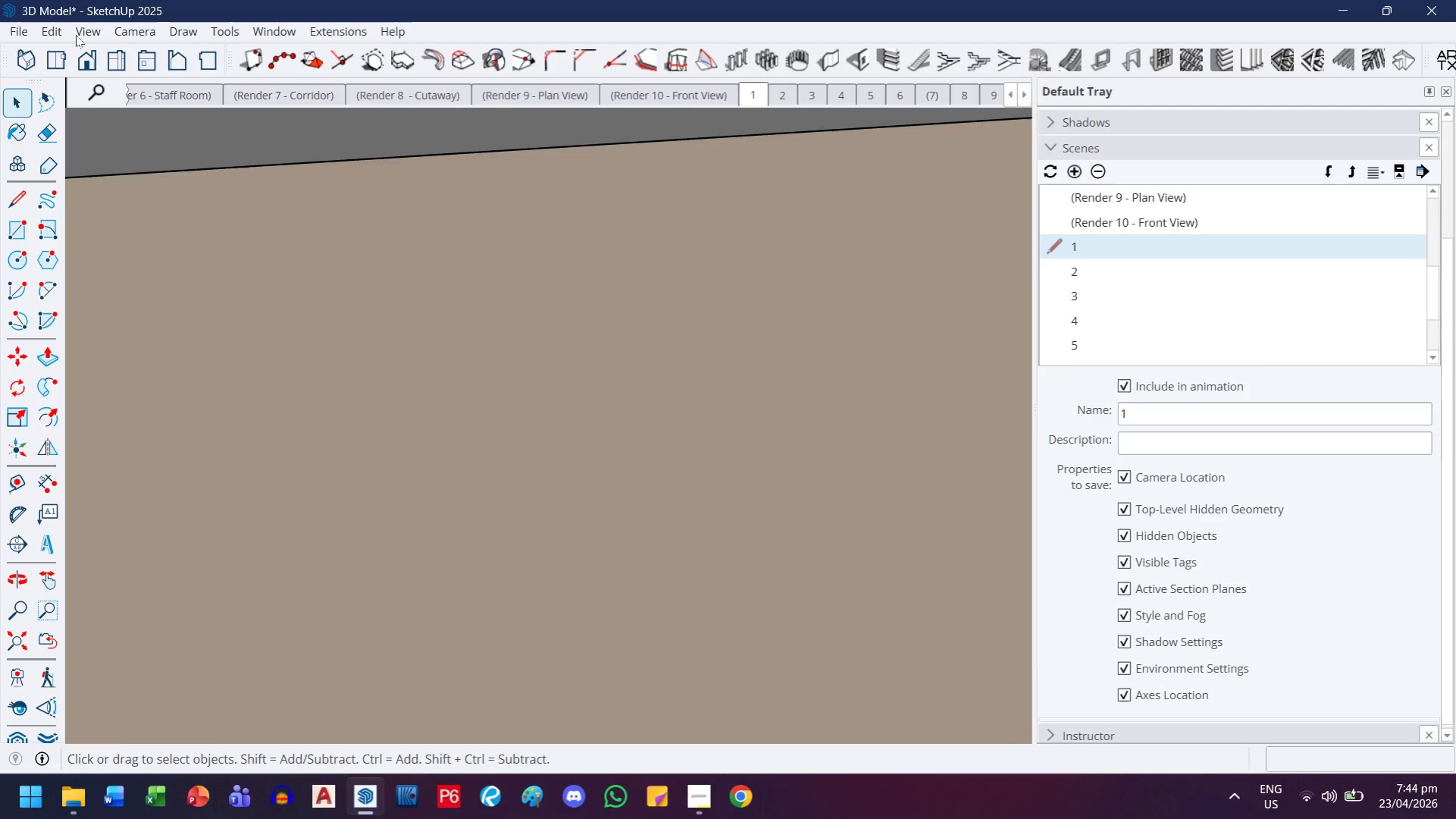 
left_click([77, 33])
 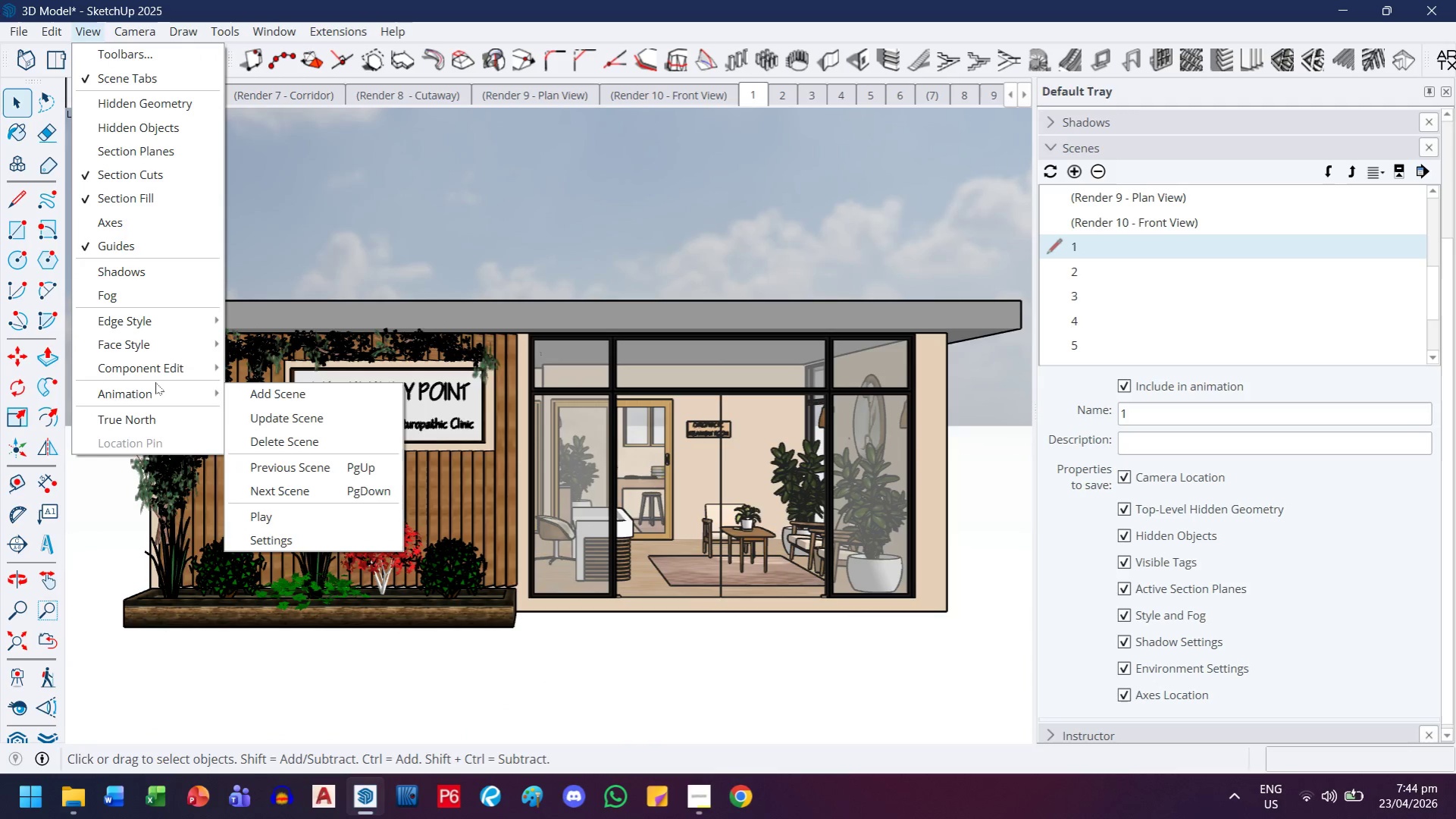 
left_click([315, 523])
 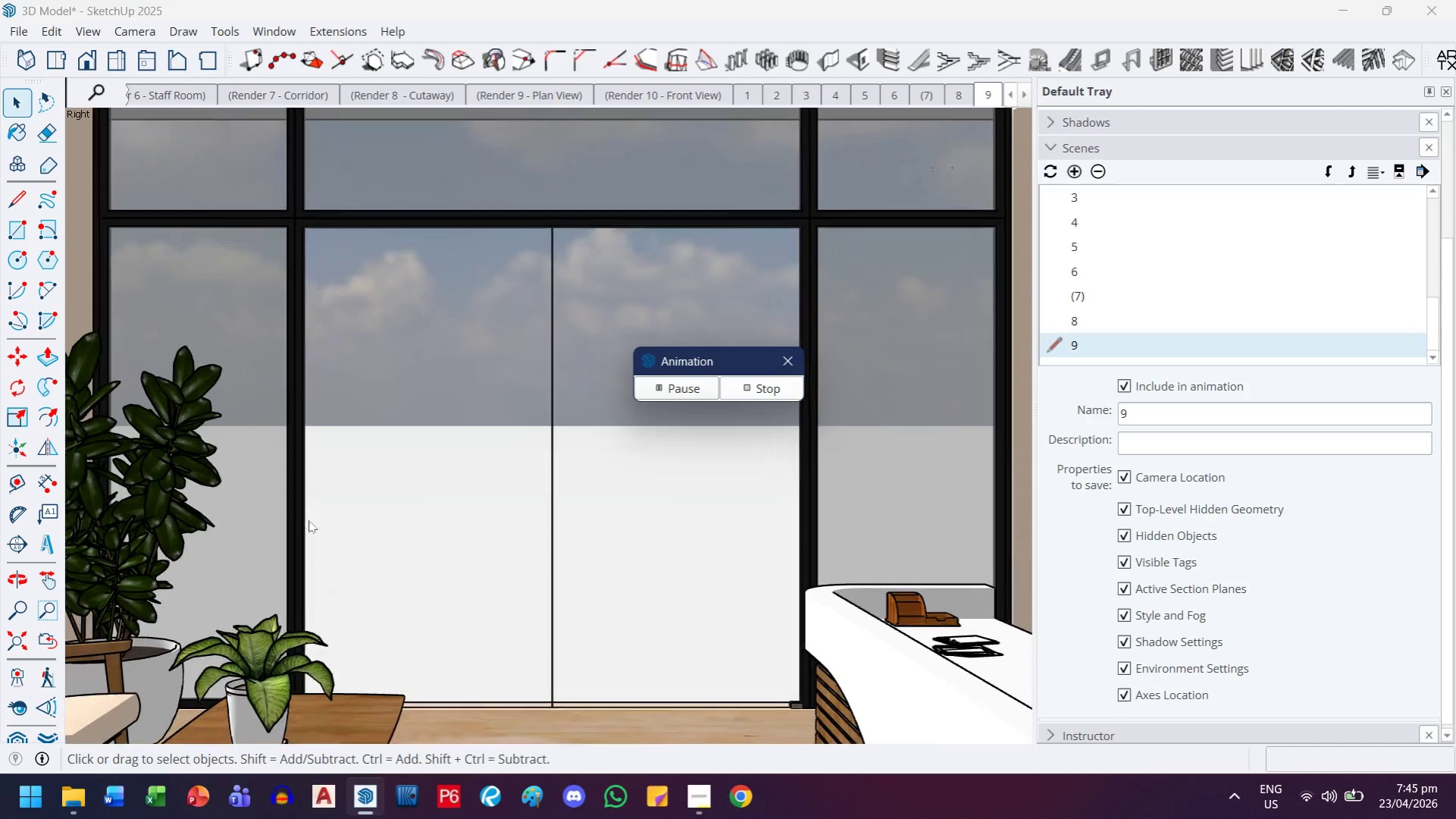 
wait(20.22)
 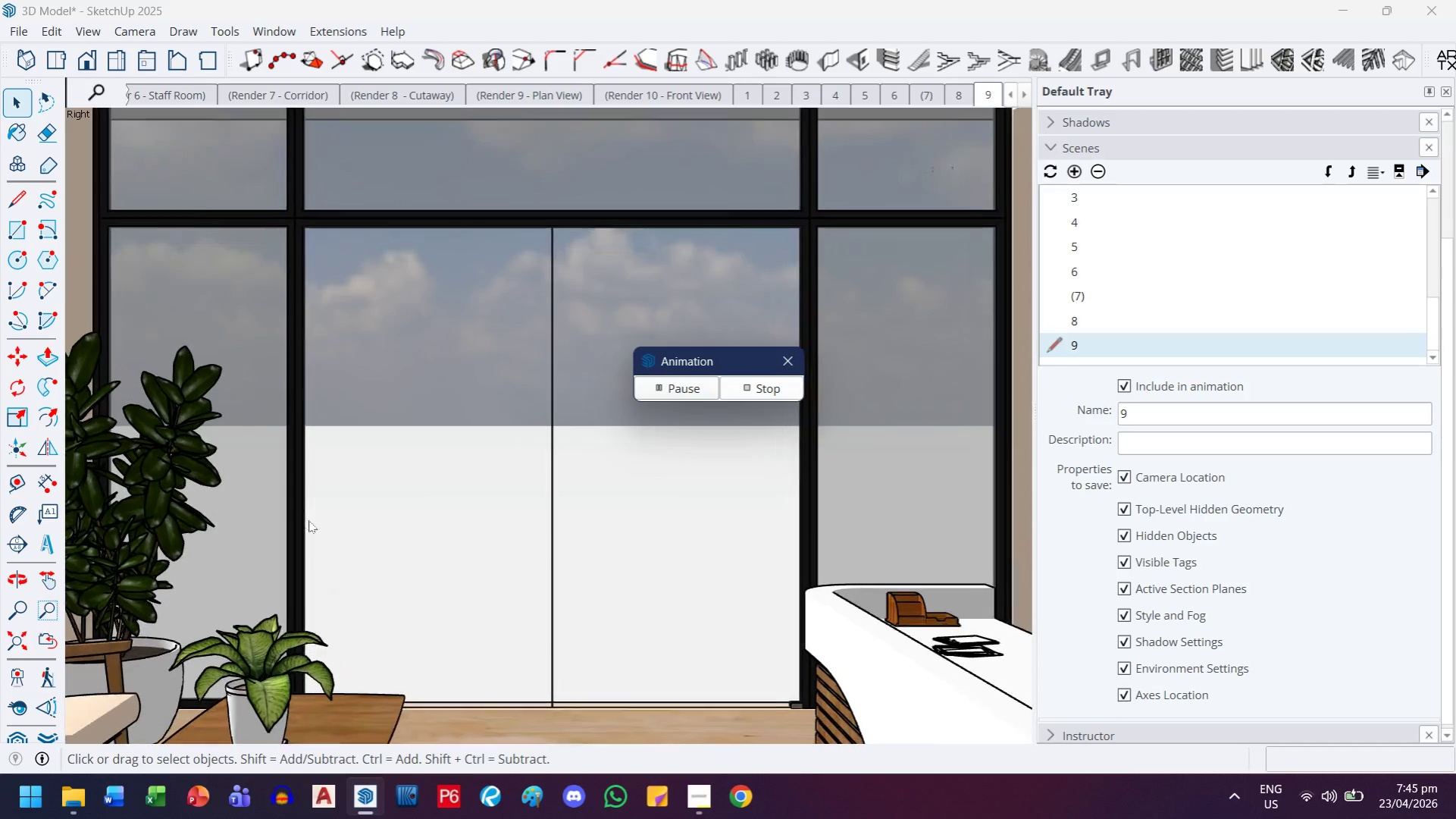 
left_click([775, 387])
 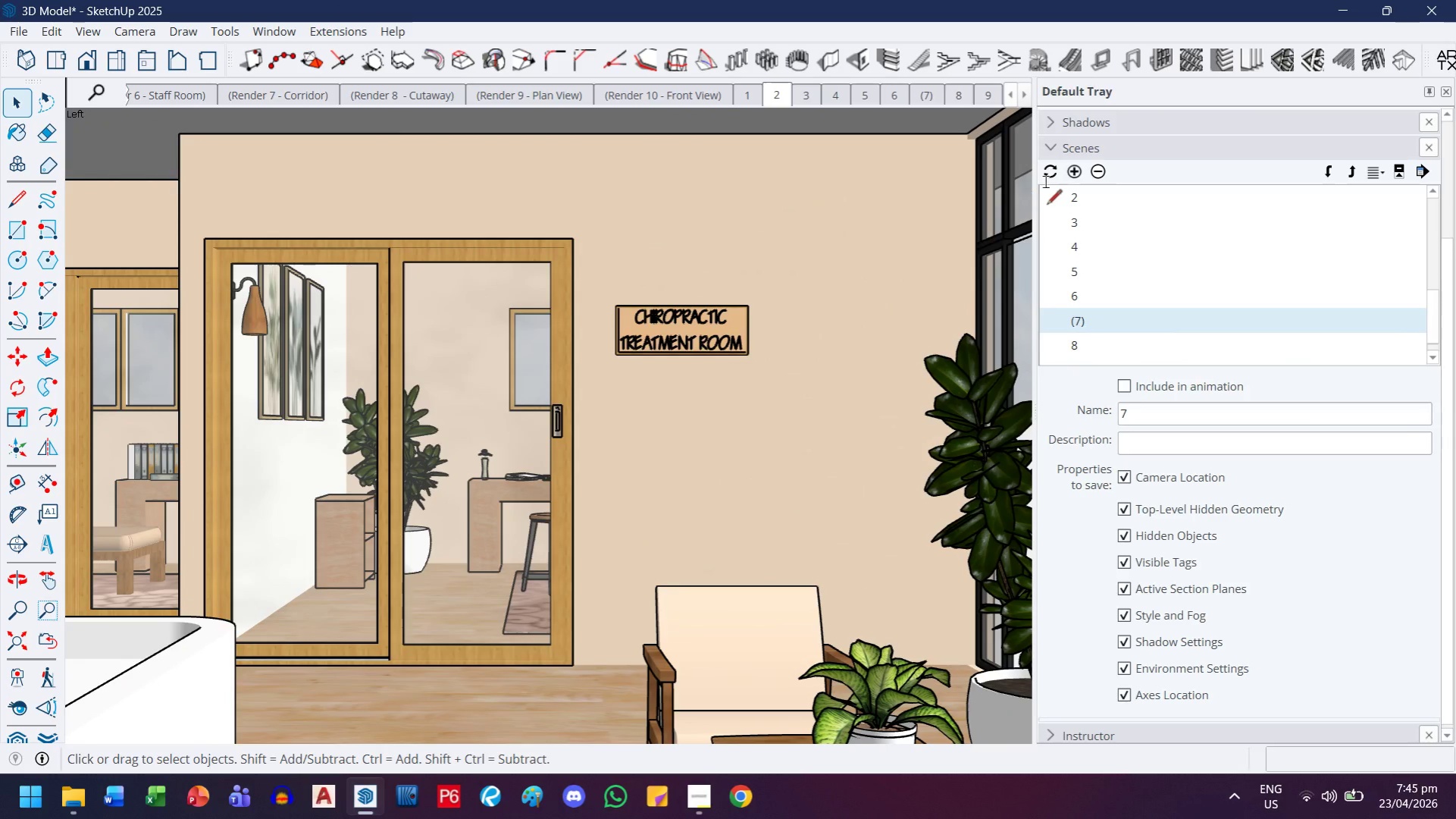 
left_click([1101, 174])
 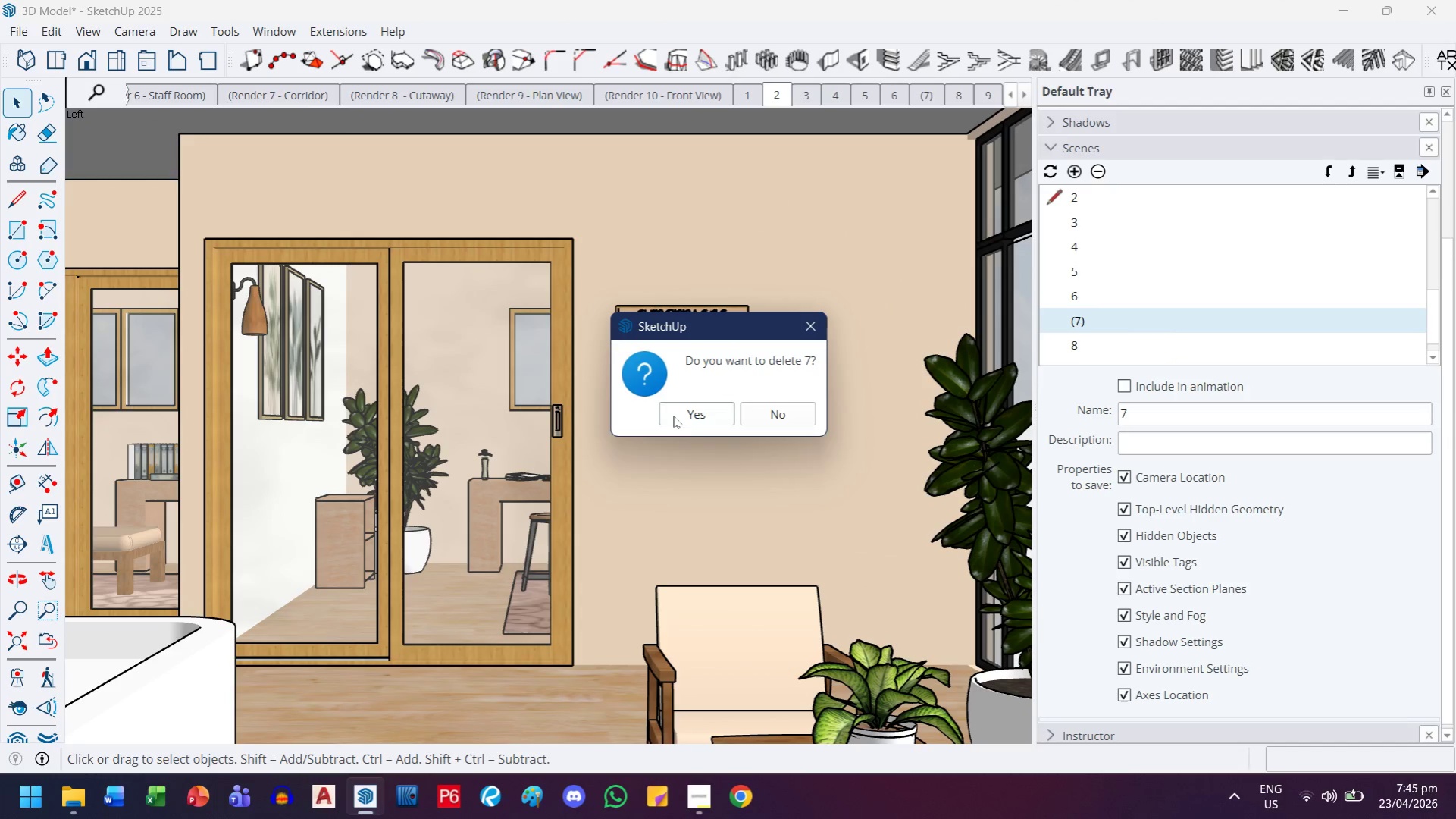 
left_click([676, 415])
 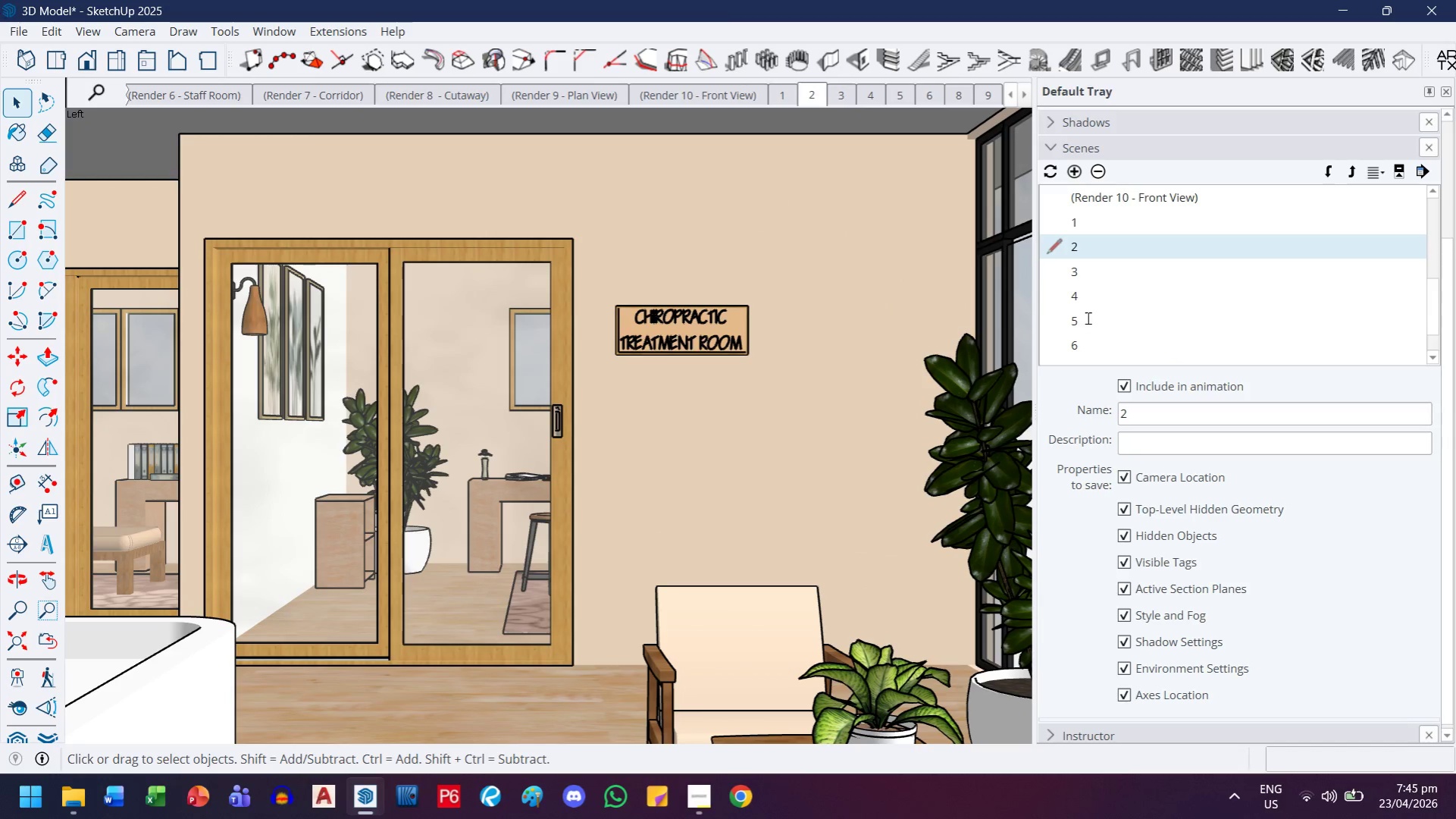 
scroll: coordinate [1086, 314], scroll_direction: down, amount: 3.0
 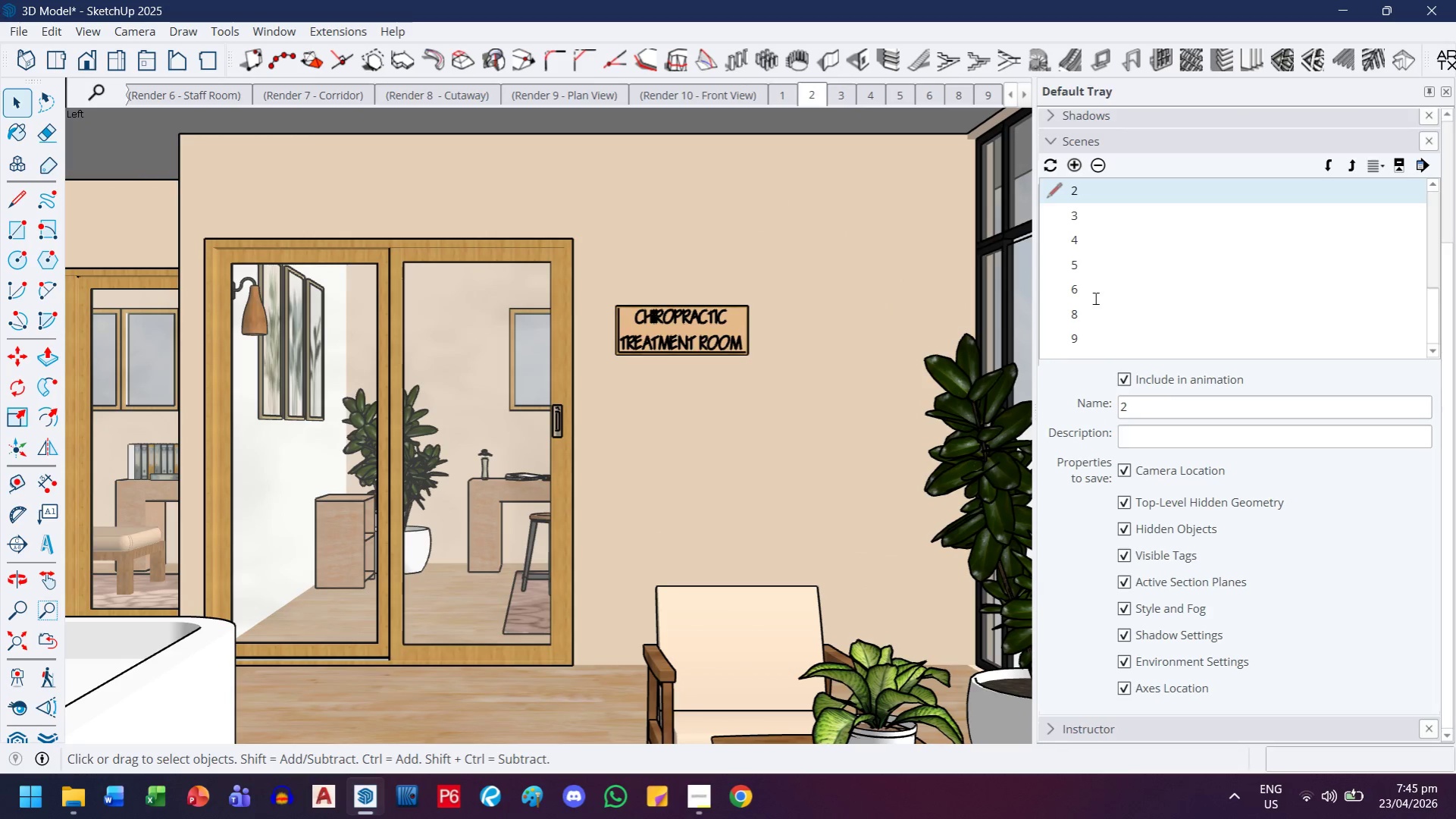 
left_click_drag(start_coordinate=[1094, 298], to_coordinate=[1094, 302])
 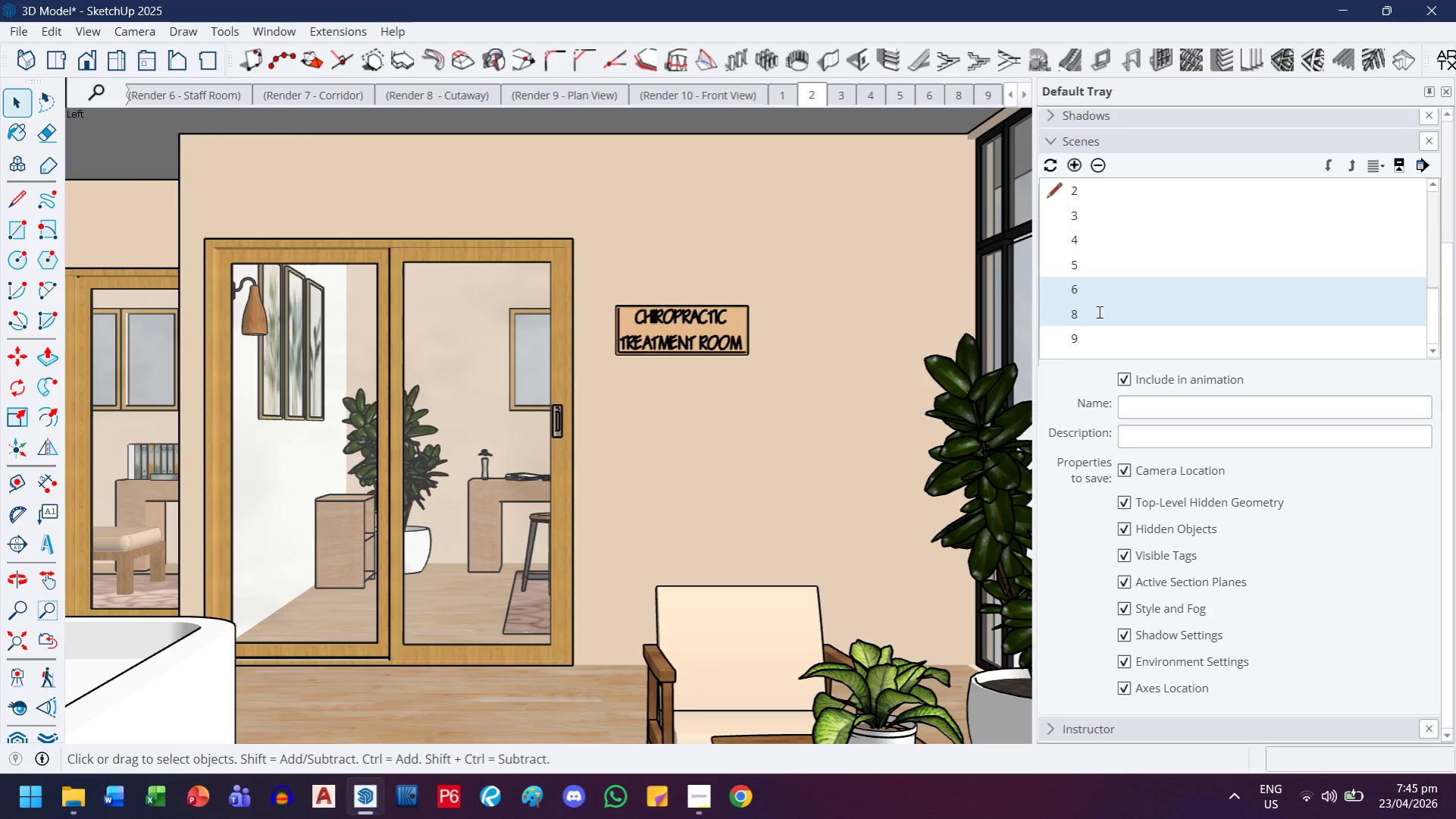 
double_click([1097, 312])
 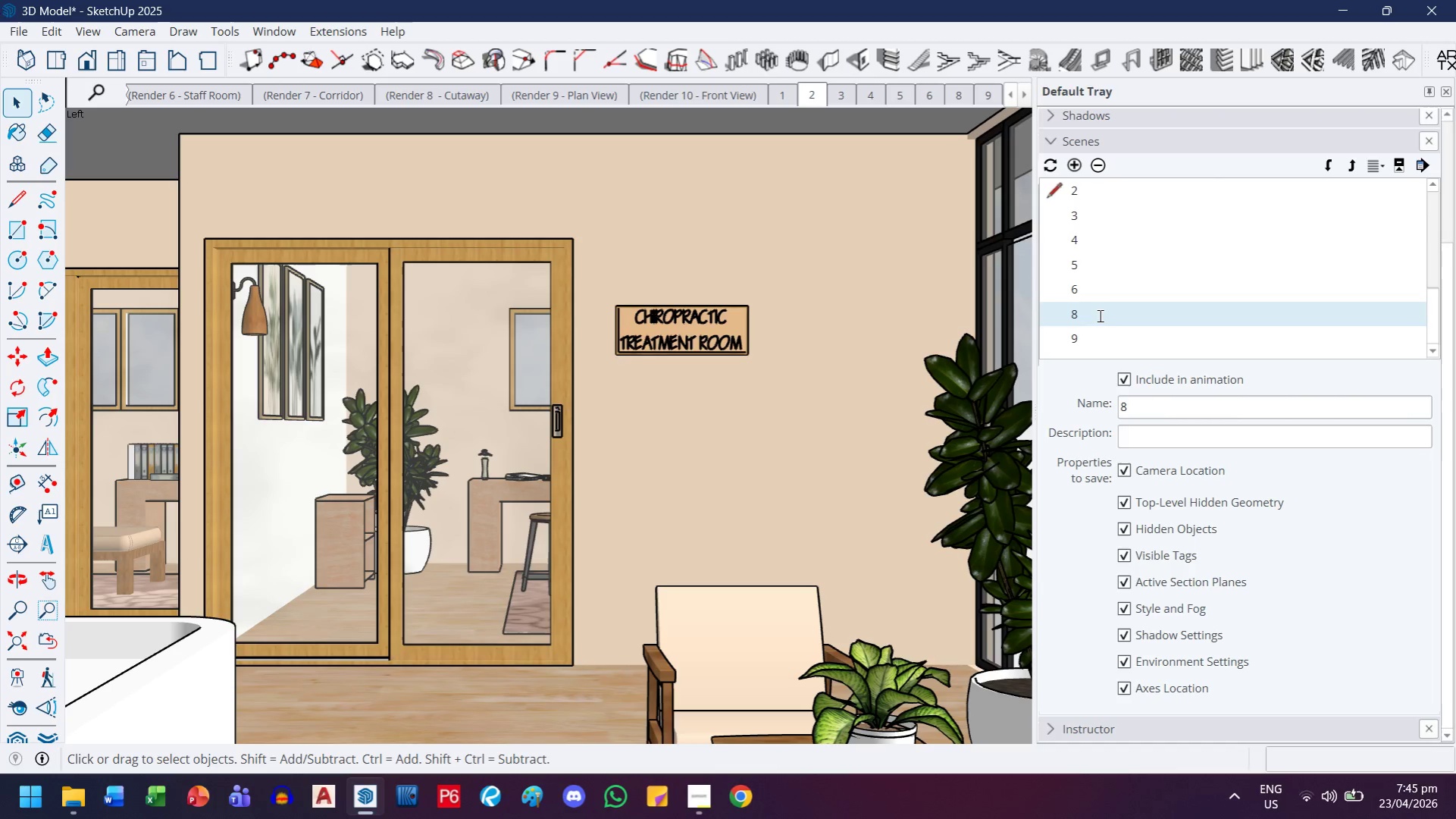 
double_click([1098, 314])
 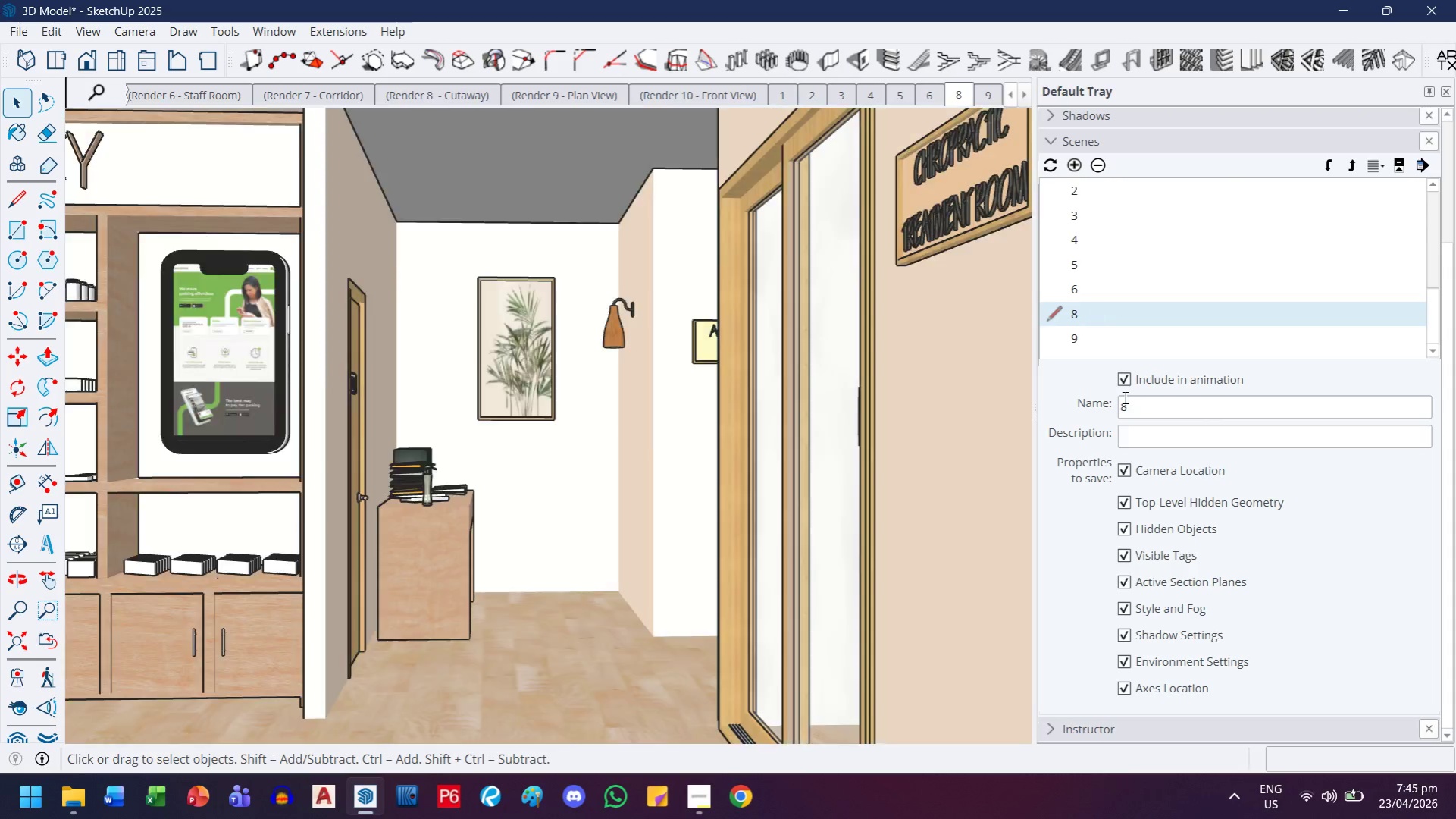 
left_click([1134, 413])
 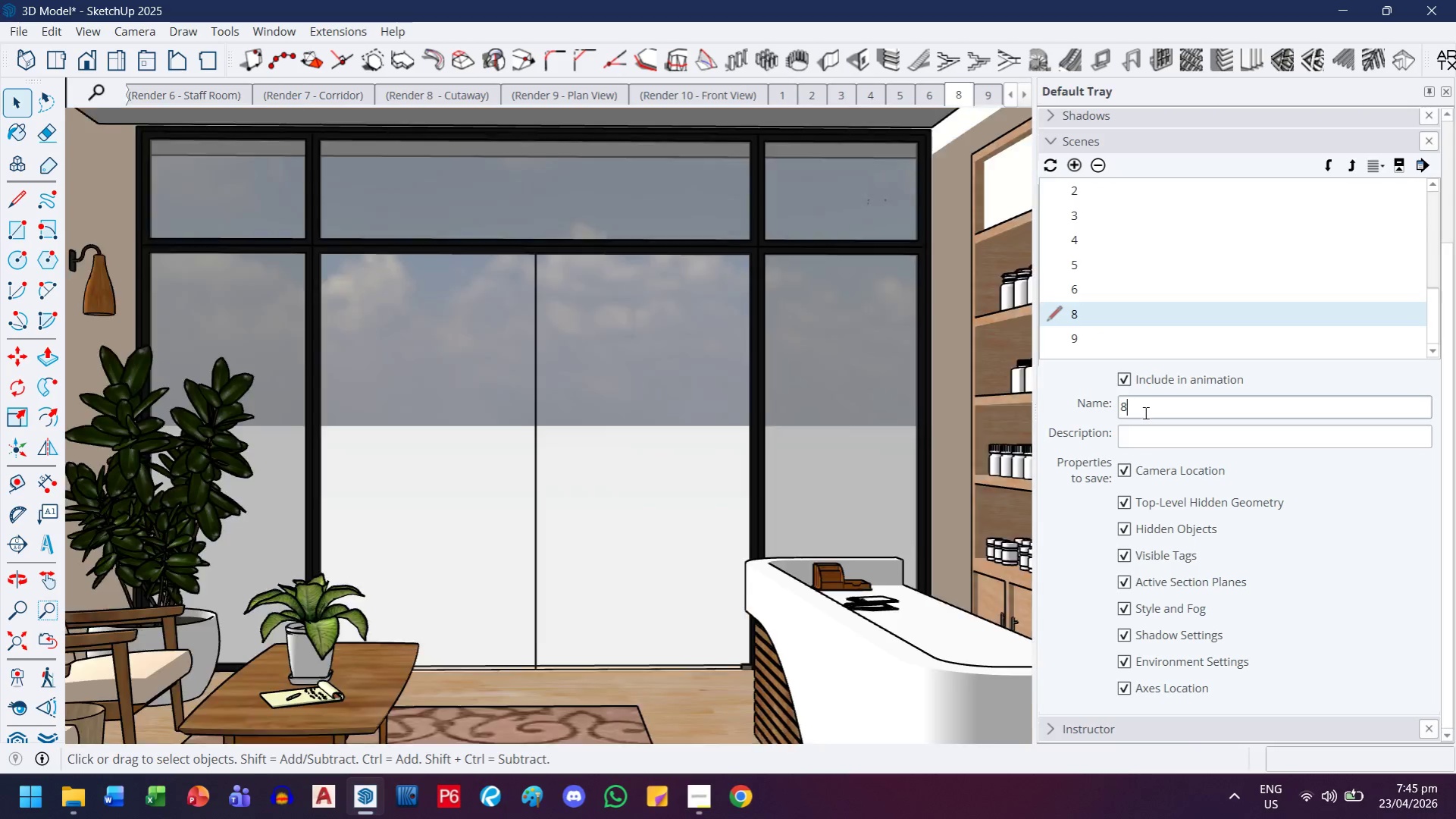 
left_click_drag(start_coordinate=[1144, 413], to_coordinate=[1101, 410])
 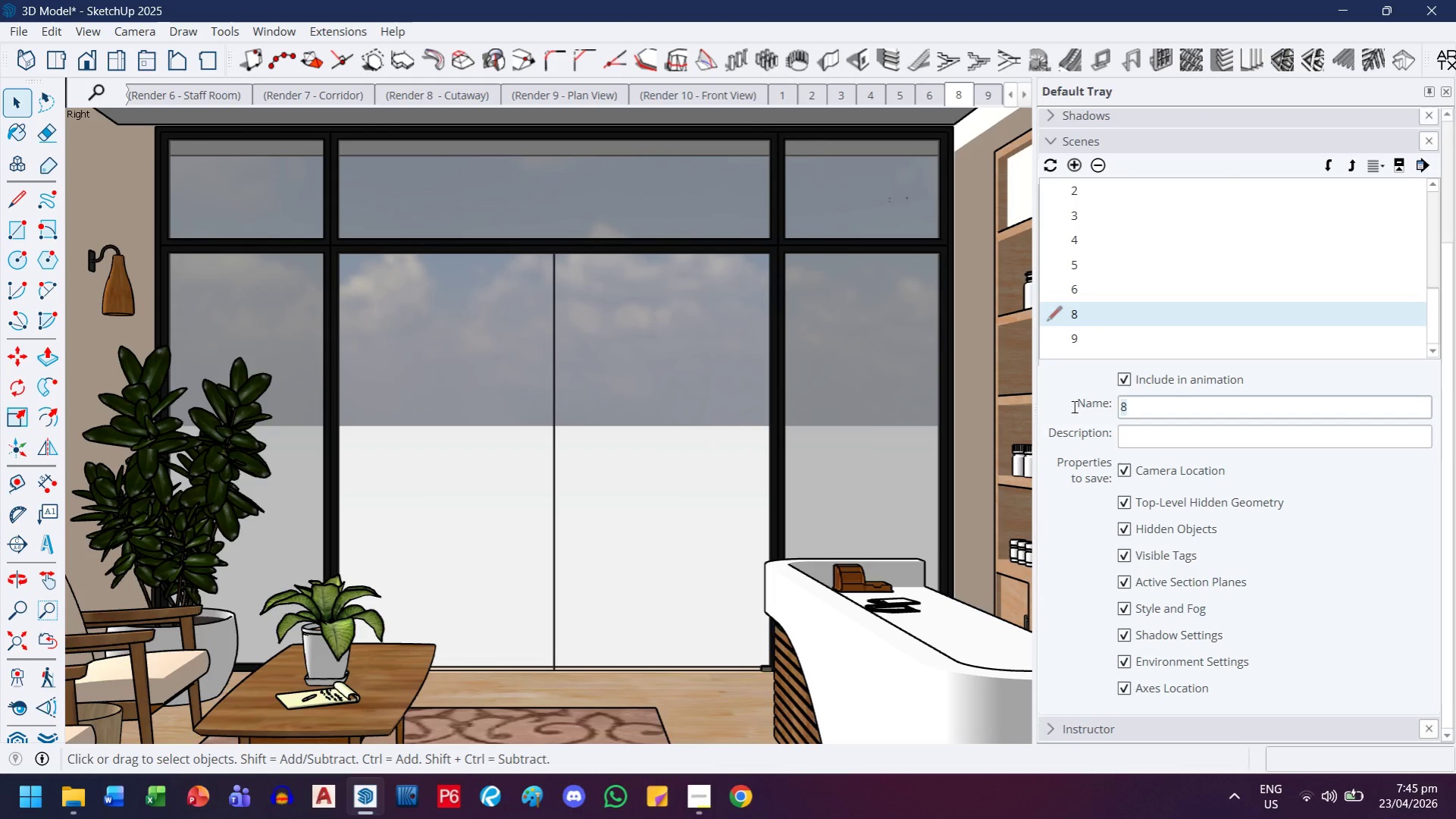 
key(7)
 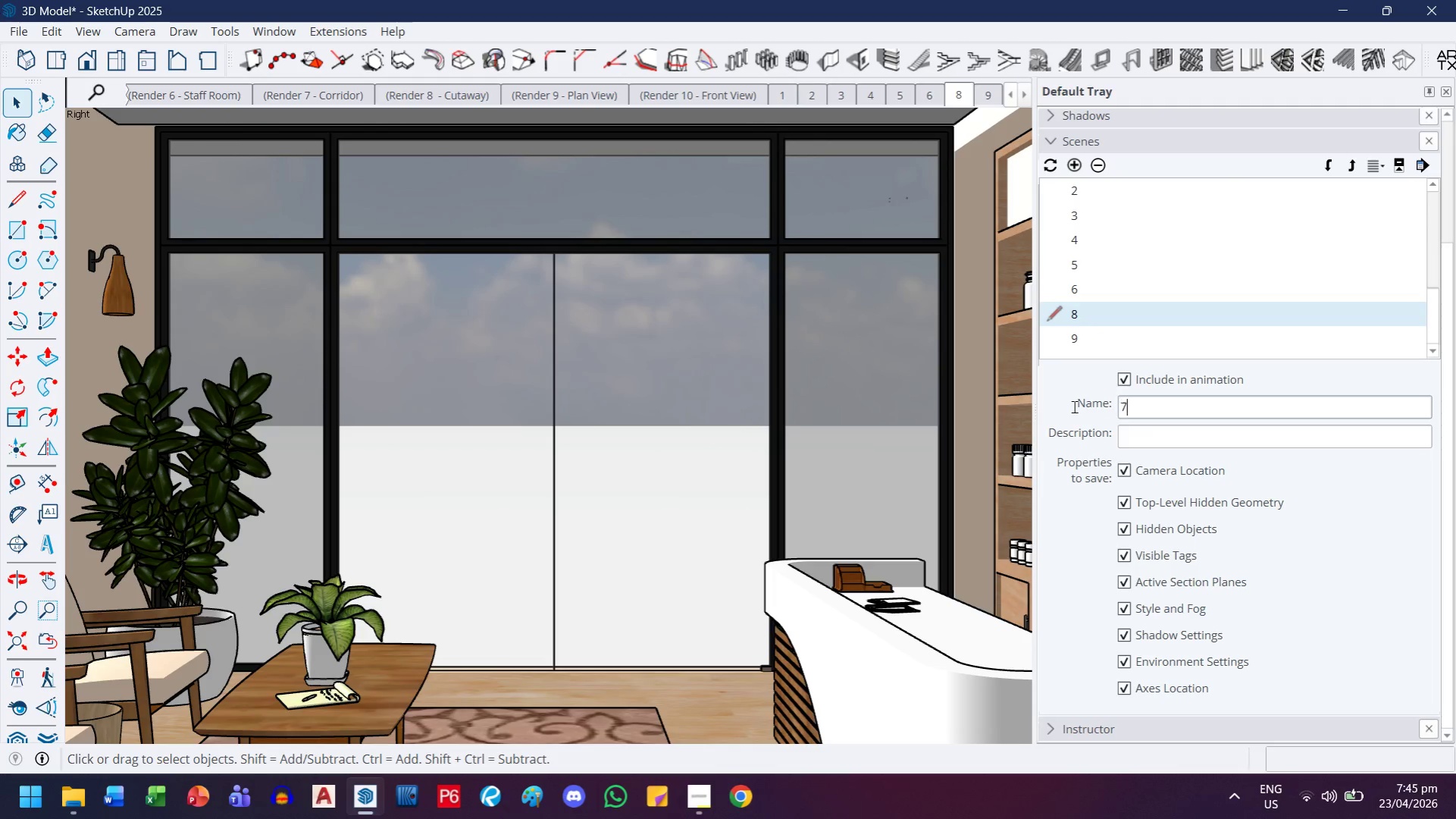 
key(Enter)
 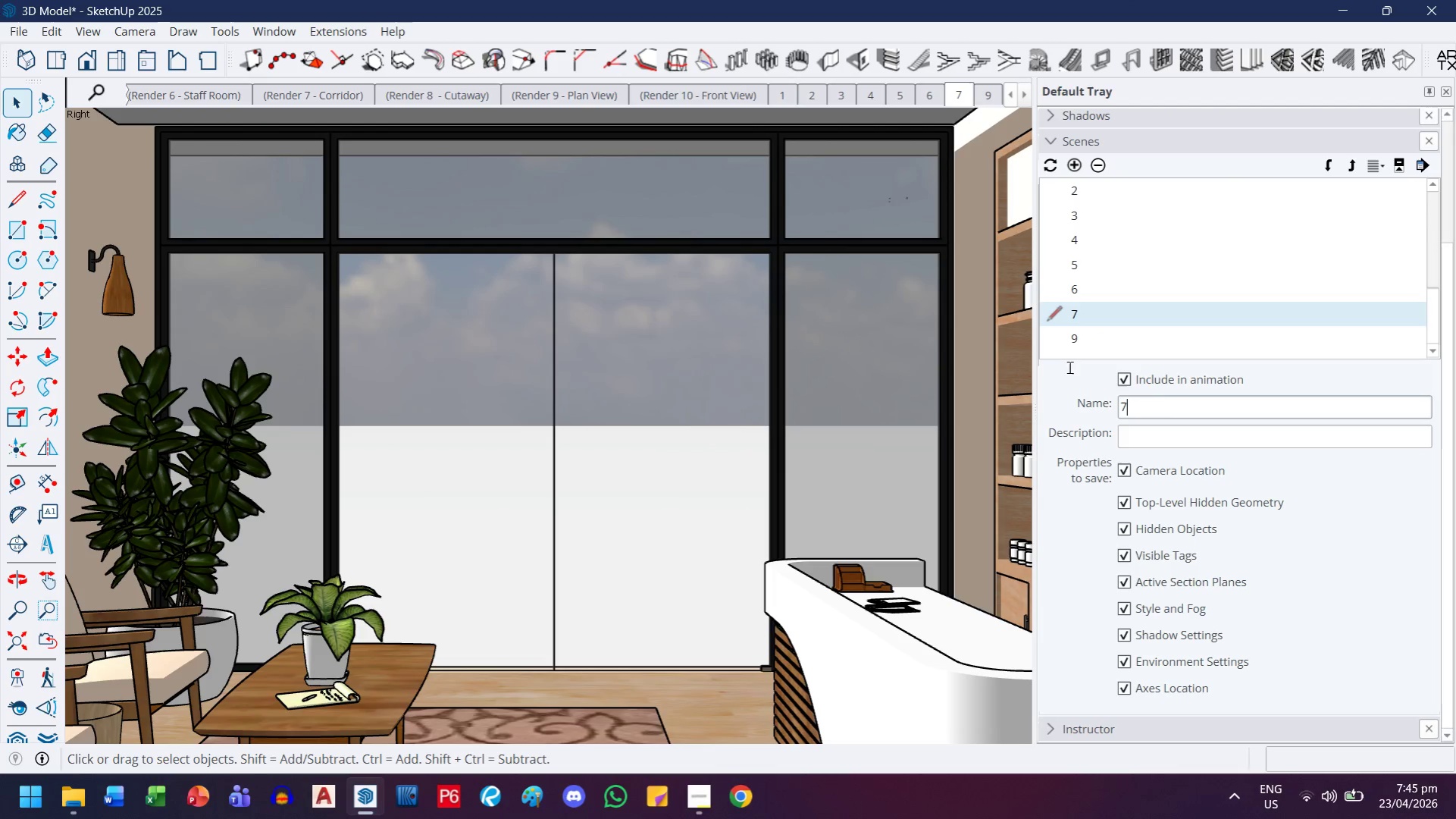 
double_click([1091, 341])
 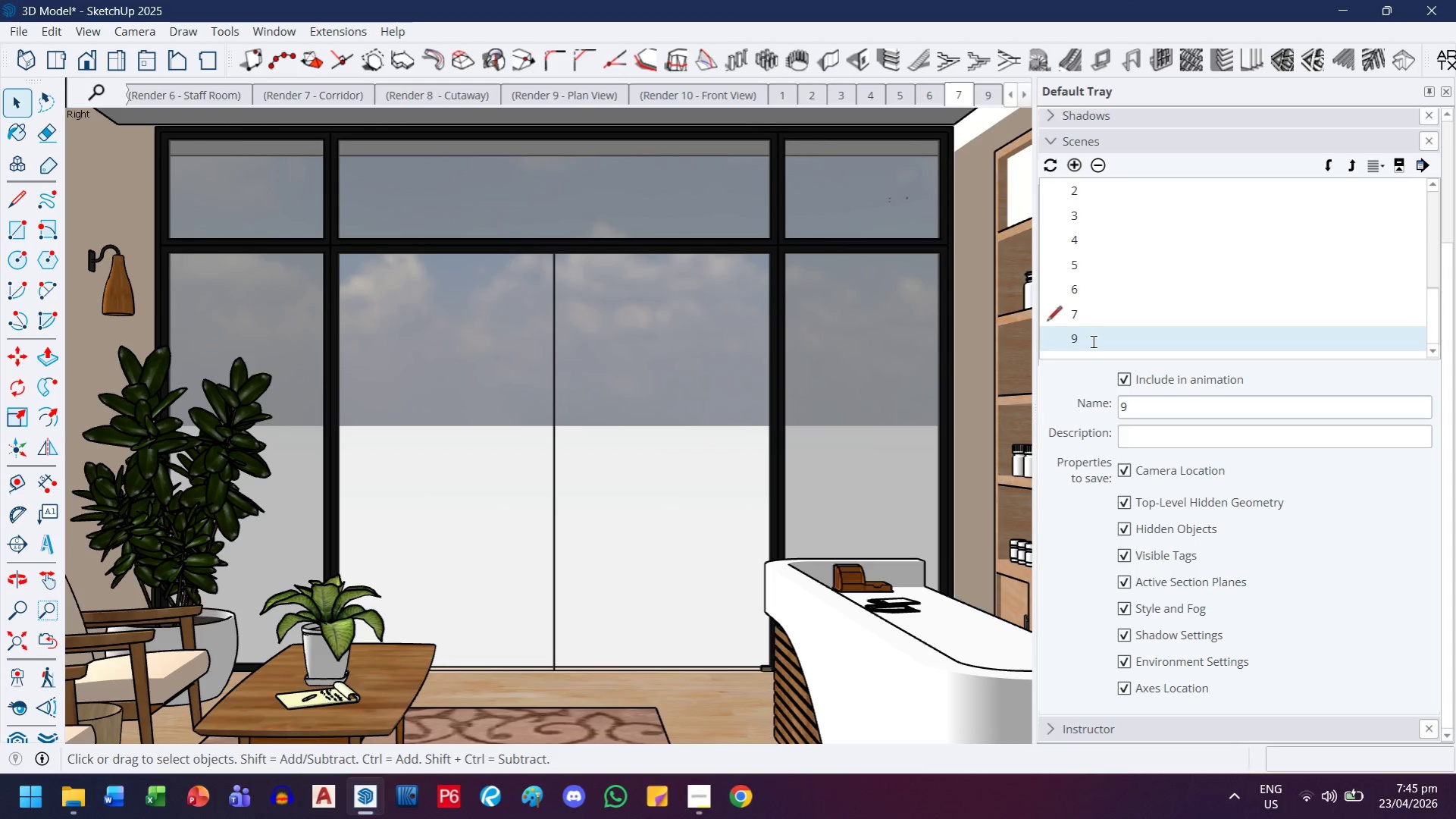 
triple_click([1091, 341])
 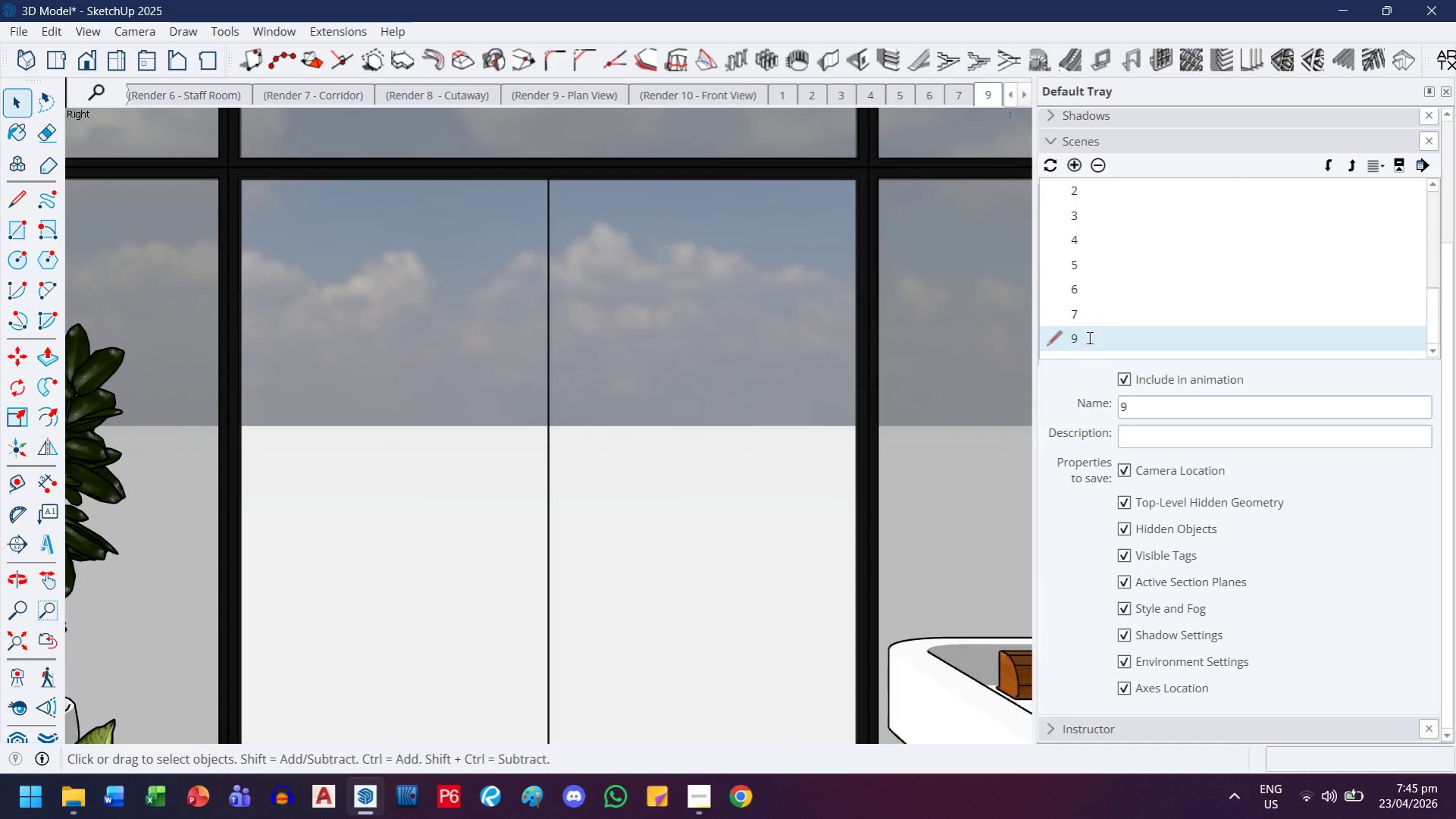 
double_click([1084, 331])
 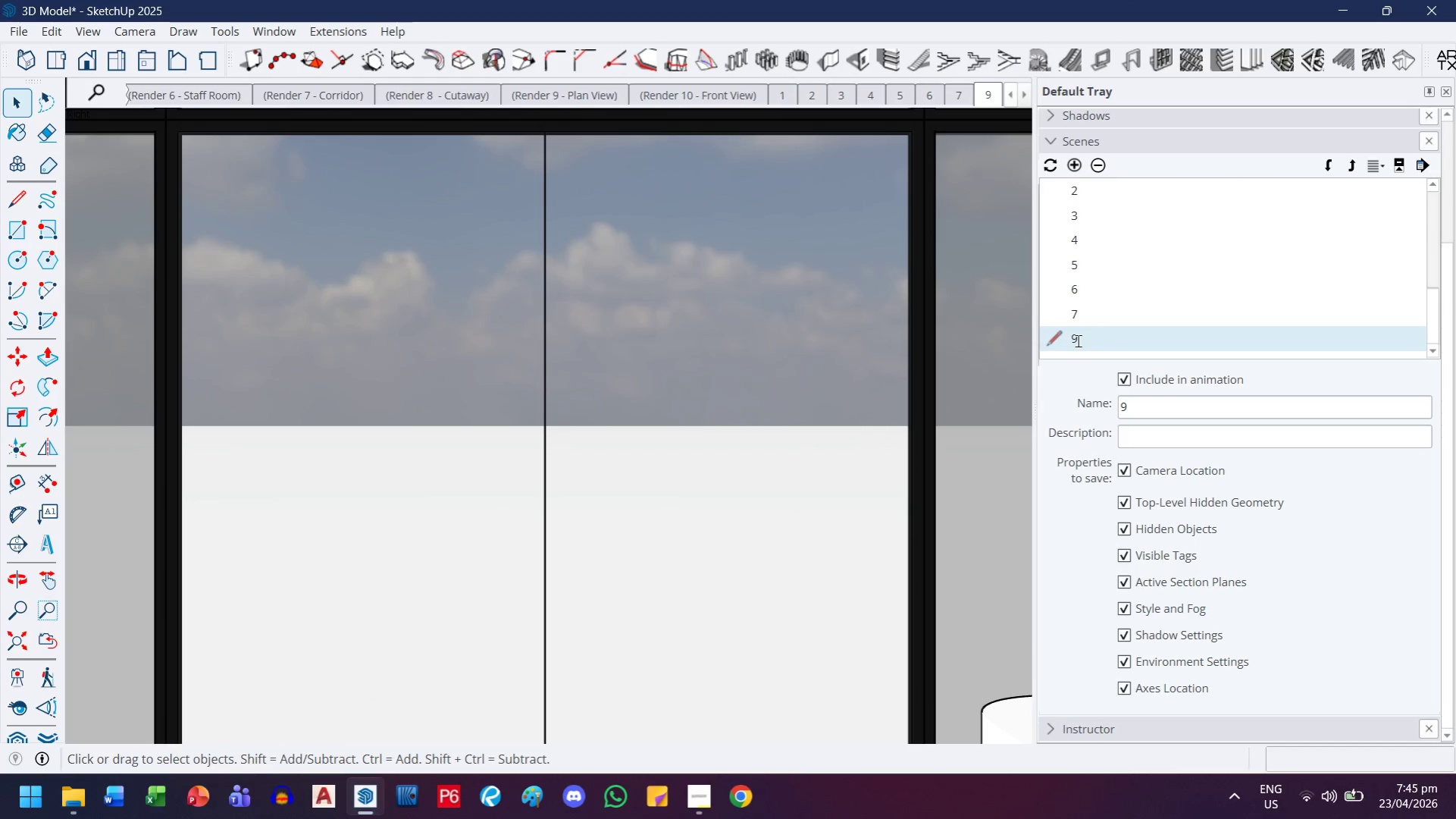 
triple_click([1090, 340])
 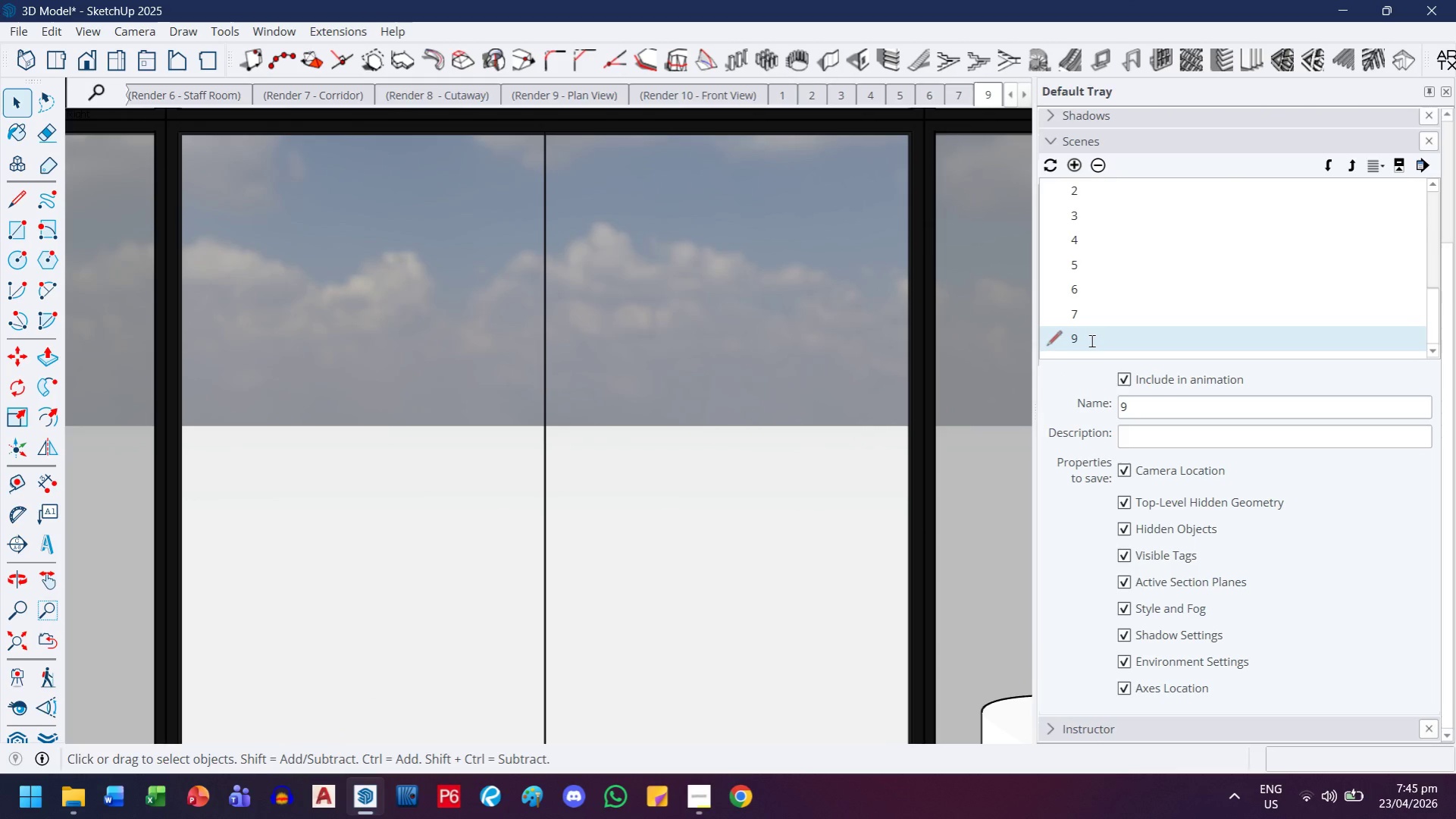 
triple_click([1090, 340])
 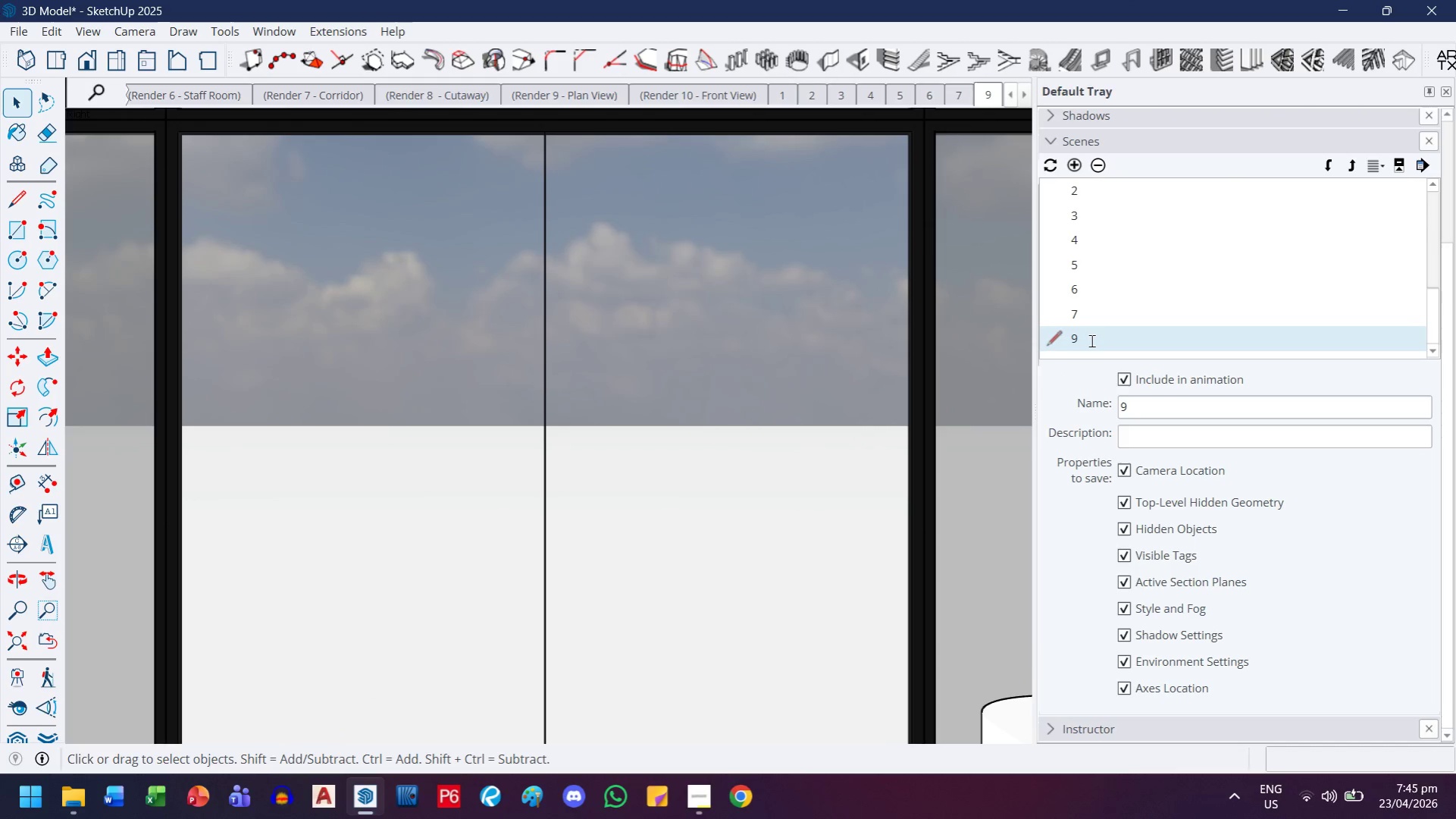 
triple_click([1090, 340])
 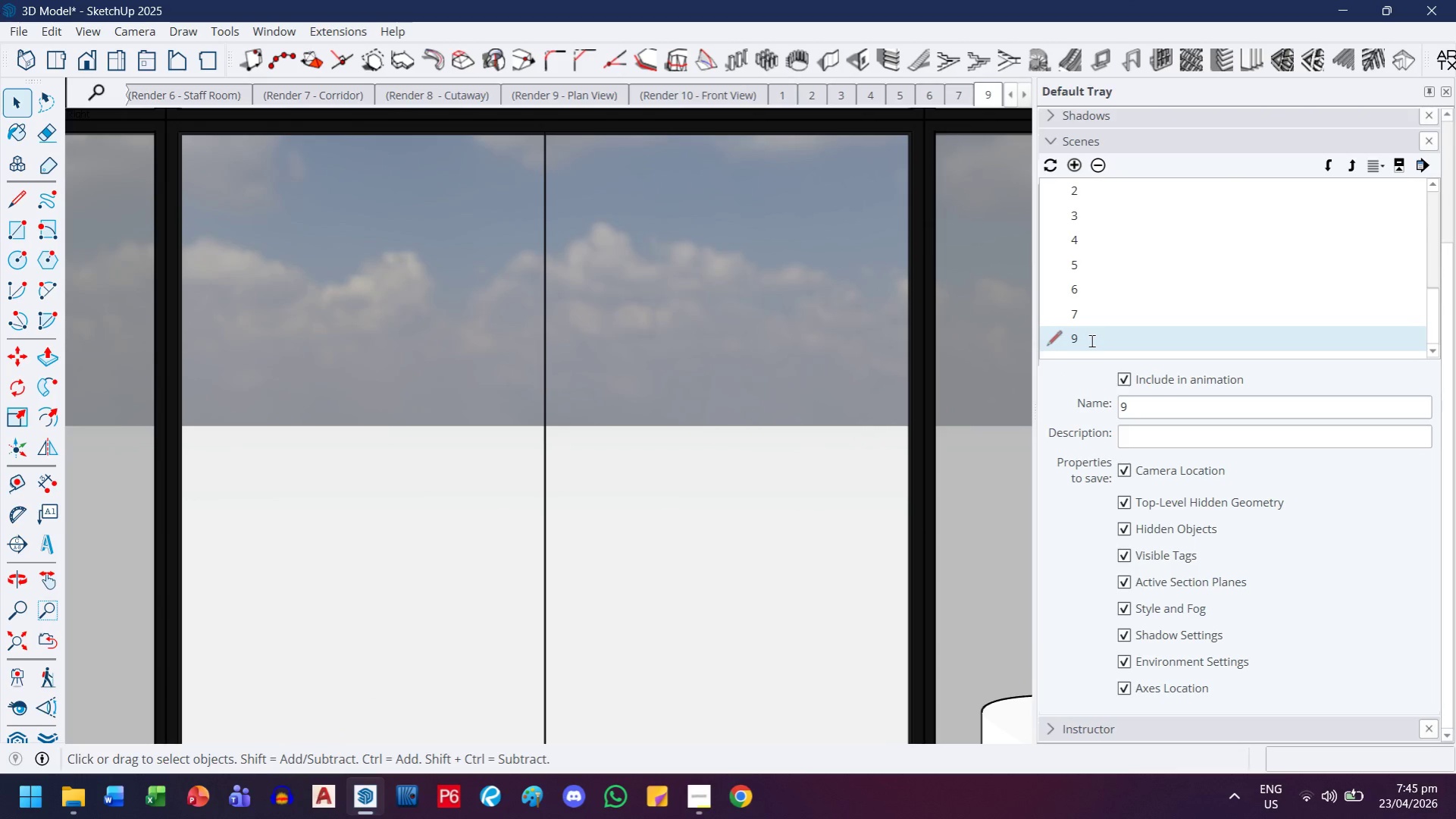 
triple_click([1090, 340])
 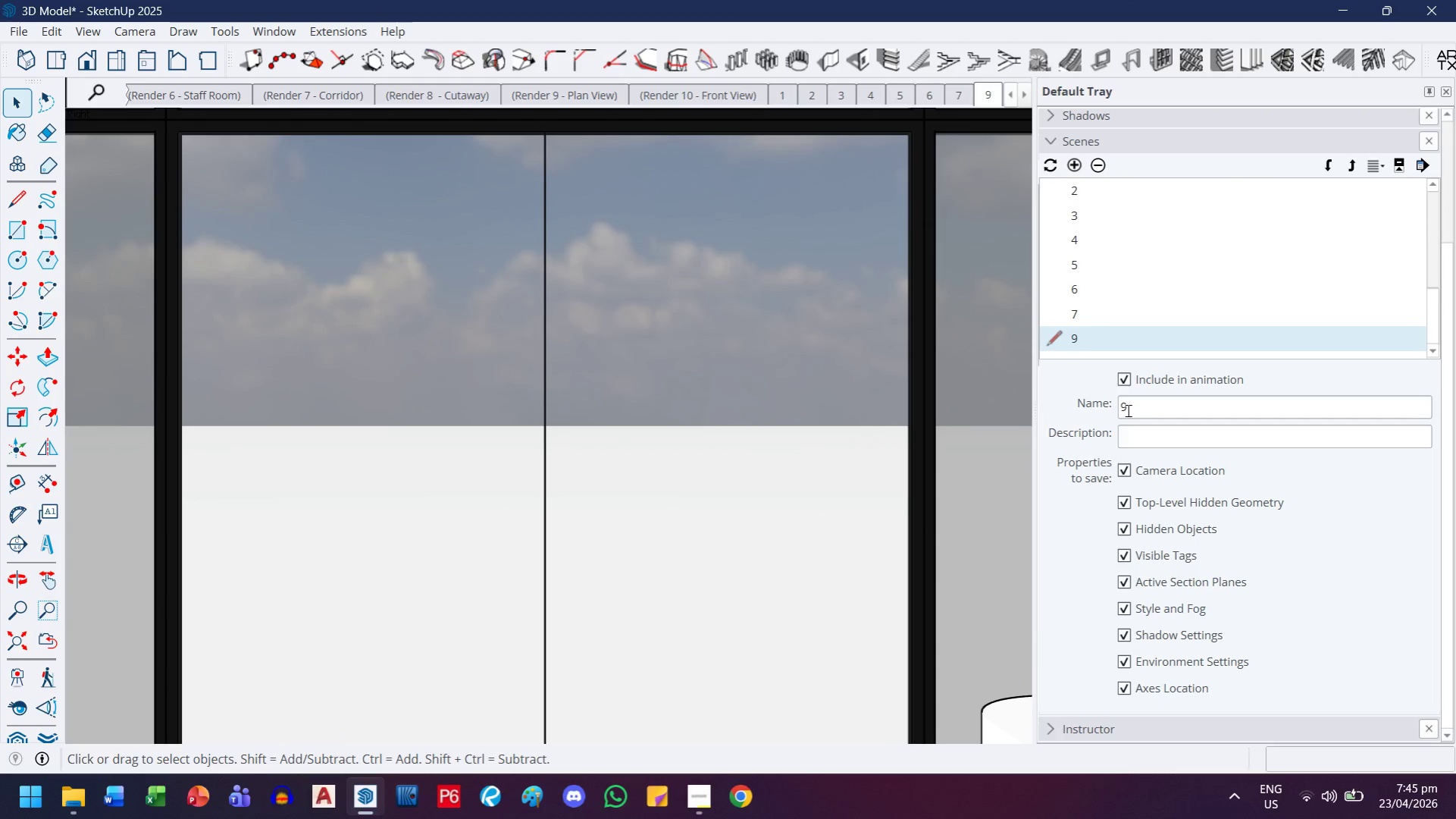 
left_click([1126, 410])
 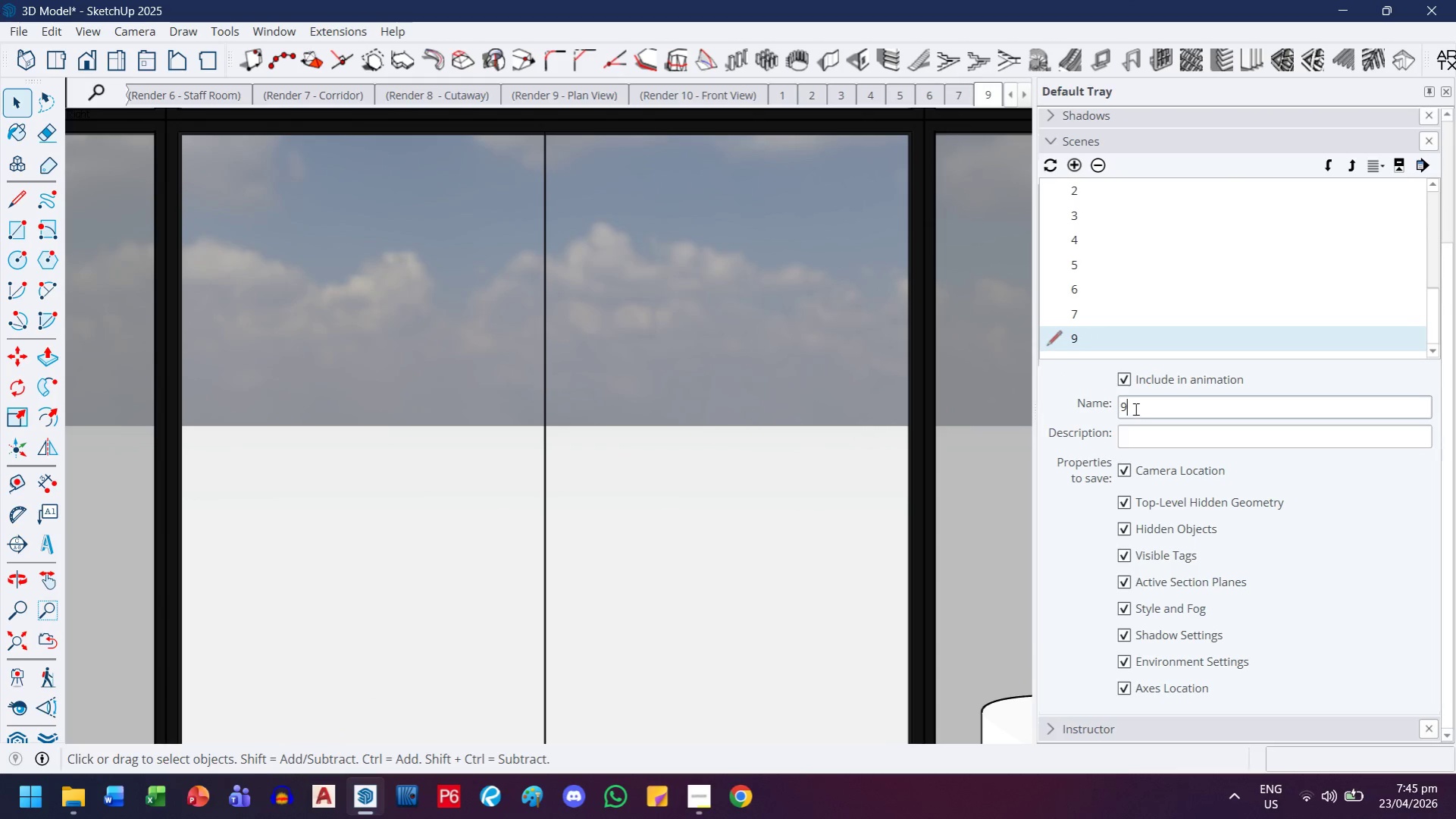 
left_click_drag(start_coordinate=[1134, 410], to_coordinate=[1111, 409])
 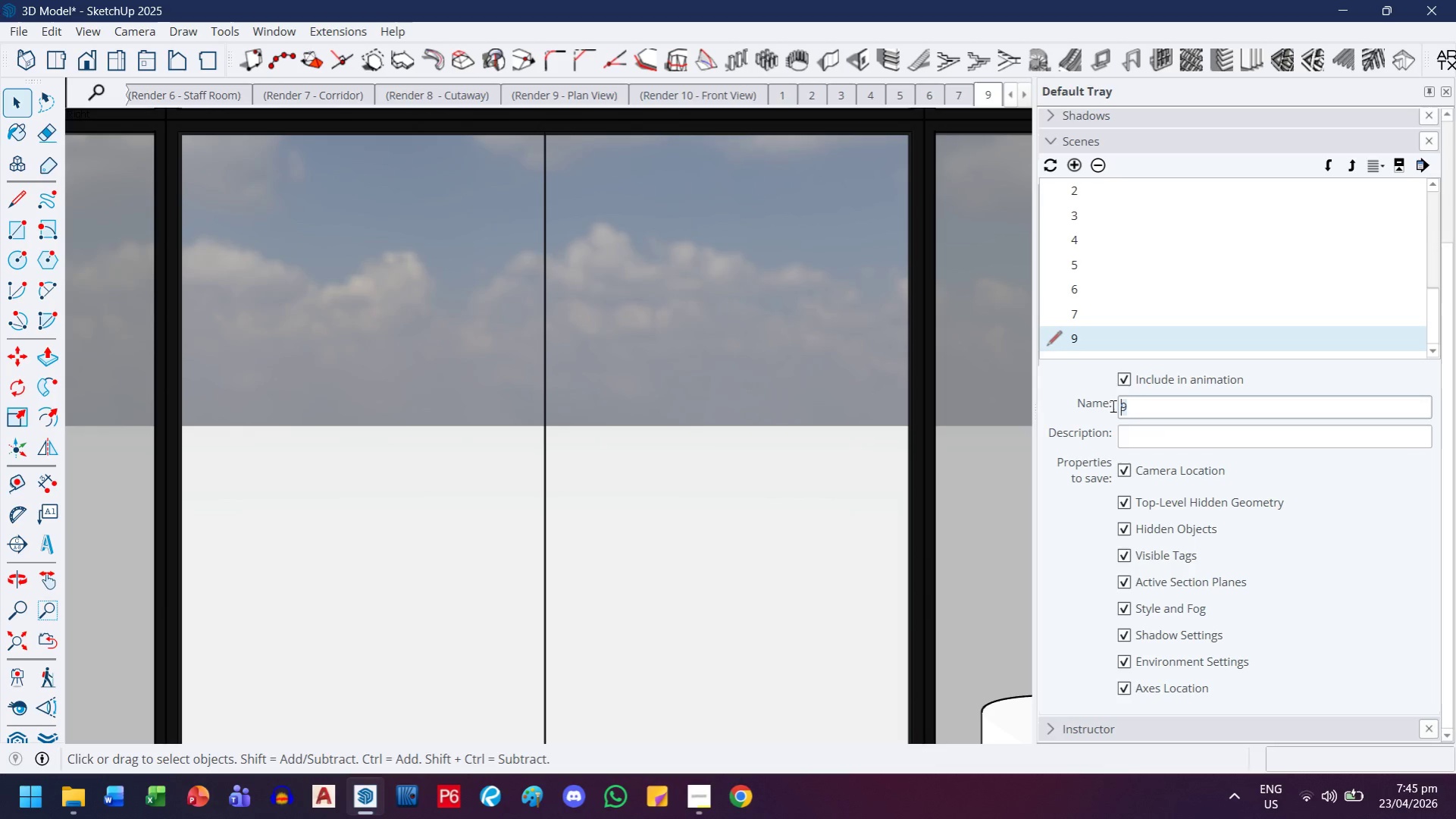 
key(Backspace)
 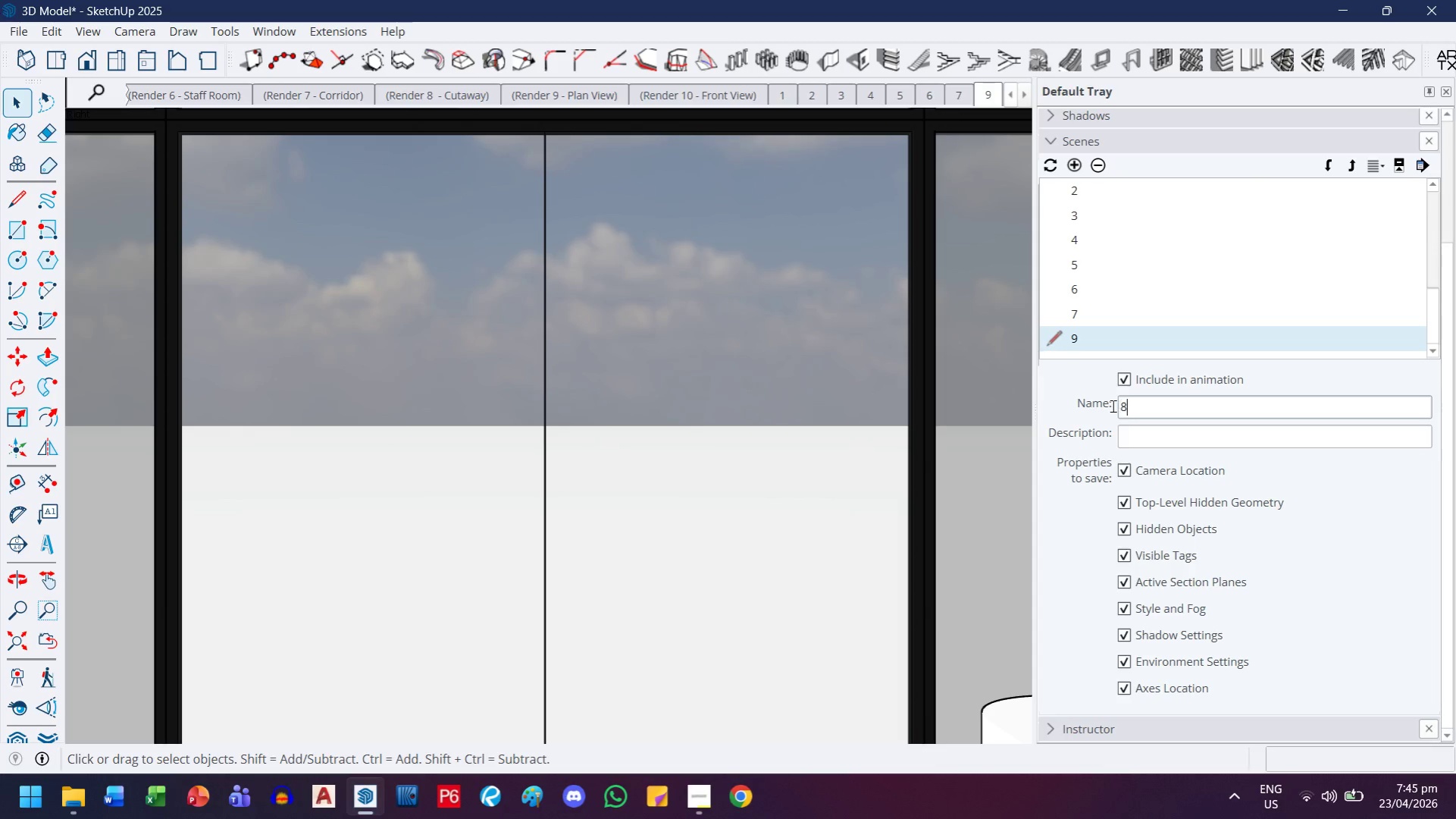 
key(8)
 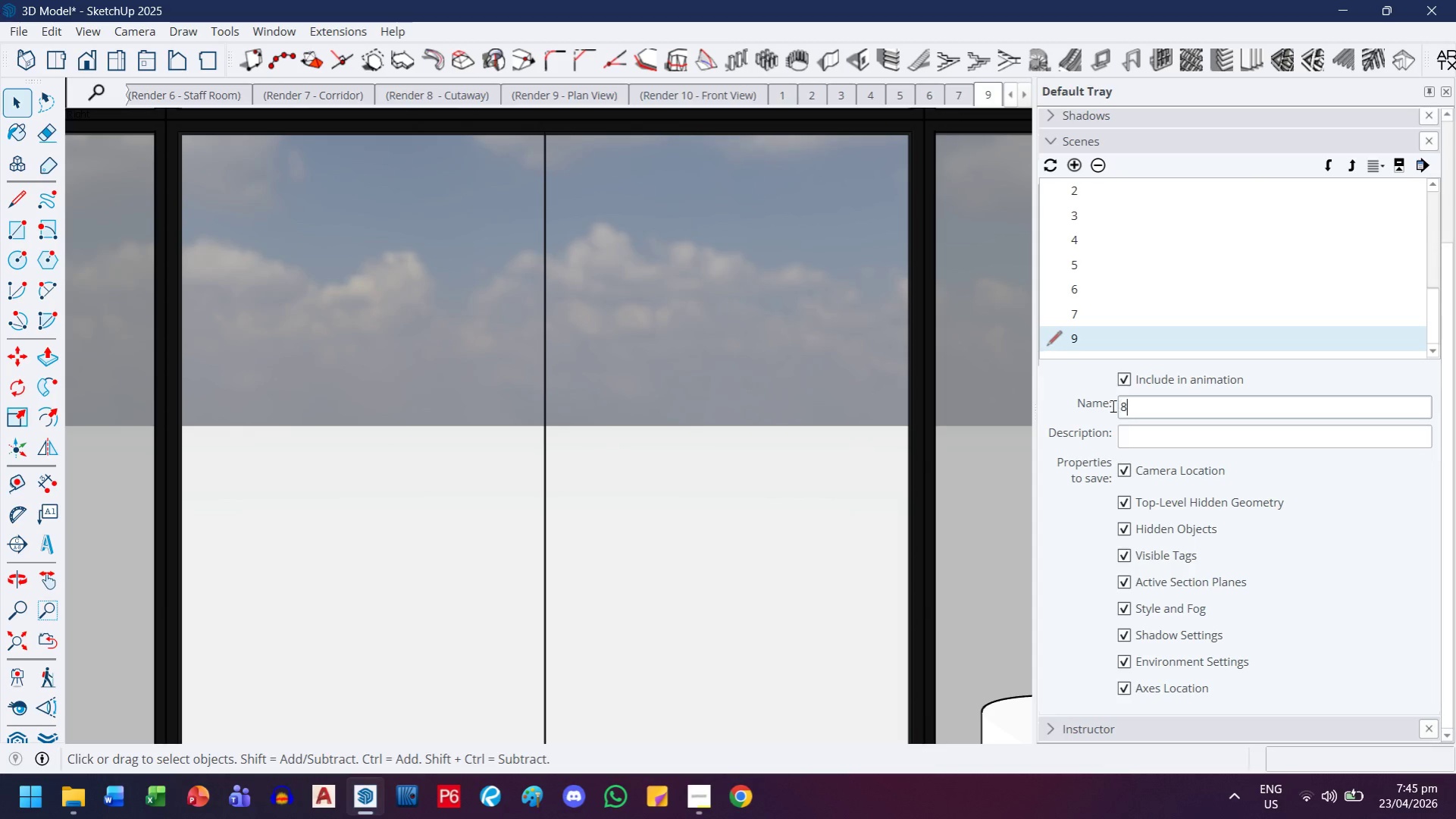 
key(Enter)
 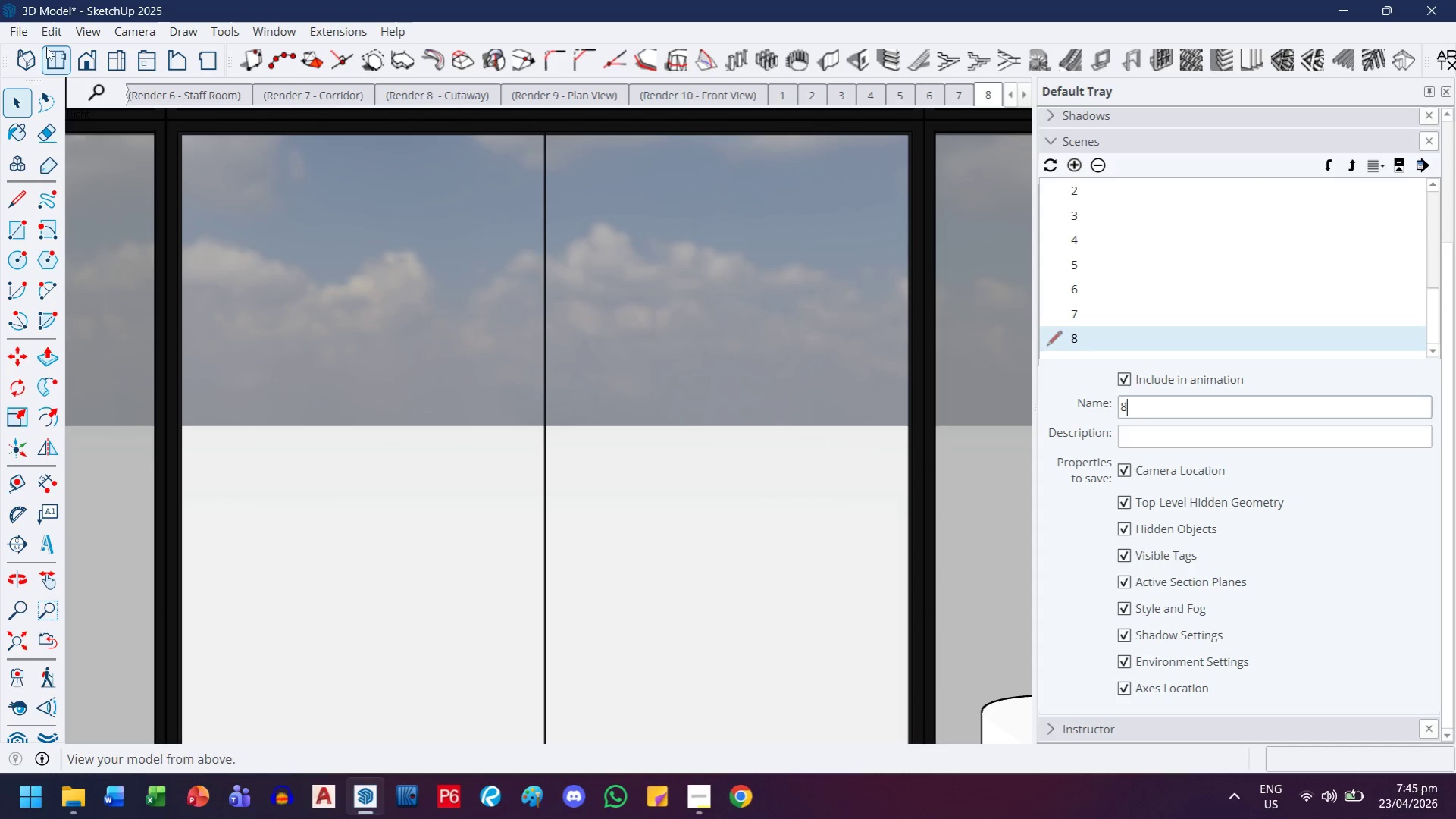 
left_click([80, 38])
 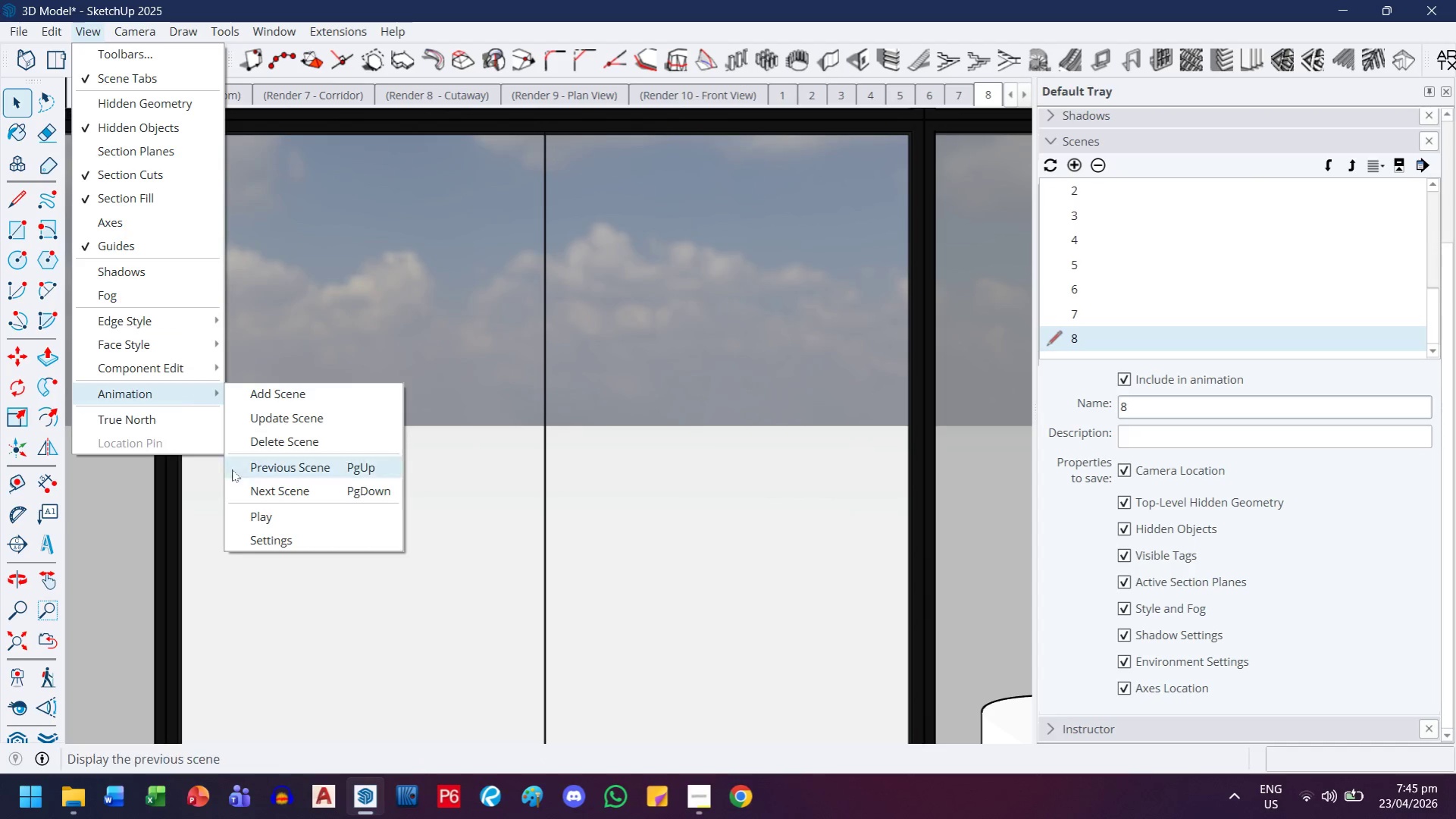 
left_click([256, 534])
 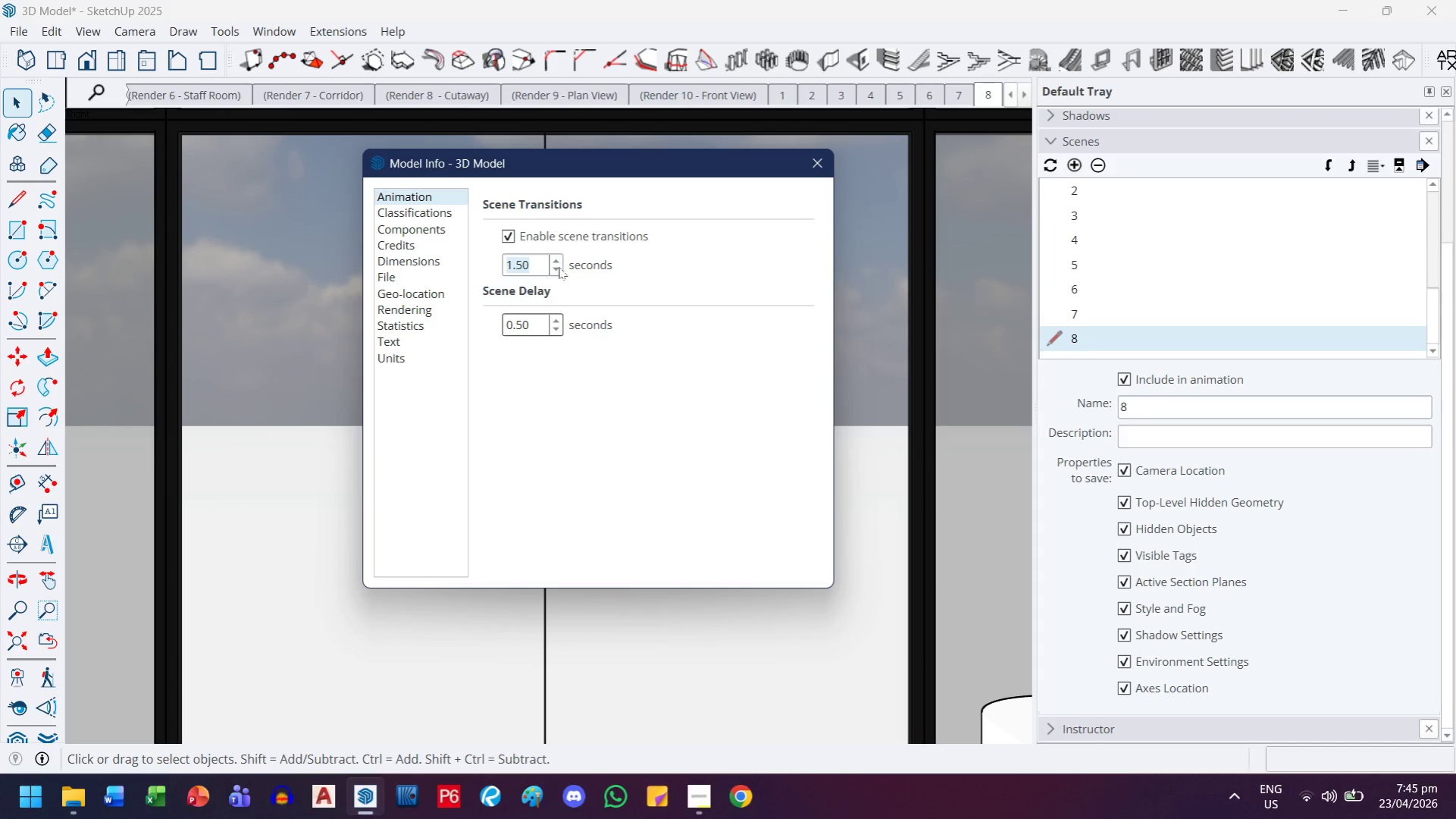 
left_click([539, 268])
 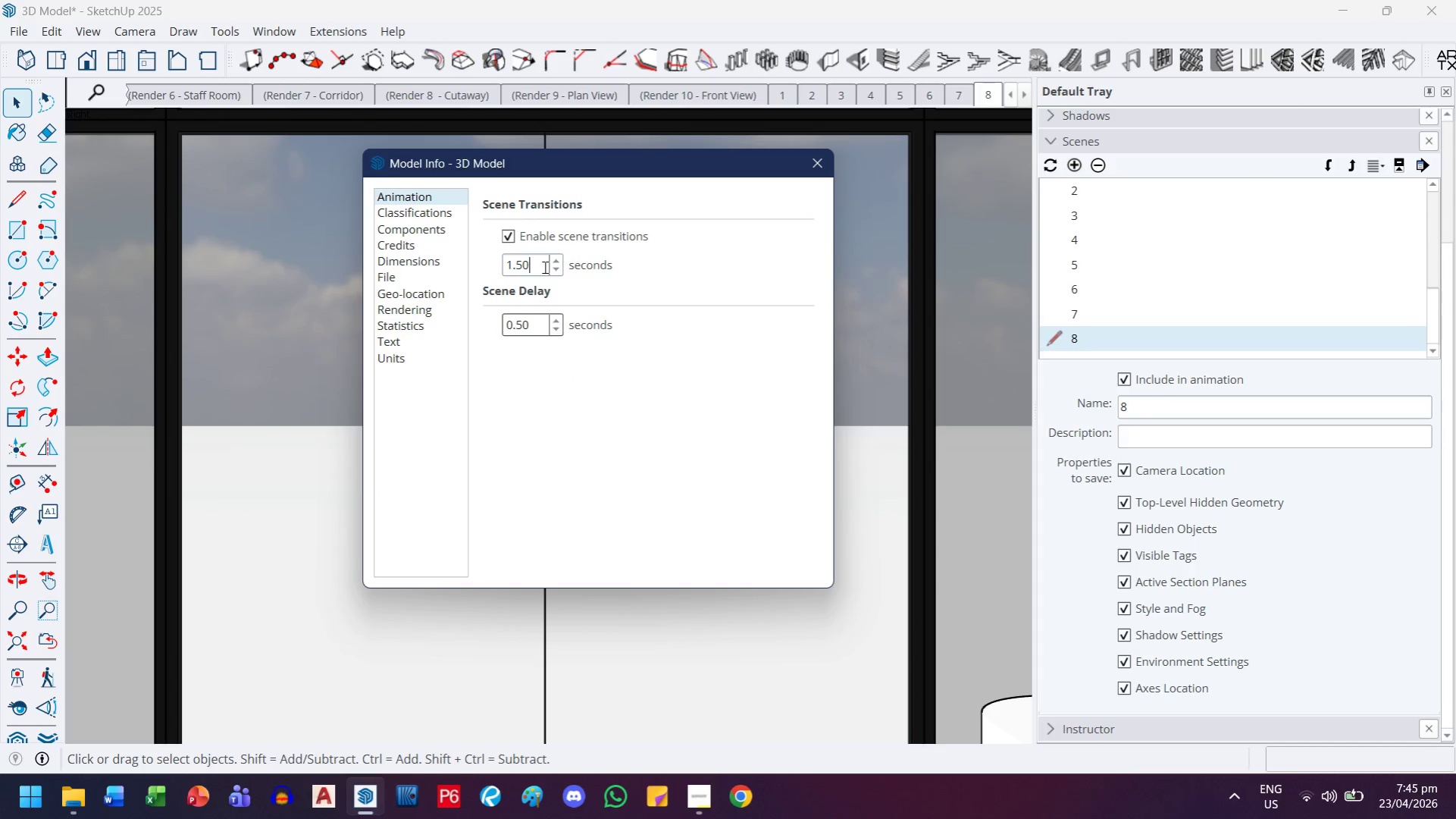 
left_click_drag(start_coordinate=[543, 267], to_coordinate=[488, 267])
 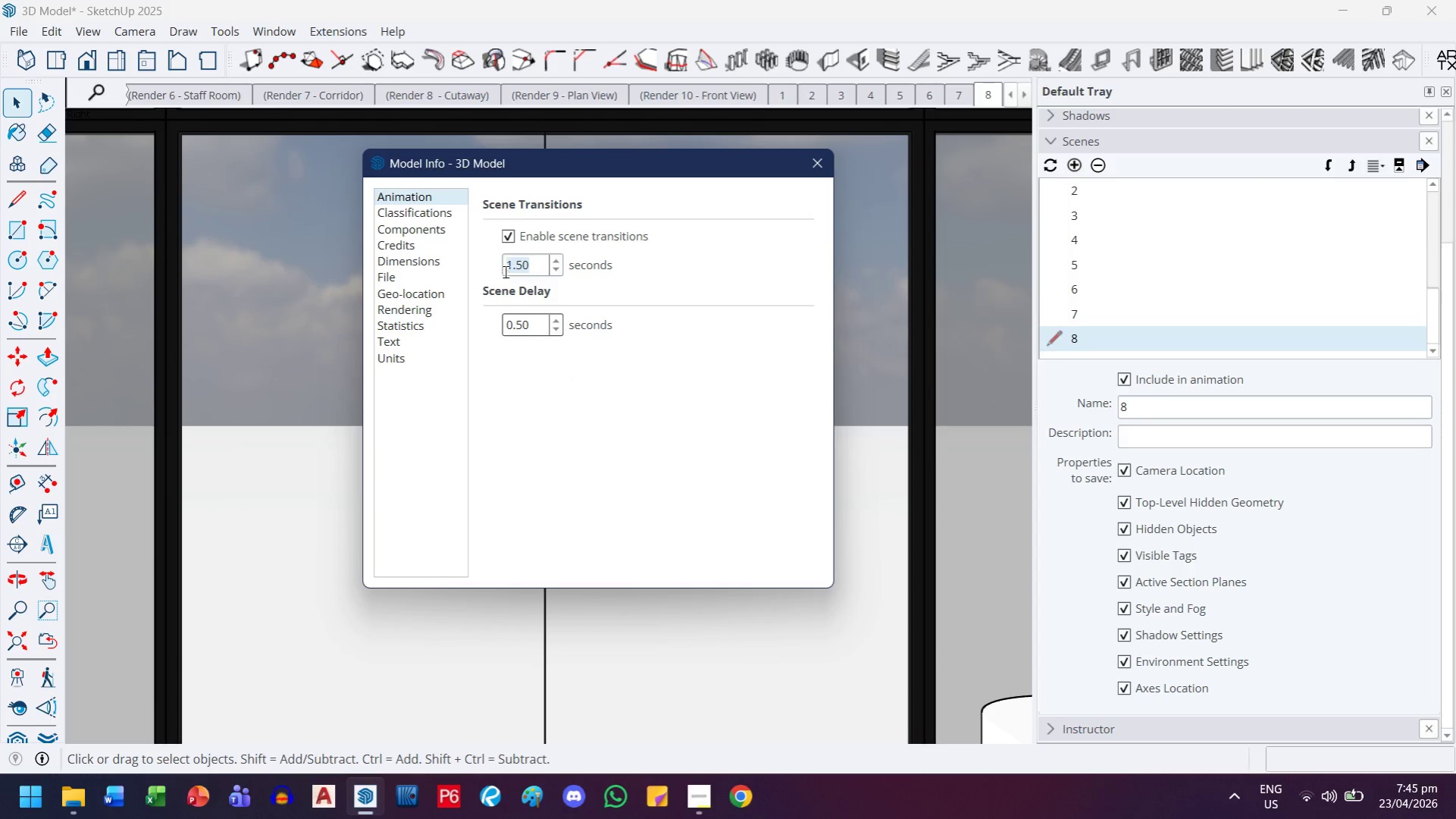 
type(2.75)
 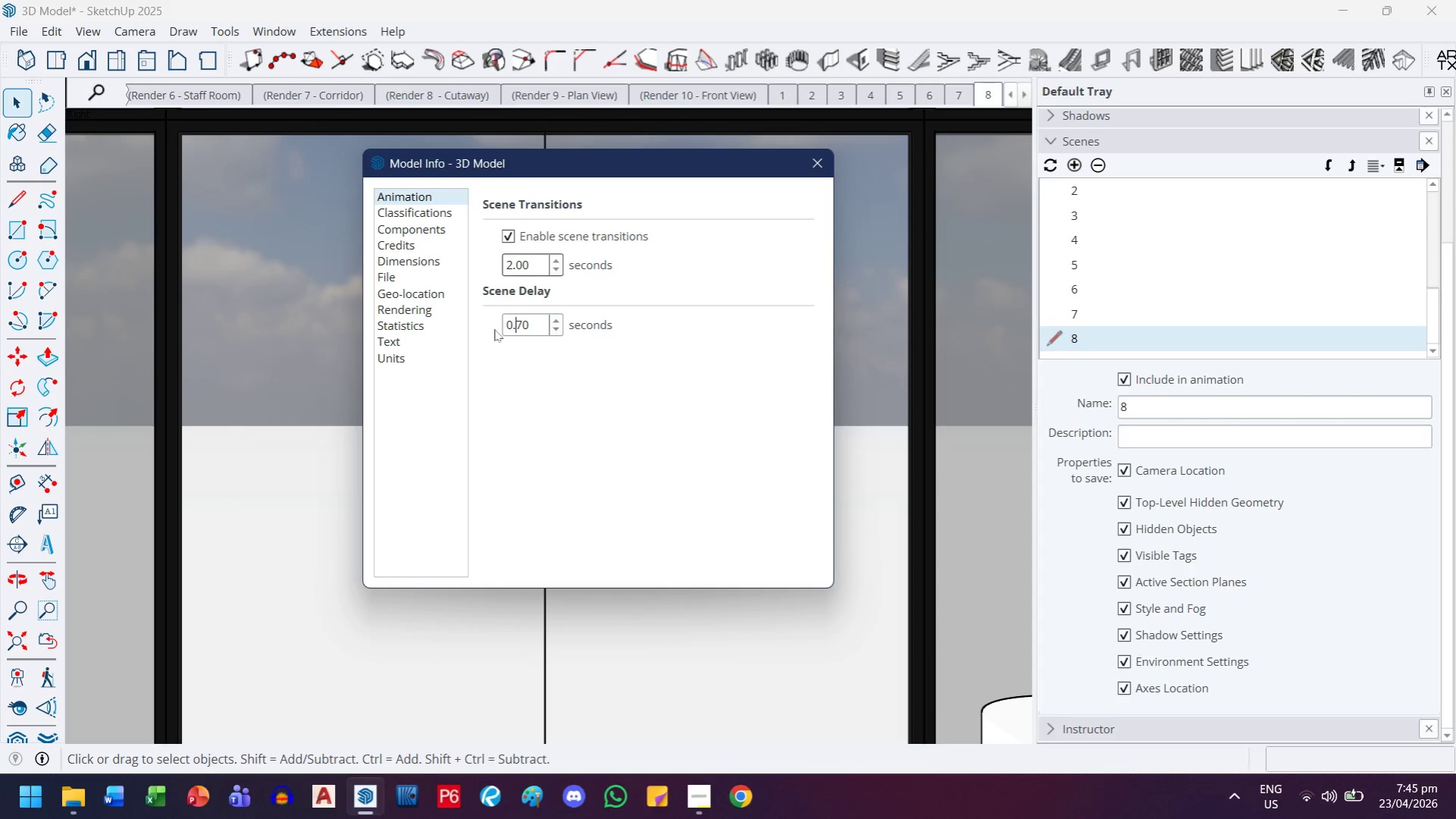 
left_click_drag(start_coordinate=[538, 331], to_coordinate=[497, 331])
 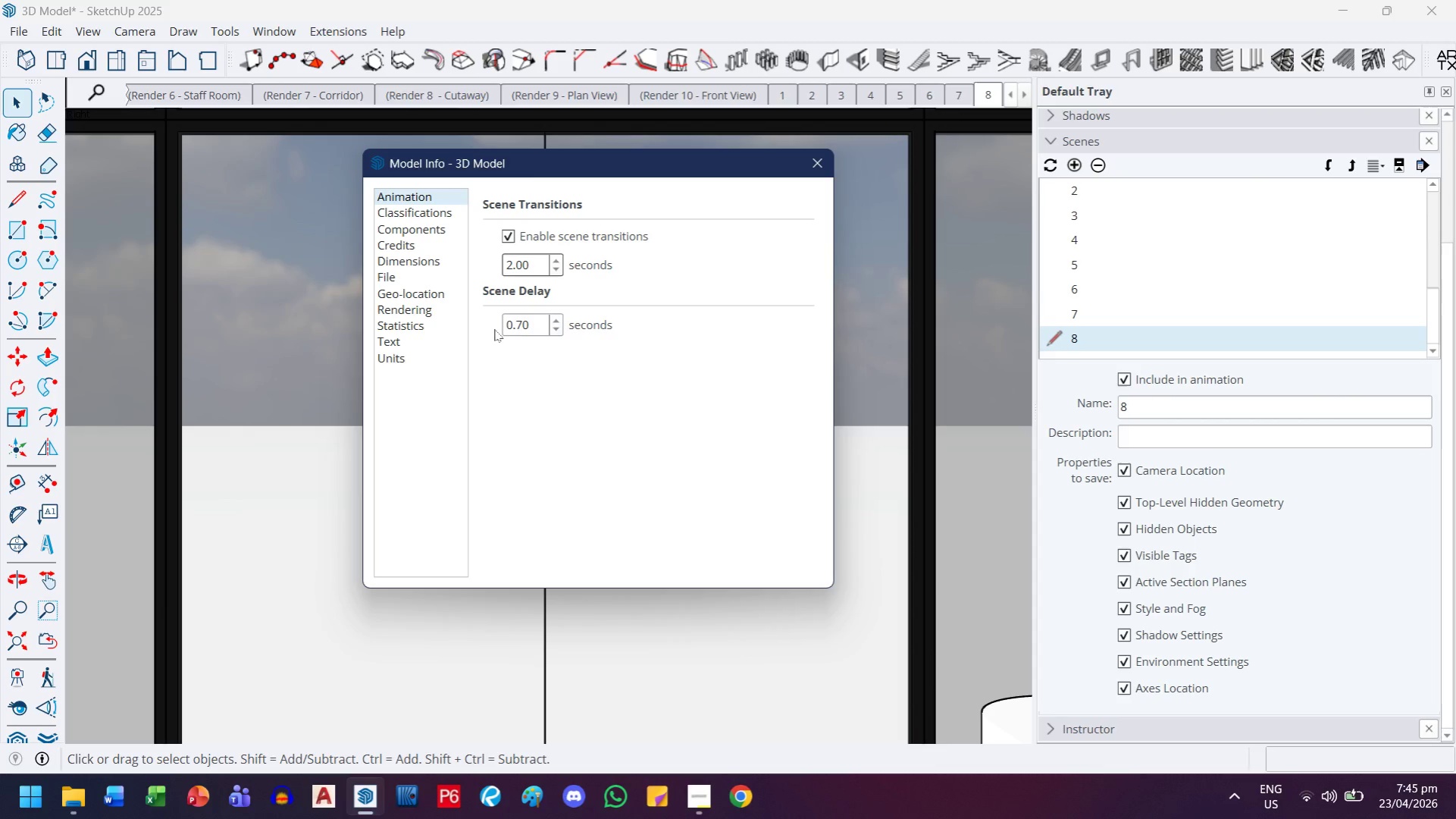 
wait(18.64)
 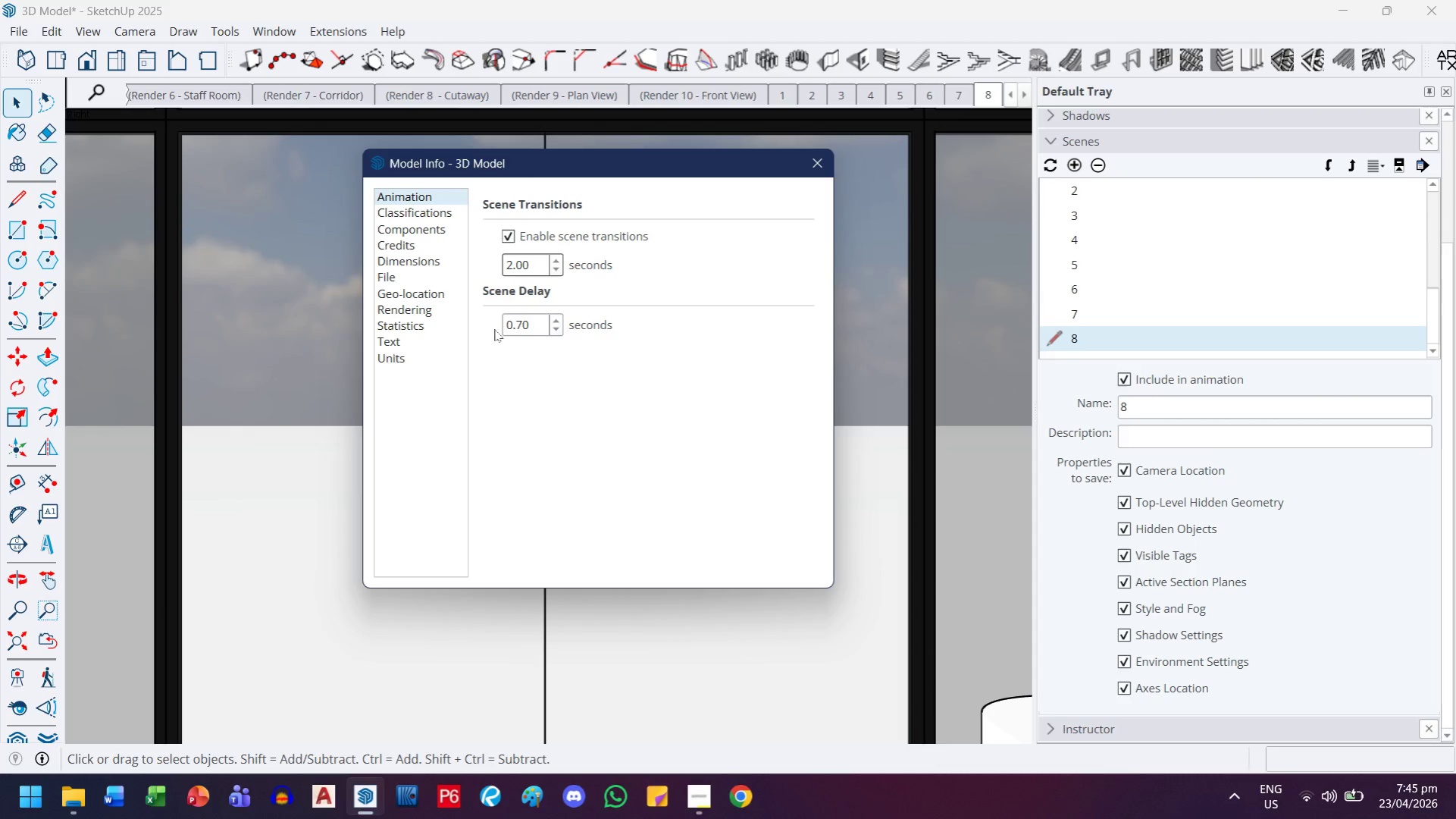 
left_click([546, 257])
 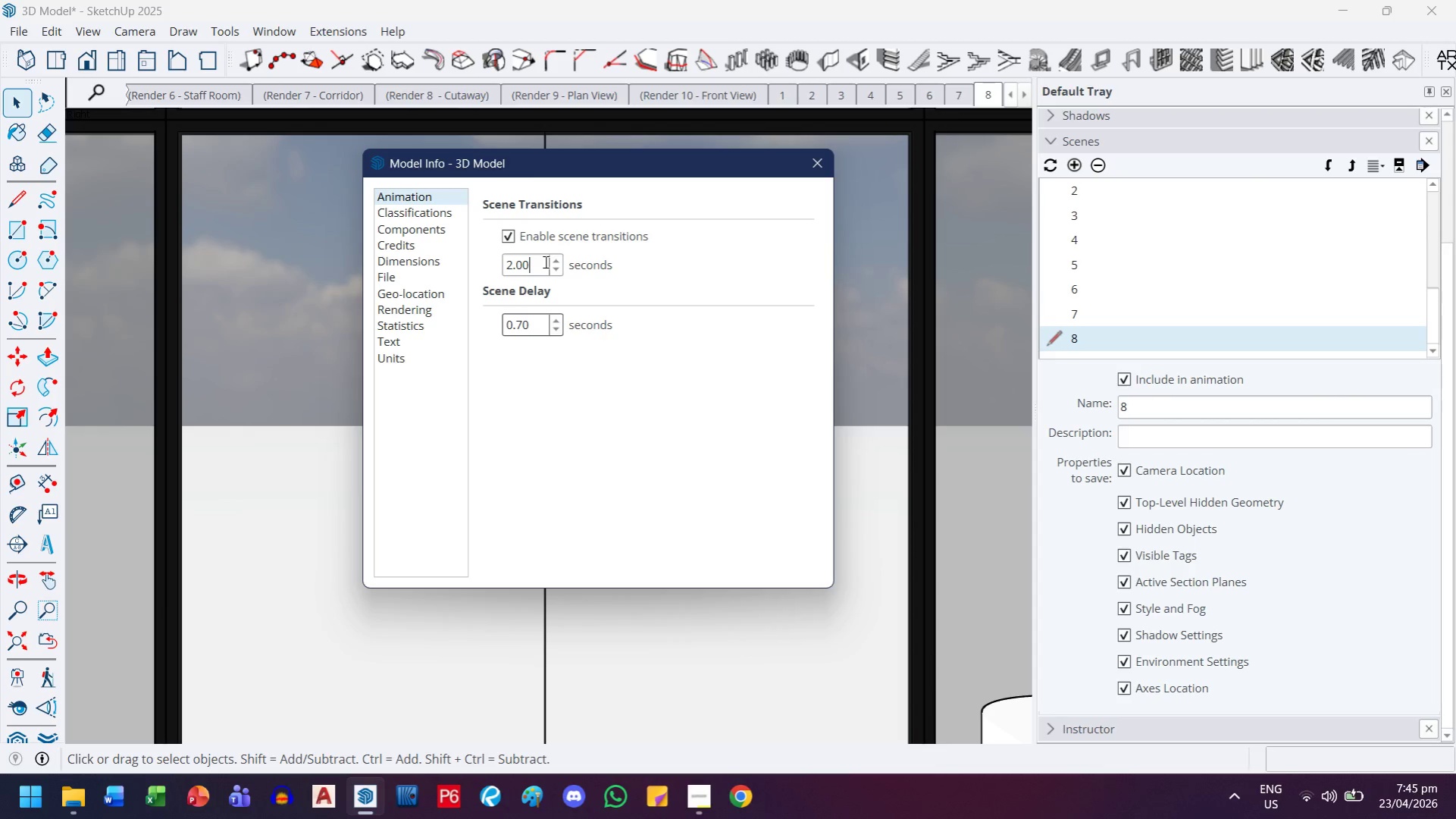 
left_click([544, 262])
 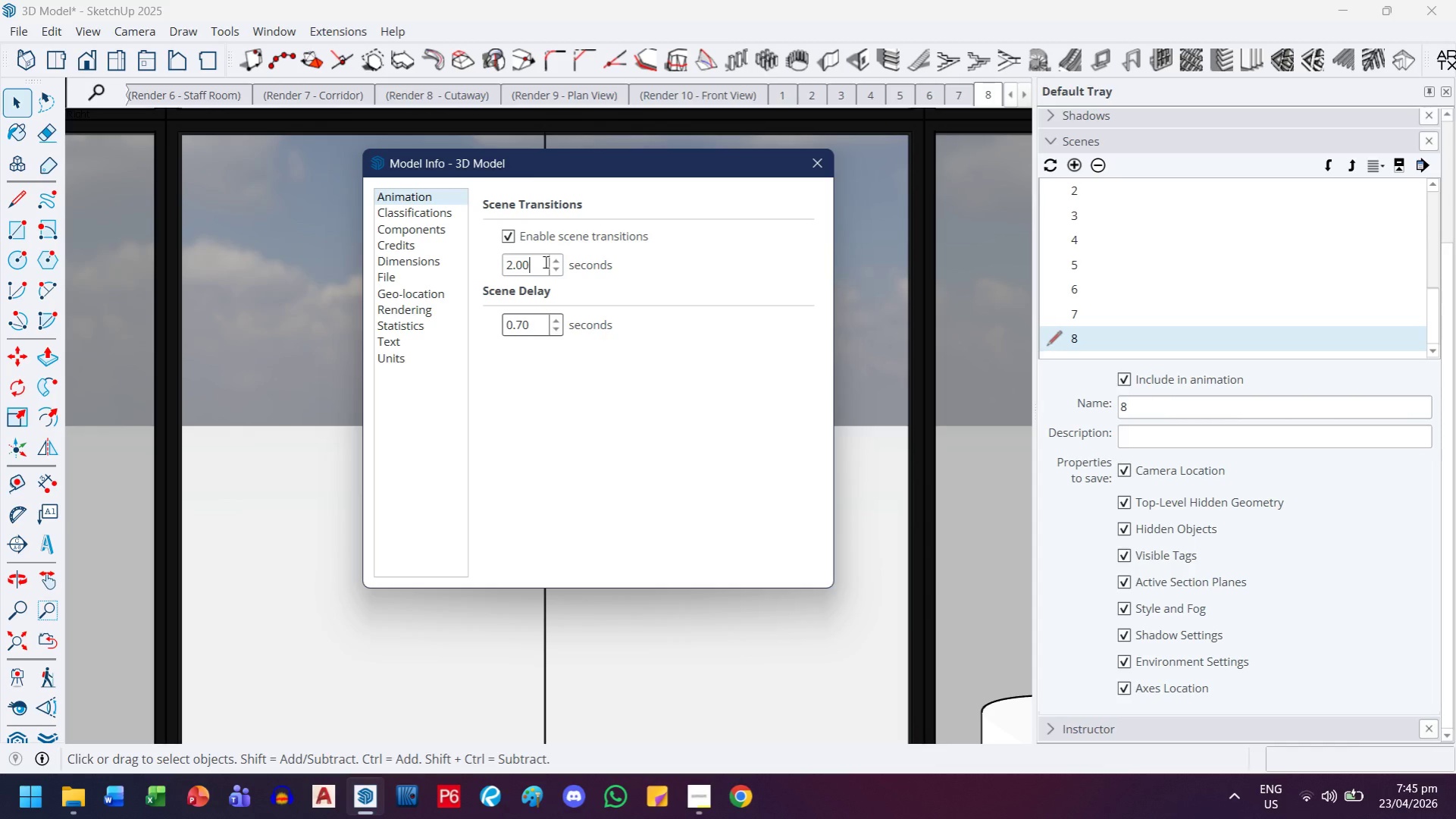 
key(Backspace)
 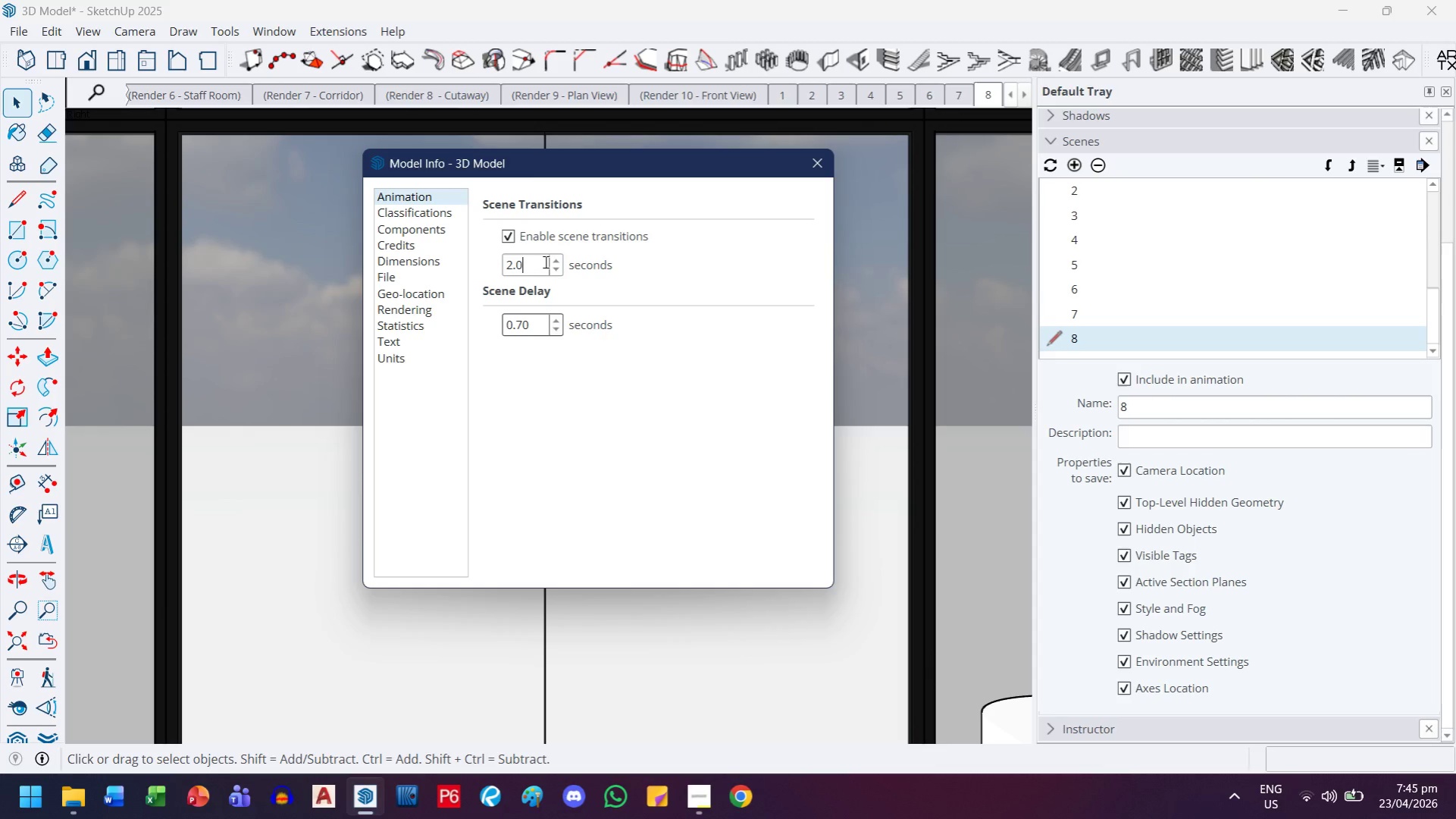 
key(Backspace)
 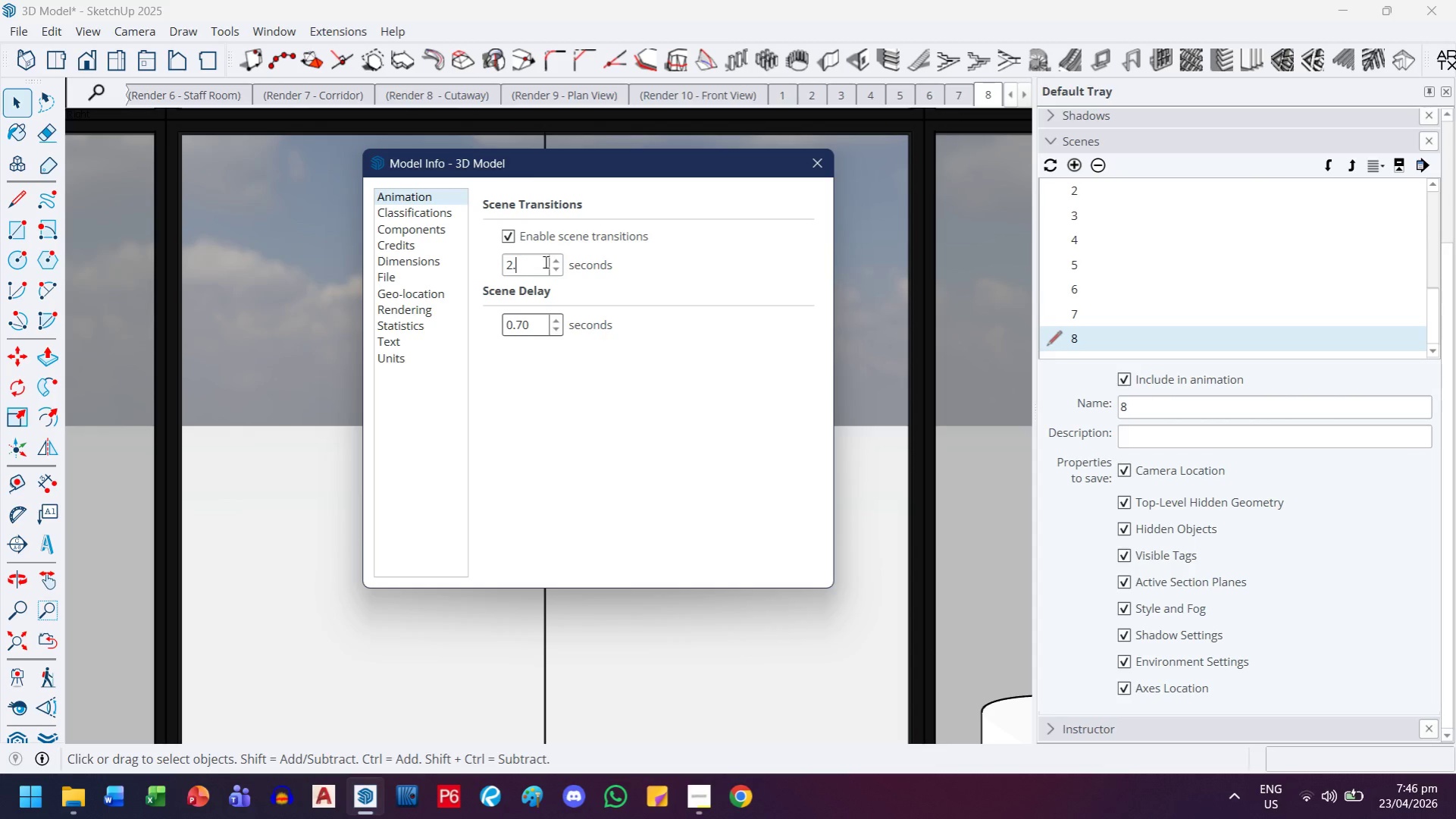 
key(5)
 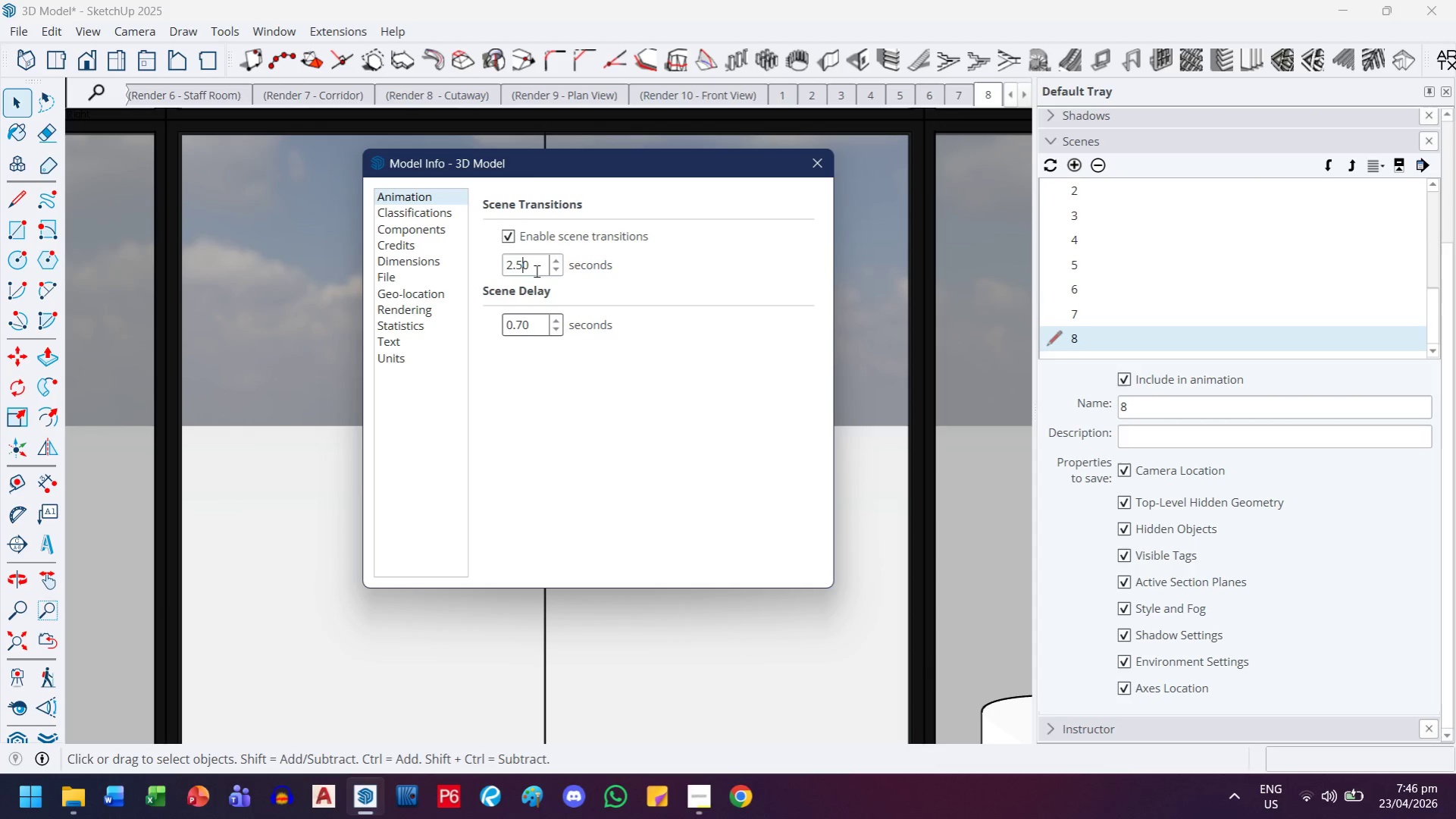 
left_click_drag(start_coordinate=[529, 326], to_coordinate=[504, 326])
 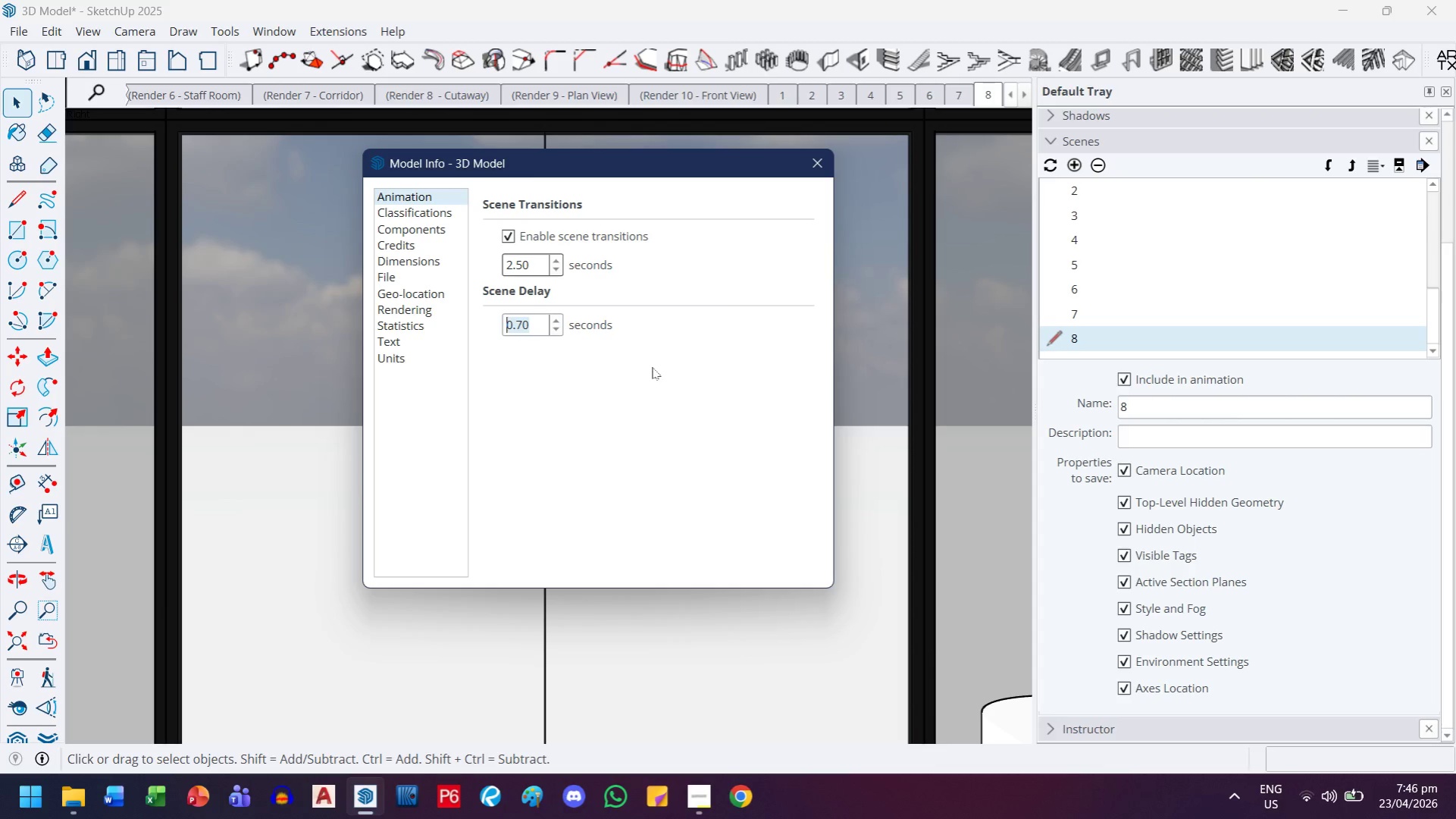 
wait(10.61)
 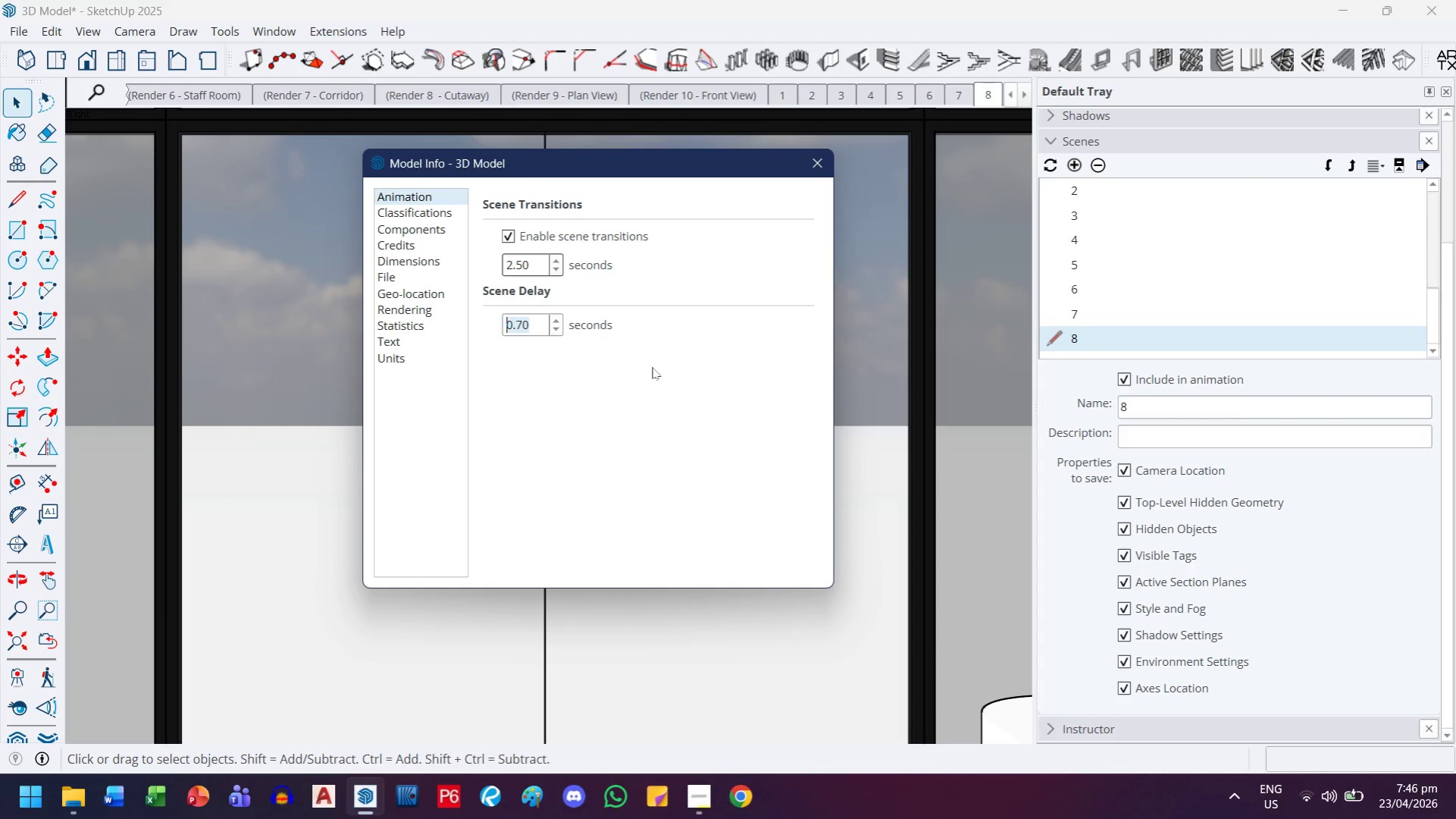 
left_click_drag(start_coordinate=[539, 261], to_coordinate=[478, 263])
 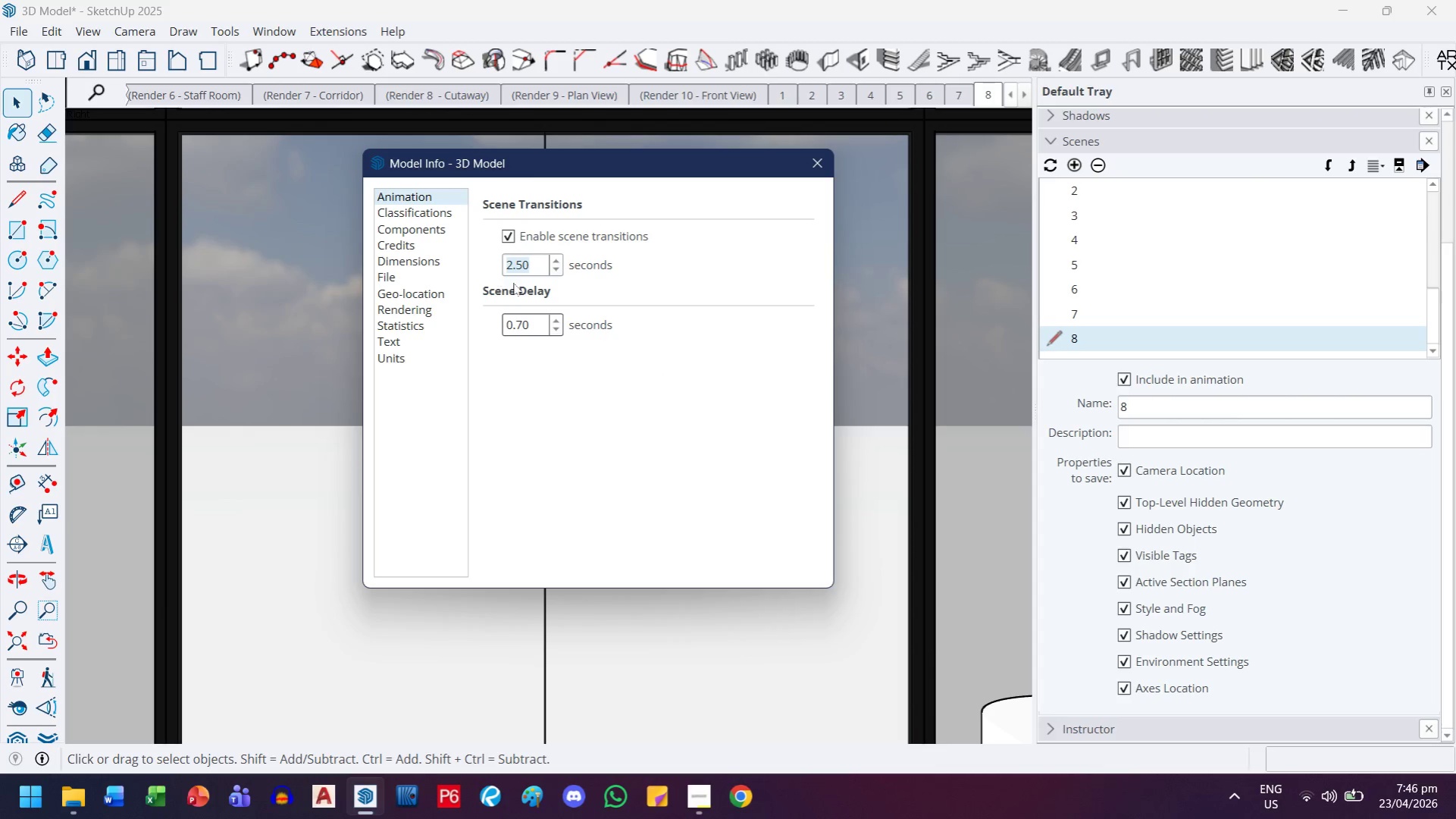 
key(3)
 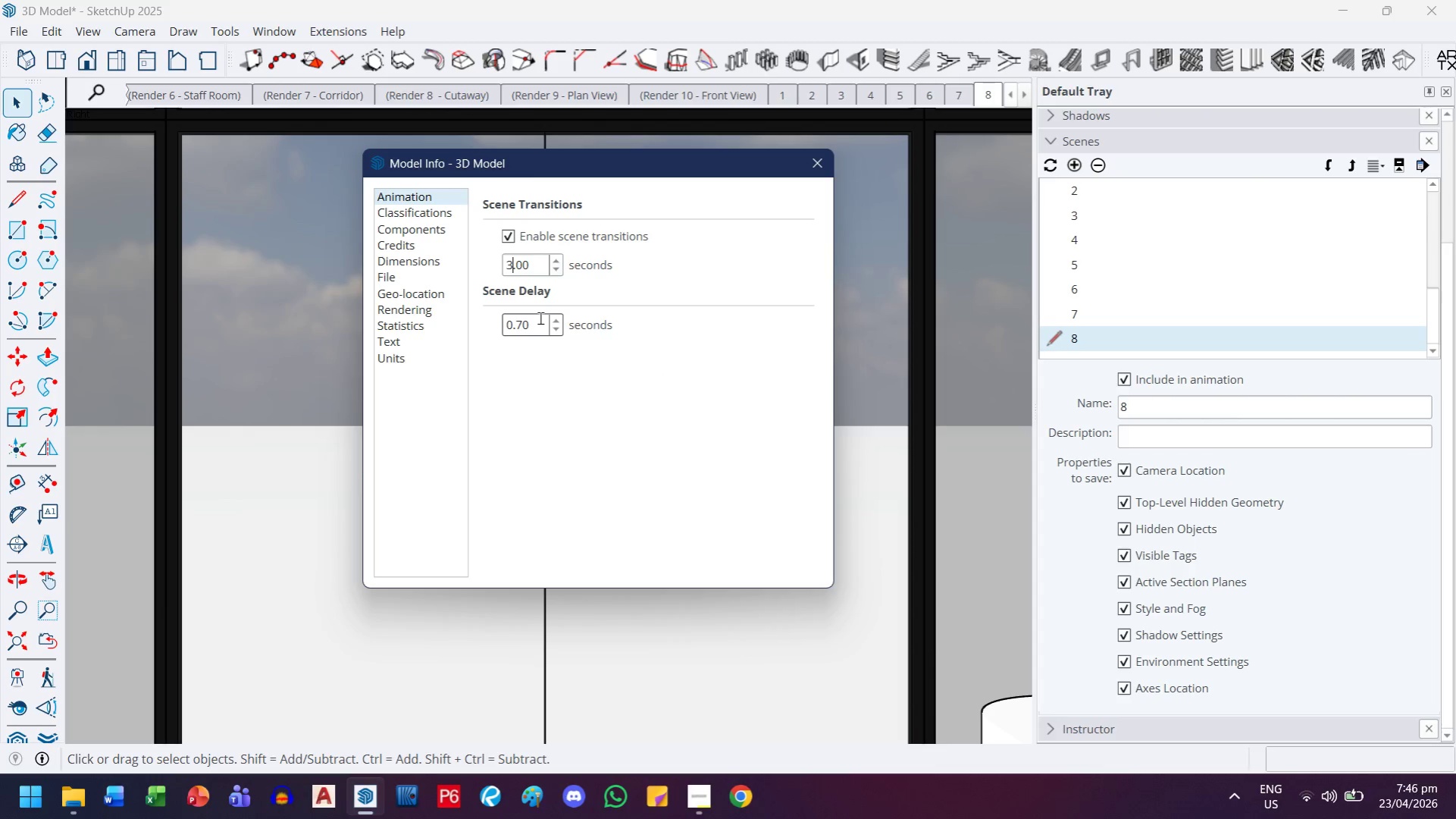 
left_click([538, 318])
 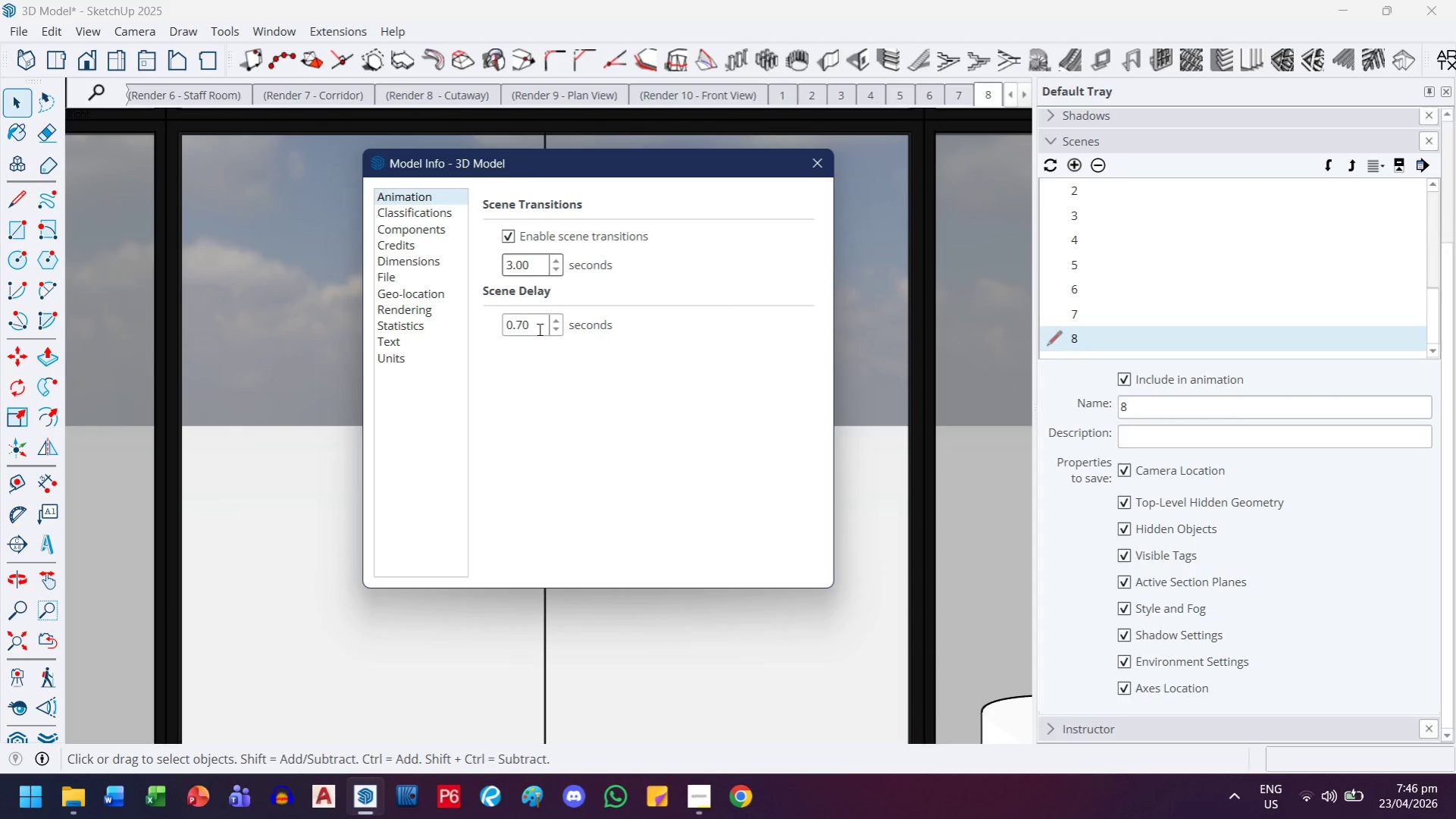 
key(Backspace)
 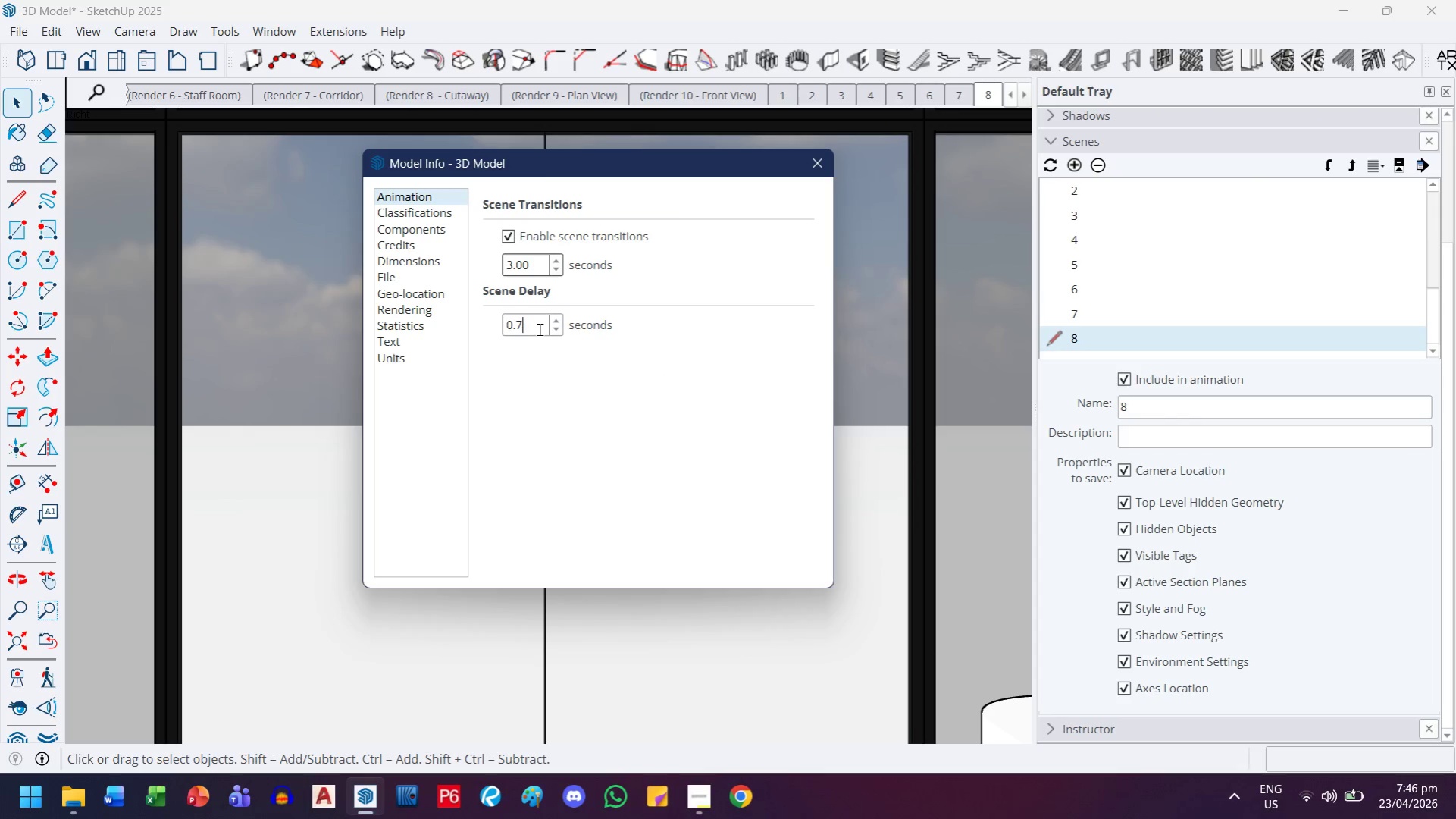 
key(5)
 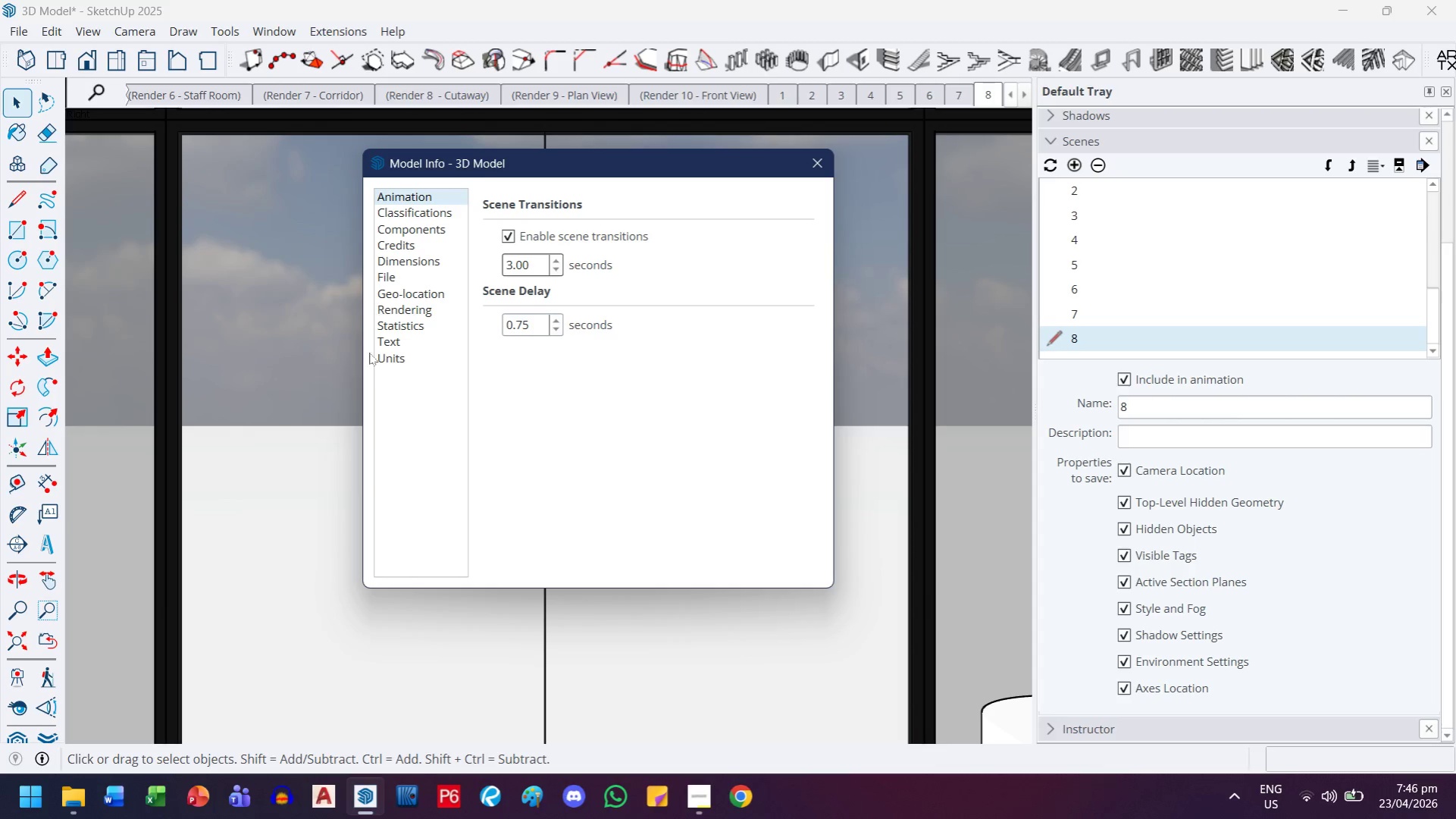 
left_click([405, 346])
 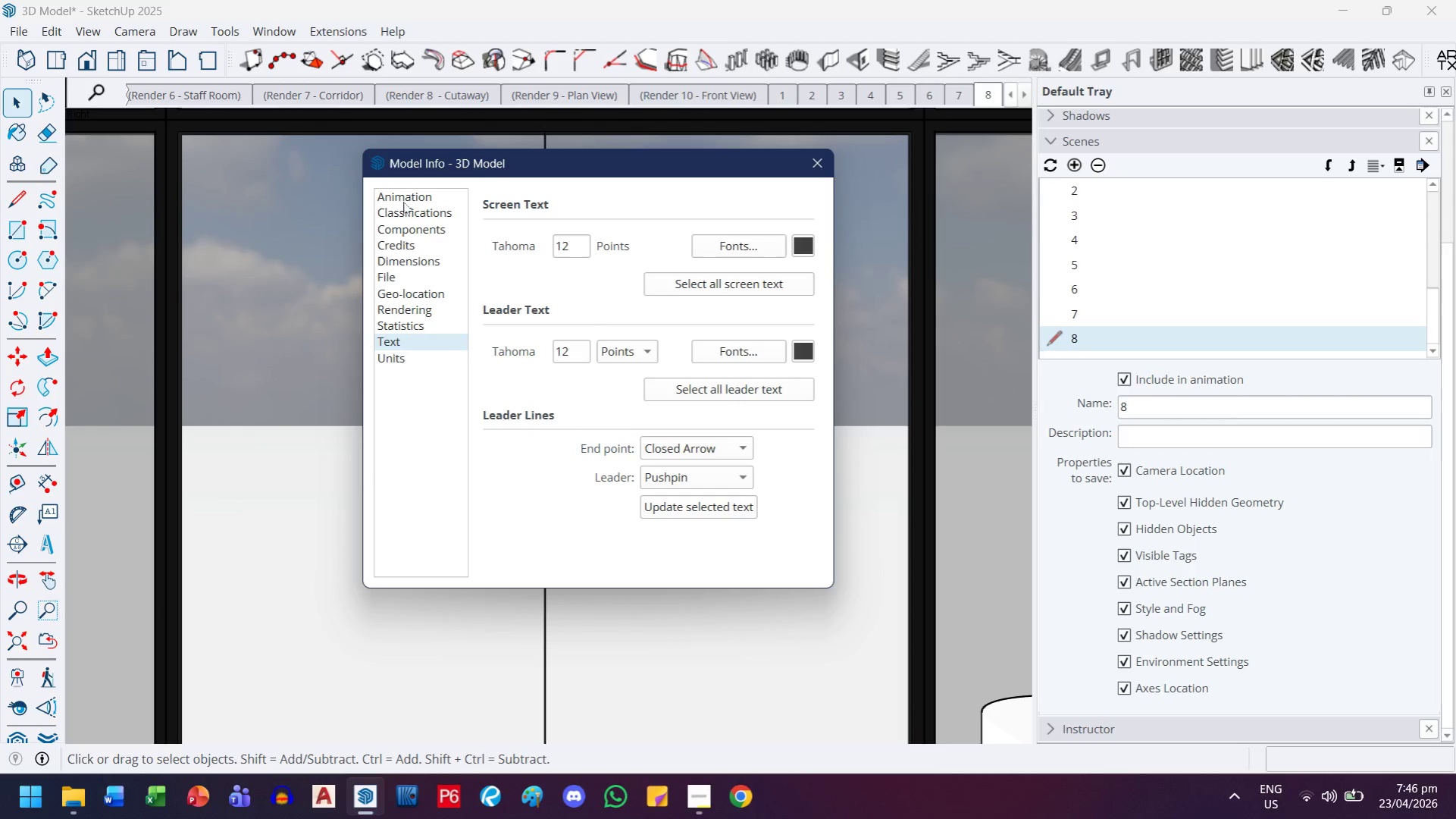 
left_click([401, 213])
 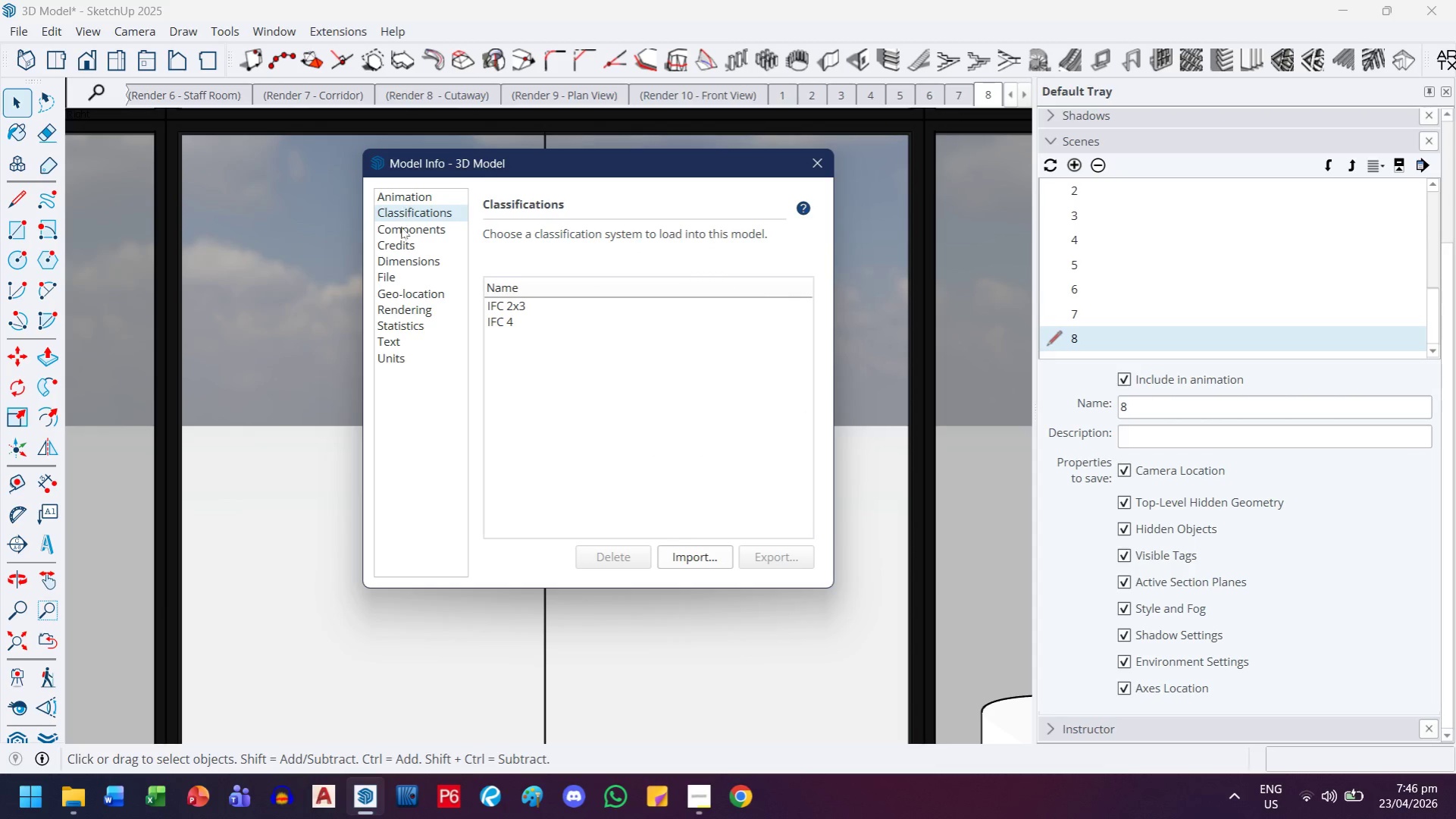 
left_click([401, 231])
 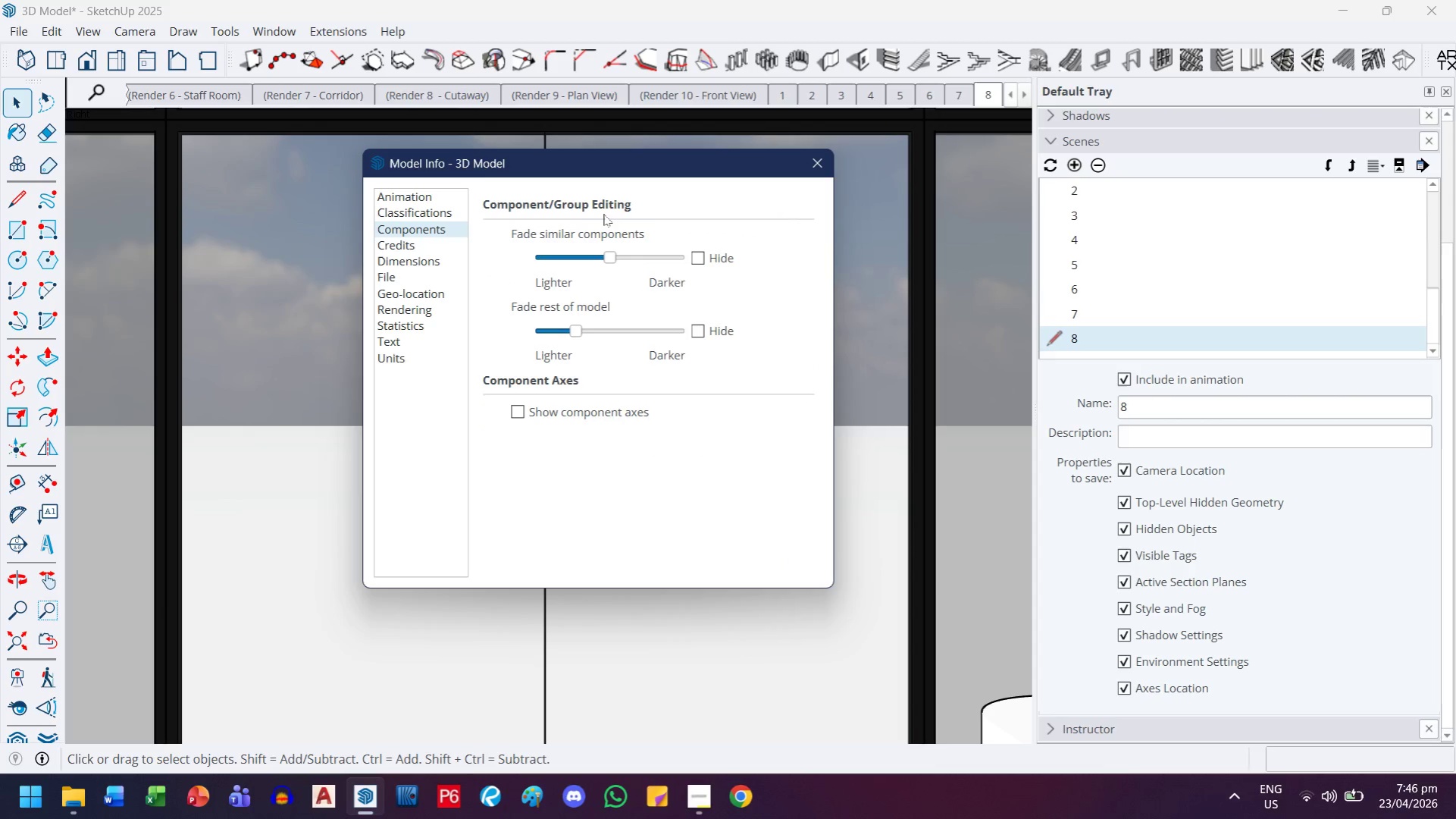 
wait(8.16)
 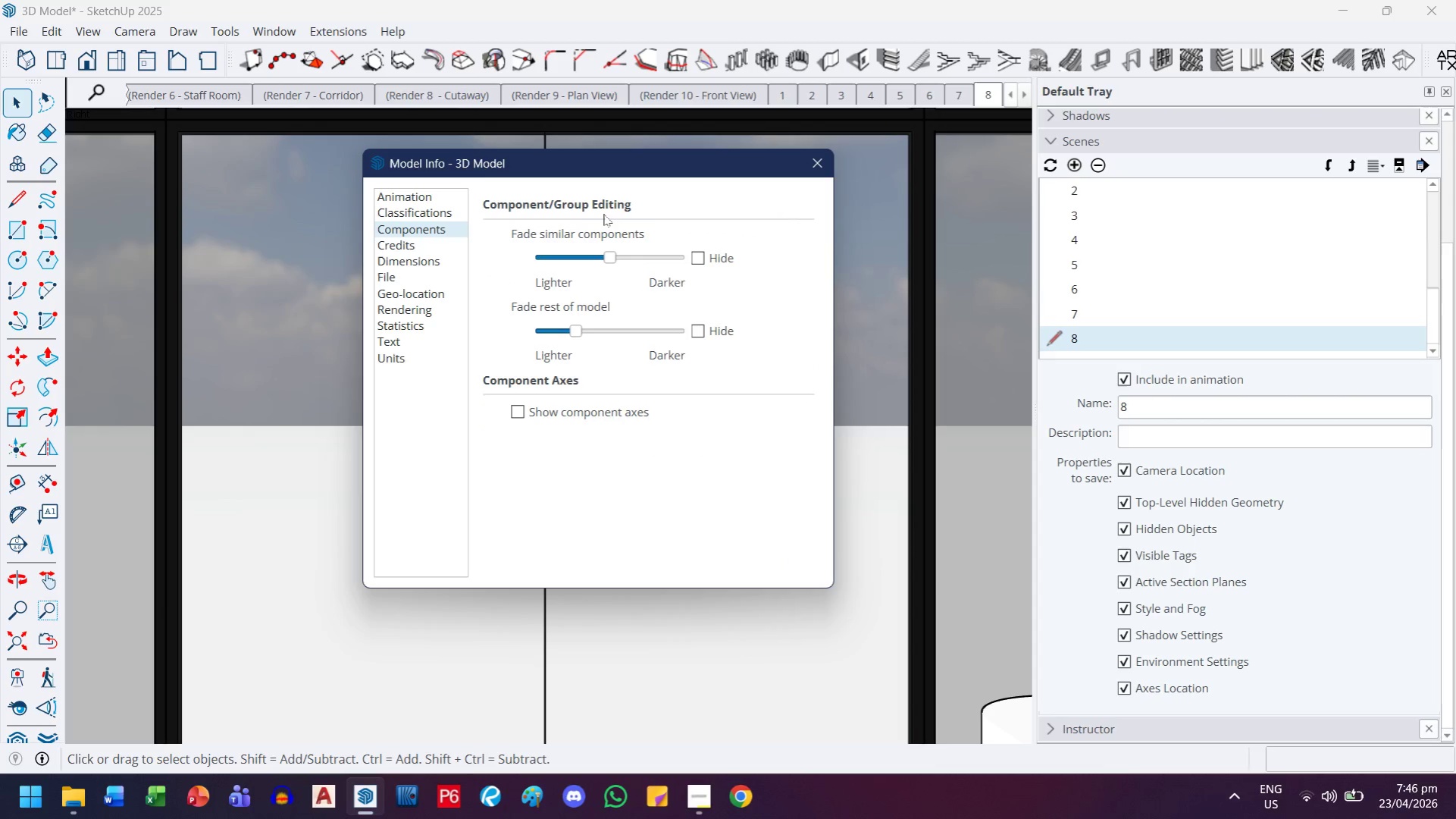 
left_click([412, 242])
 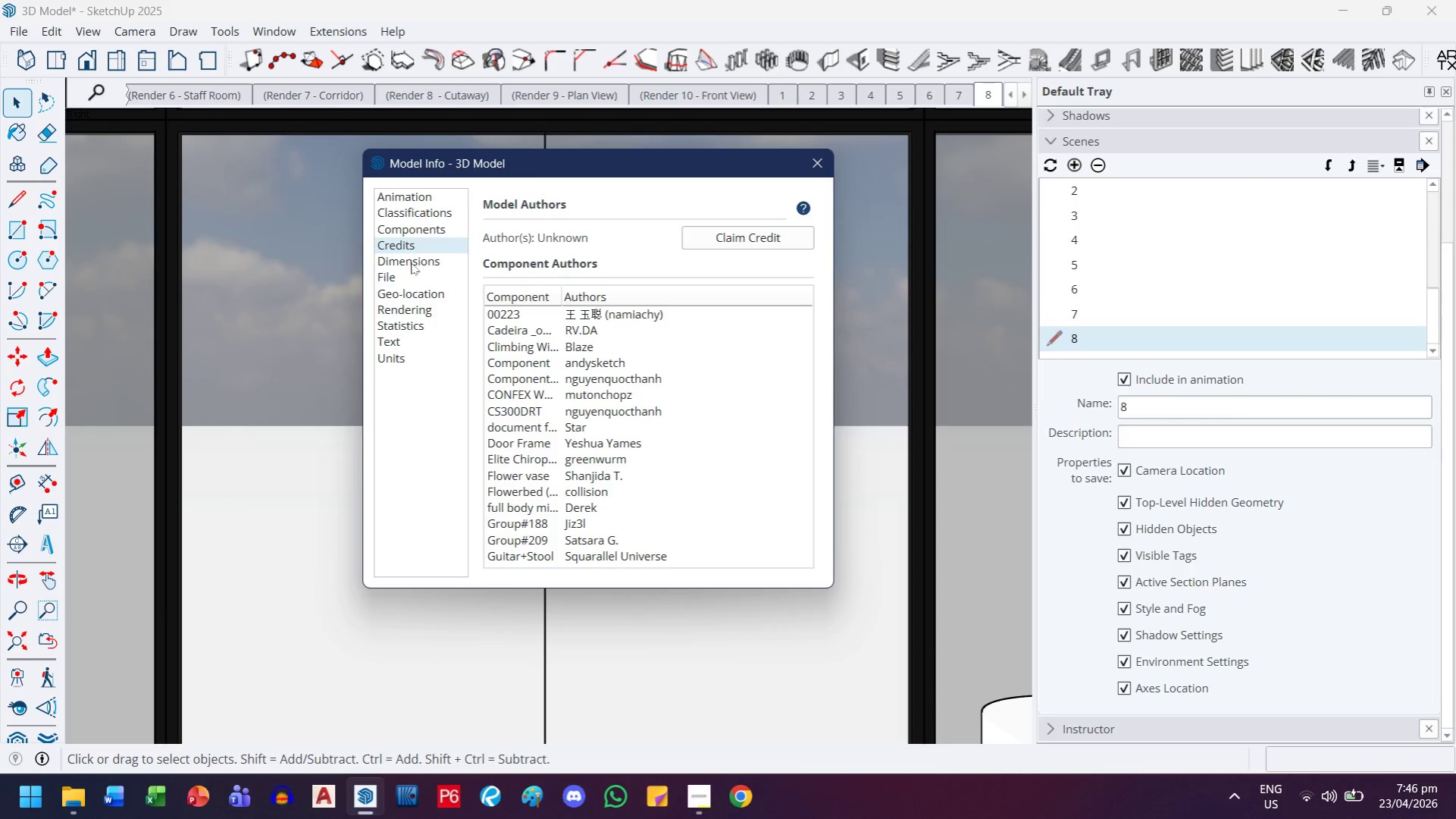 
left_click([411, 265])
 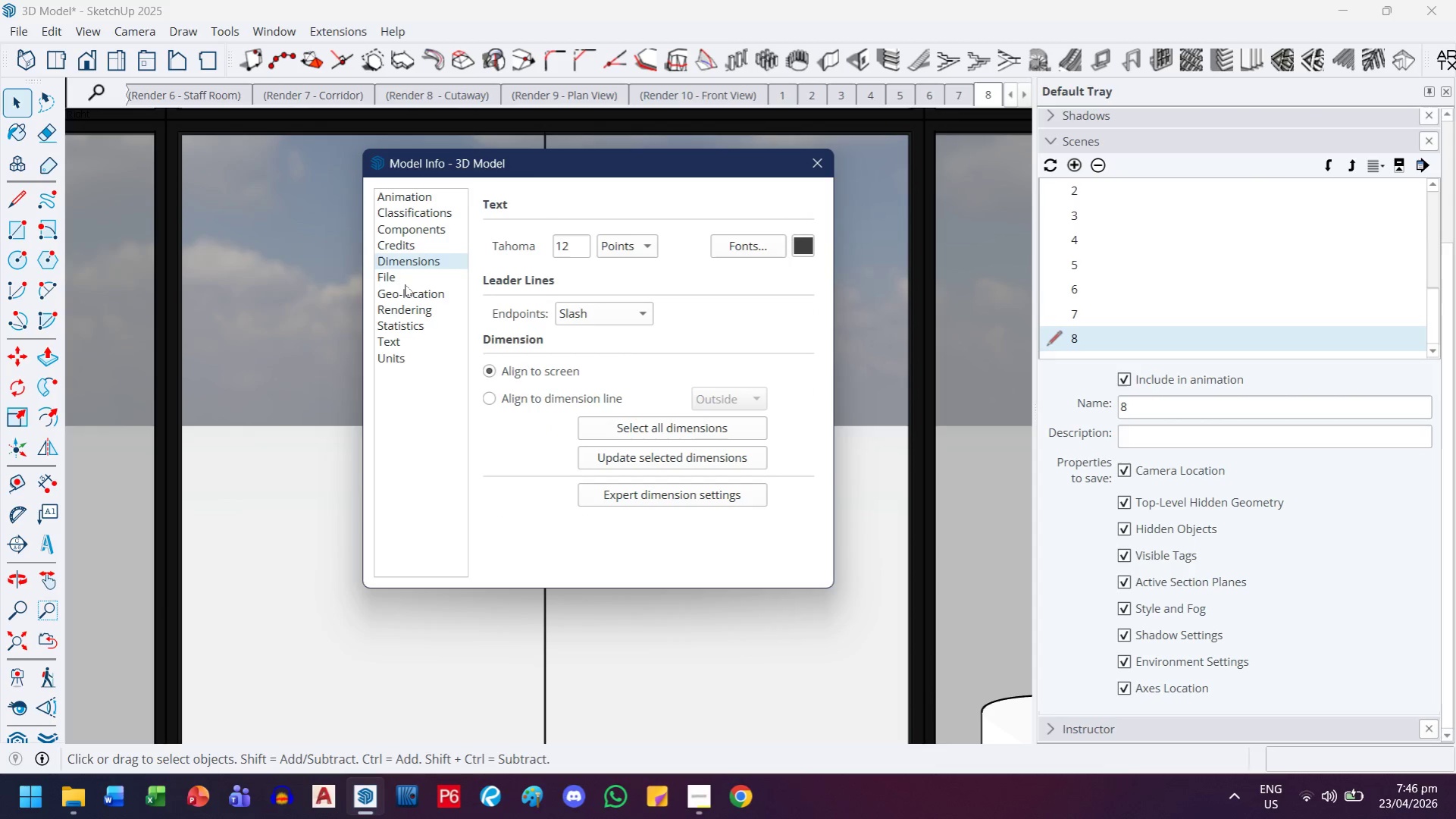 
left_click([396, 278])
 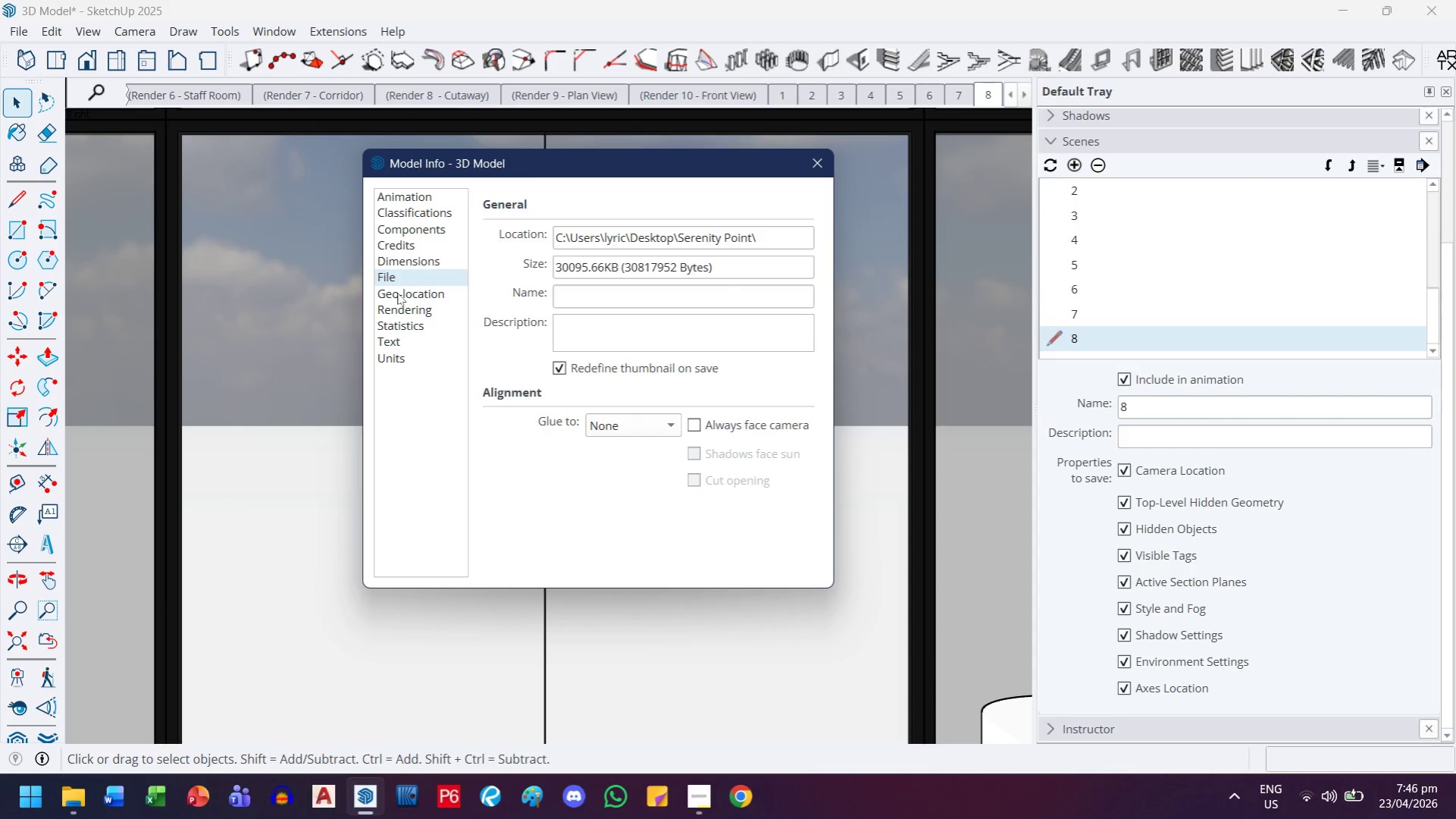 
left_click([397, 293])
 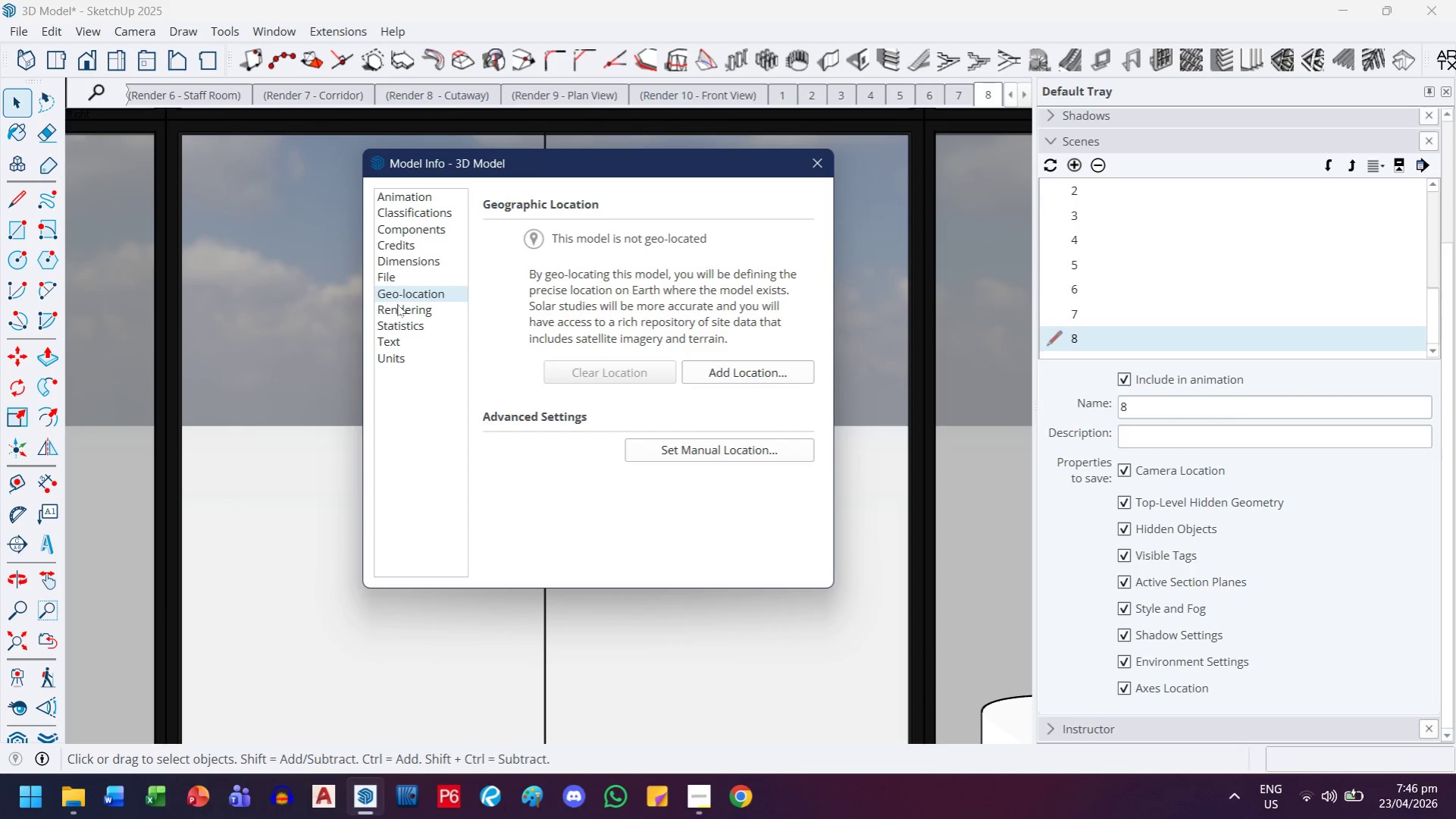 
left_click([397, 306])
 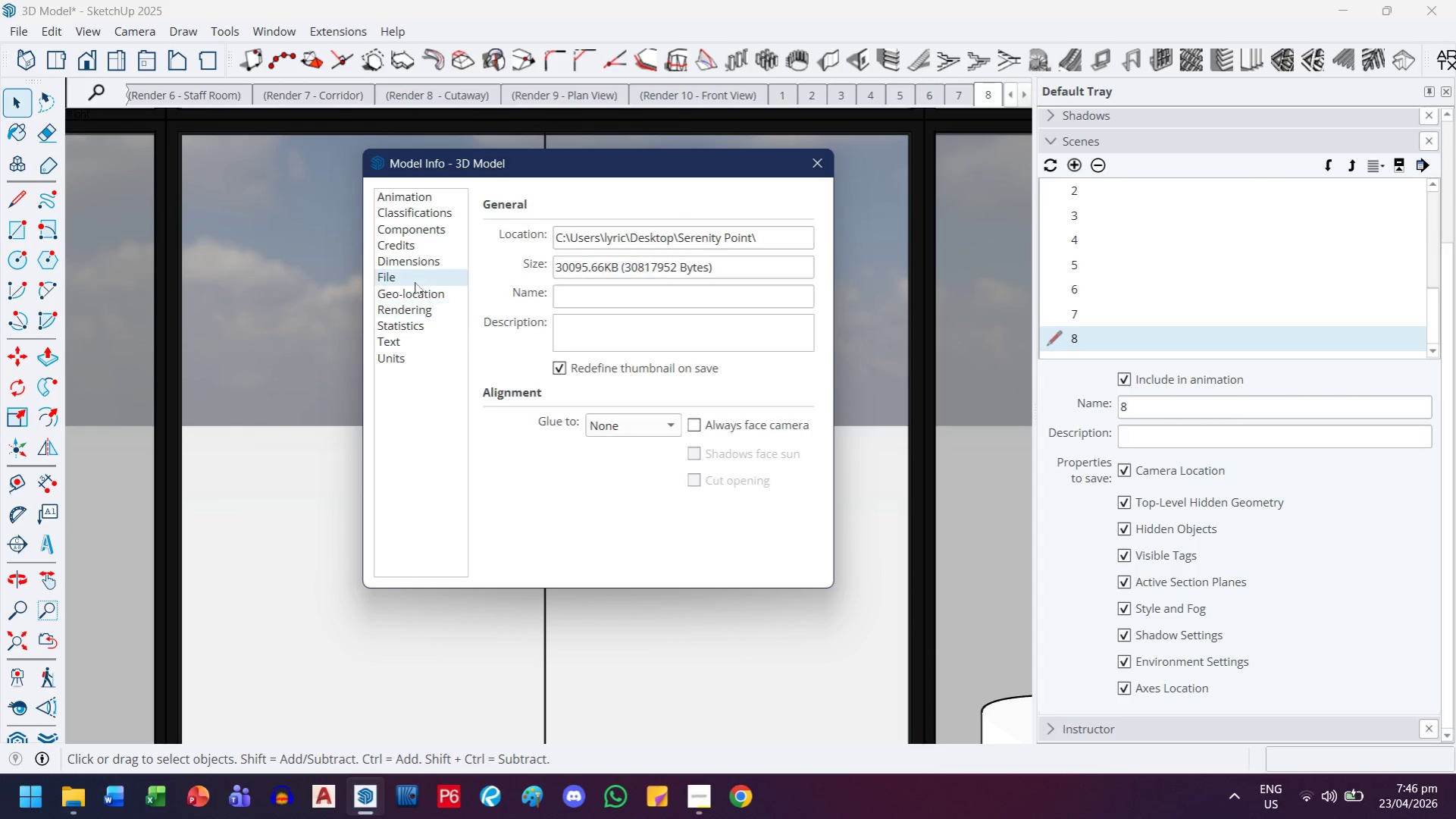 
double_click([415, 298])
 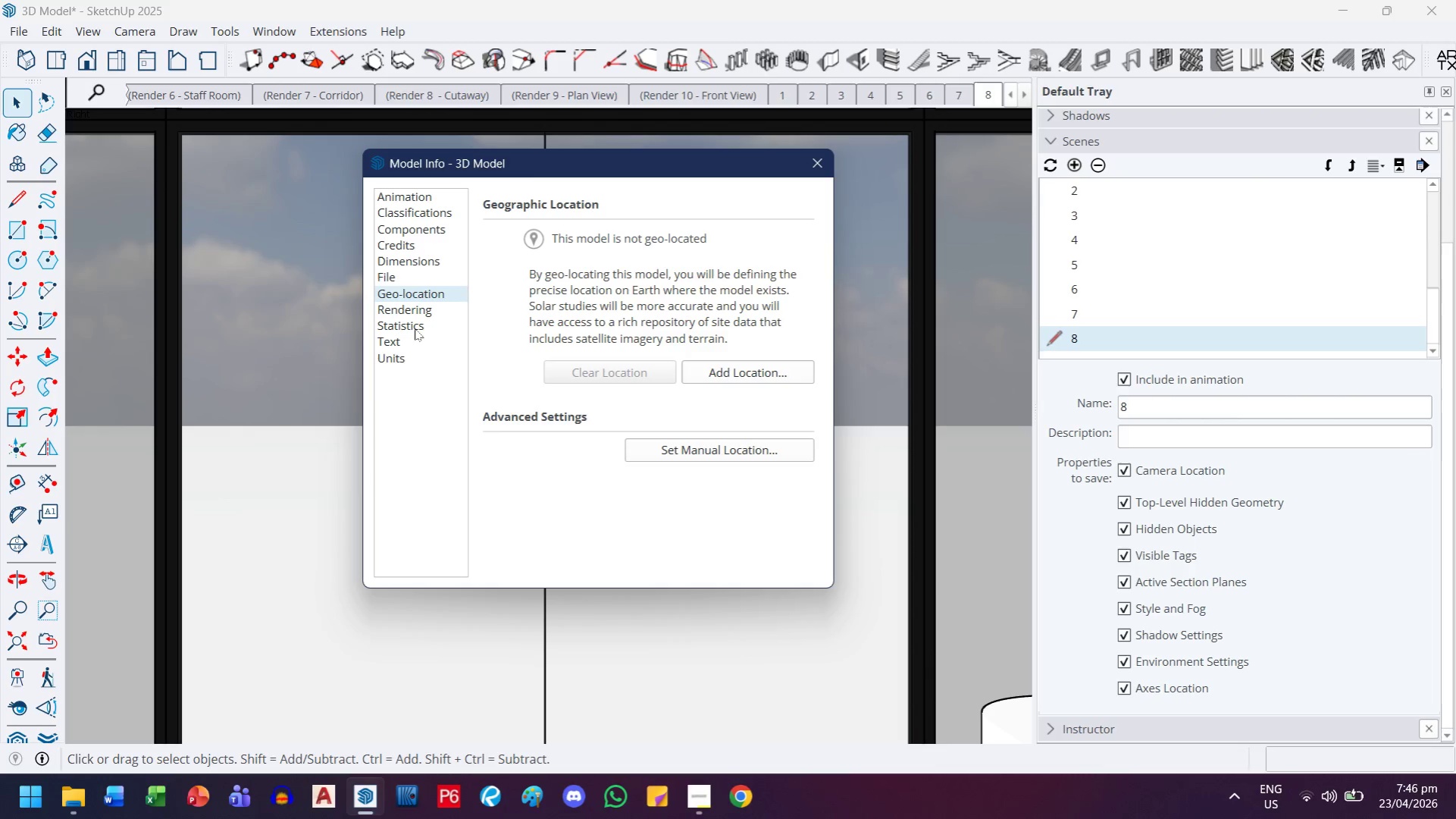 
left_click([415, 324])
 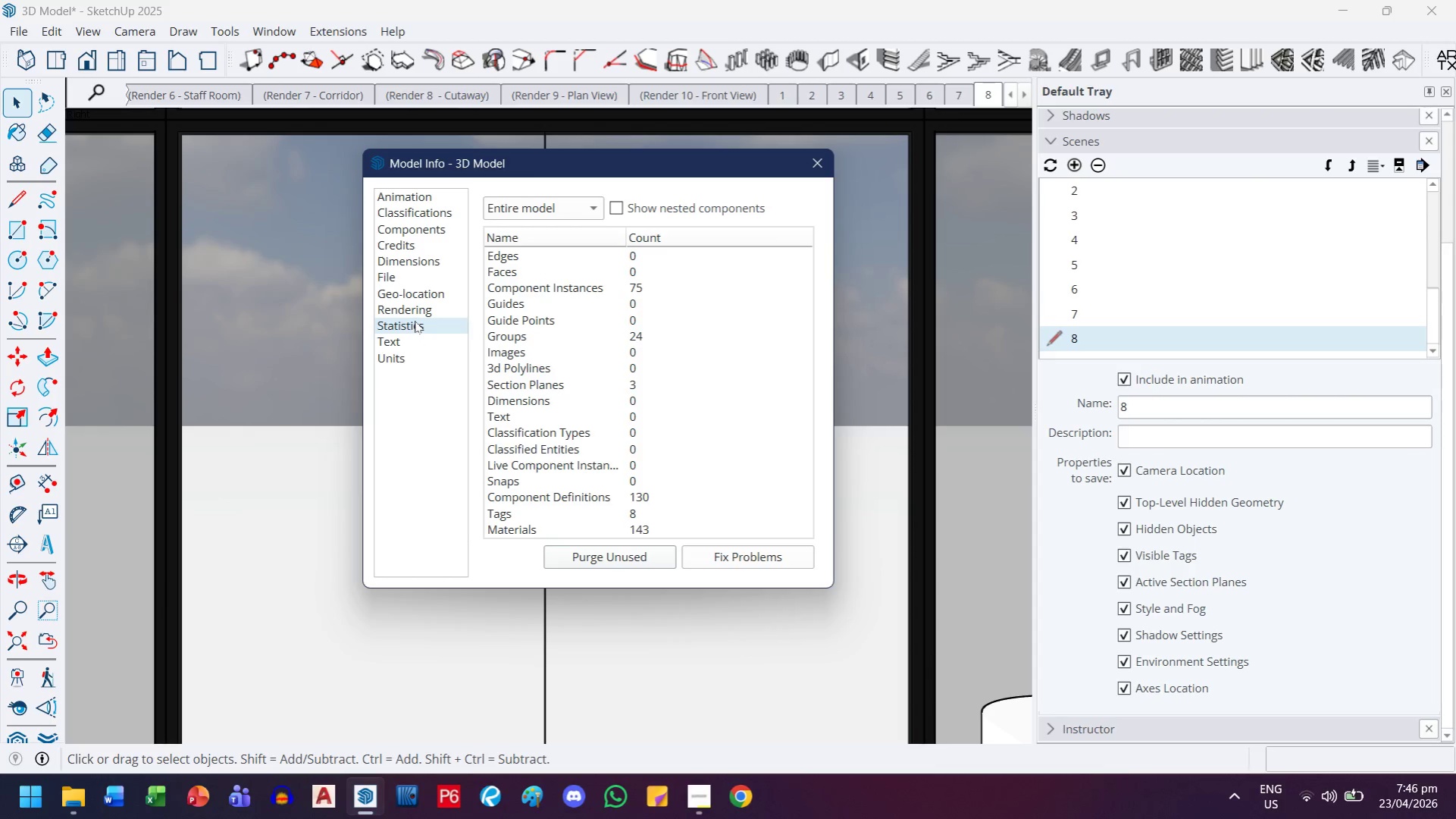 
left_click([415, 321])
 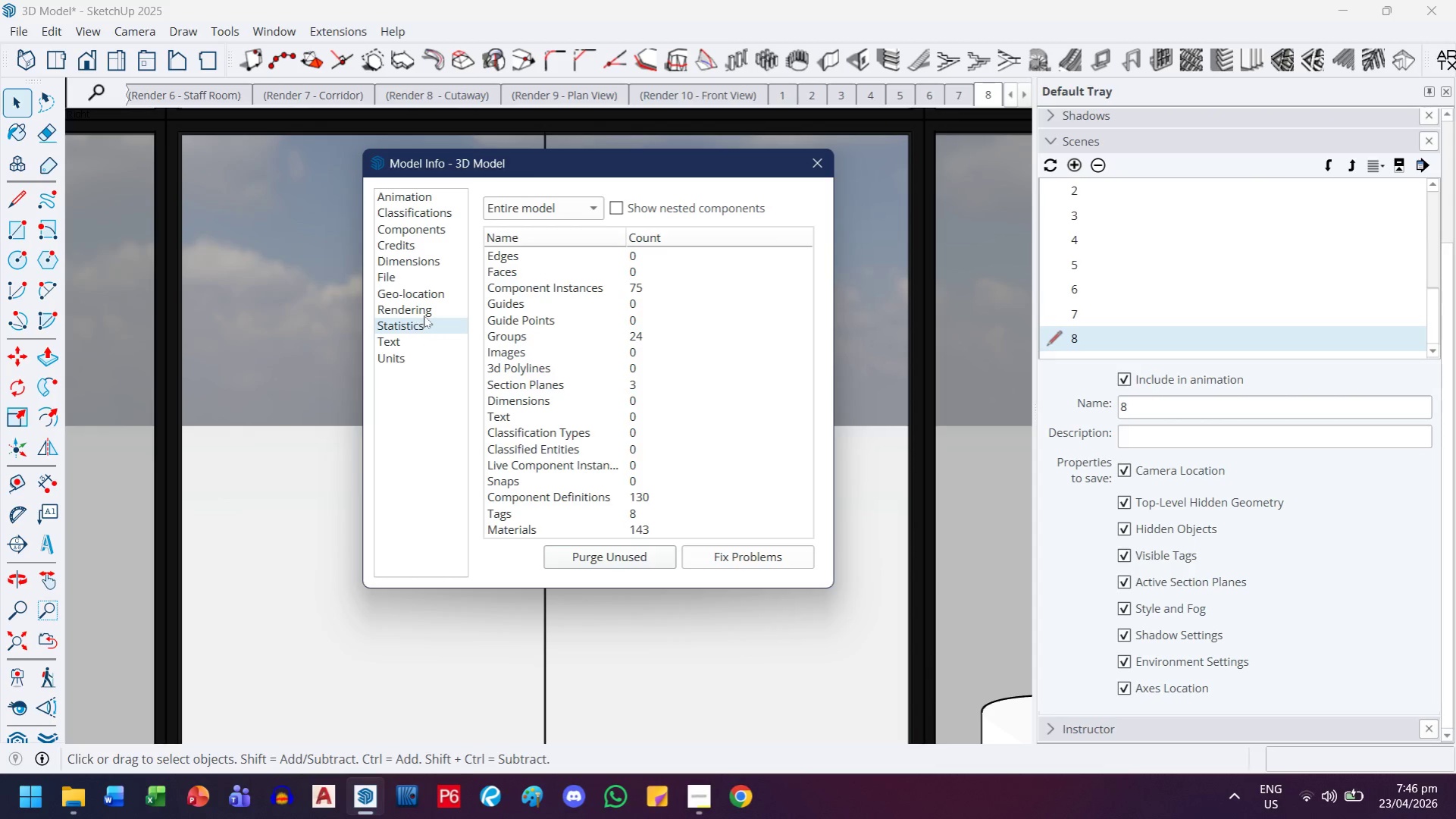 
left_click([424, 315])
 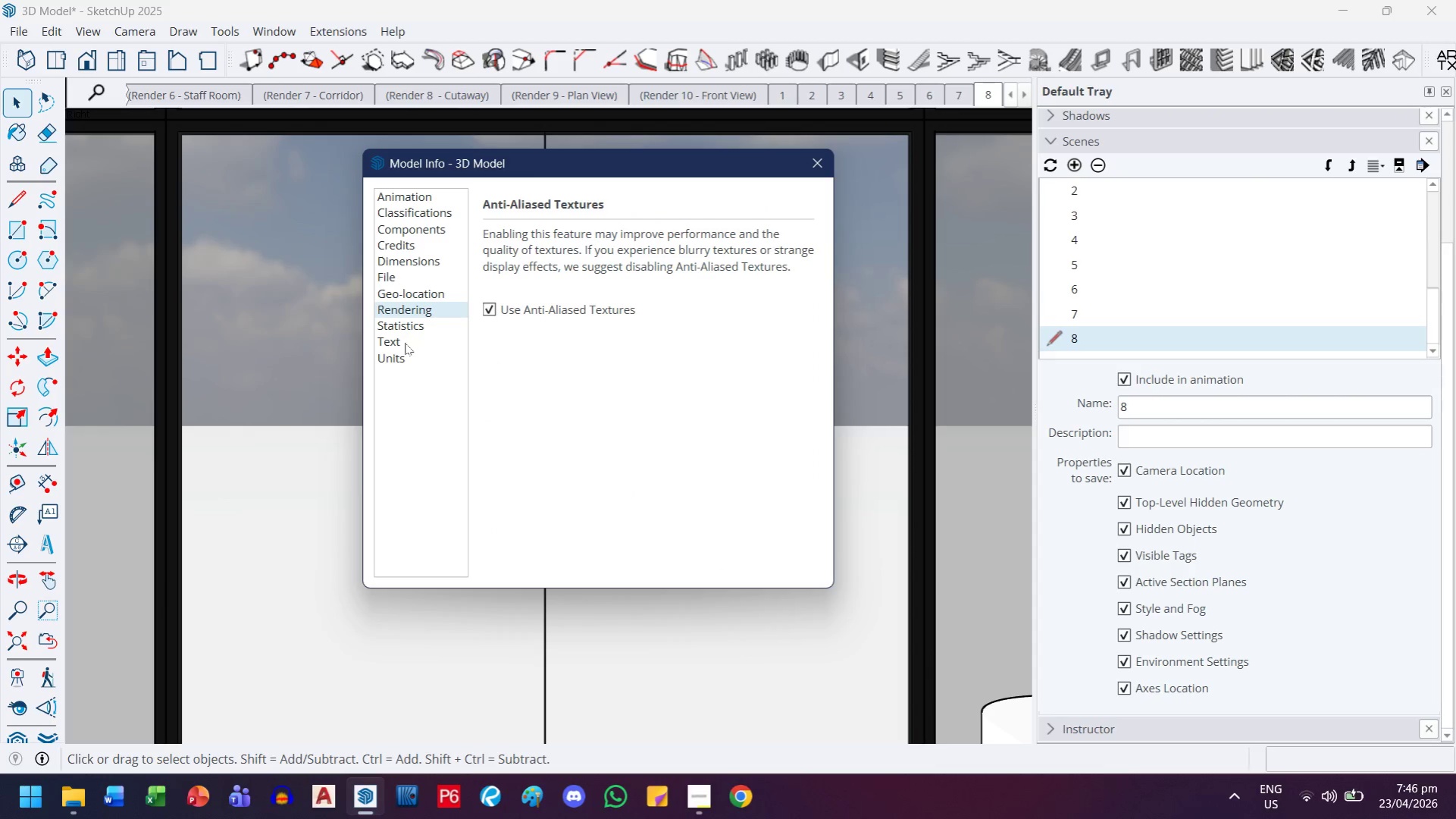 
left_click([404, 344])
 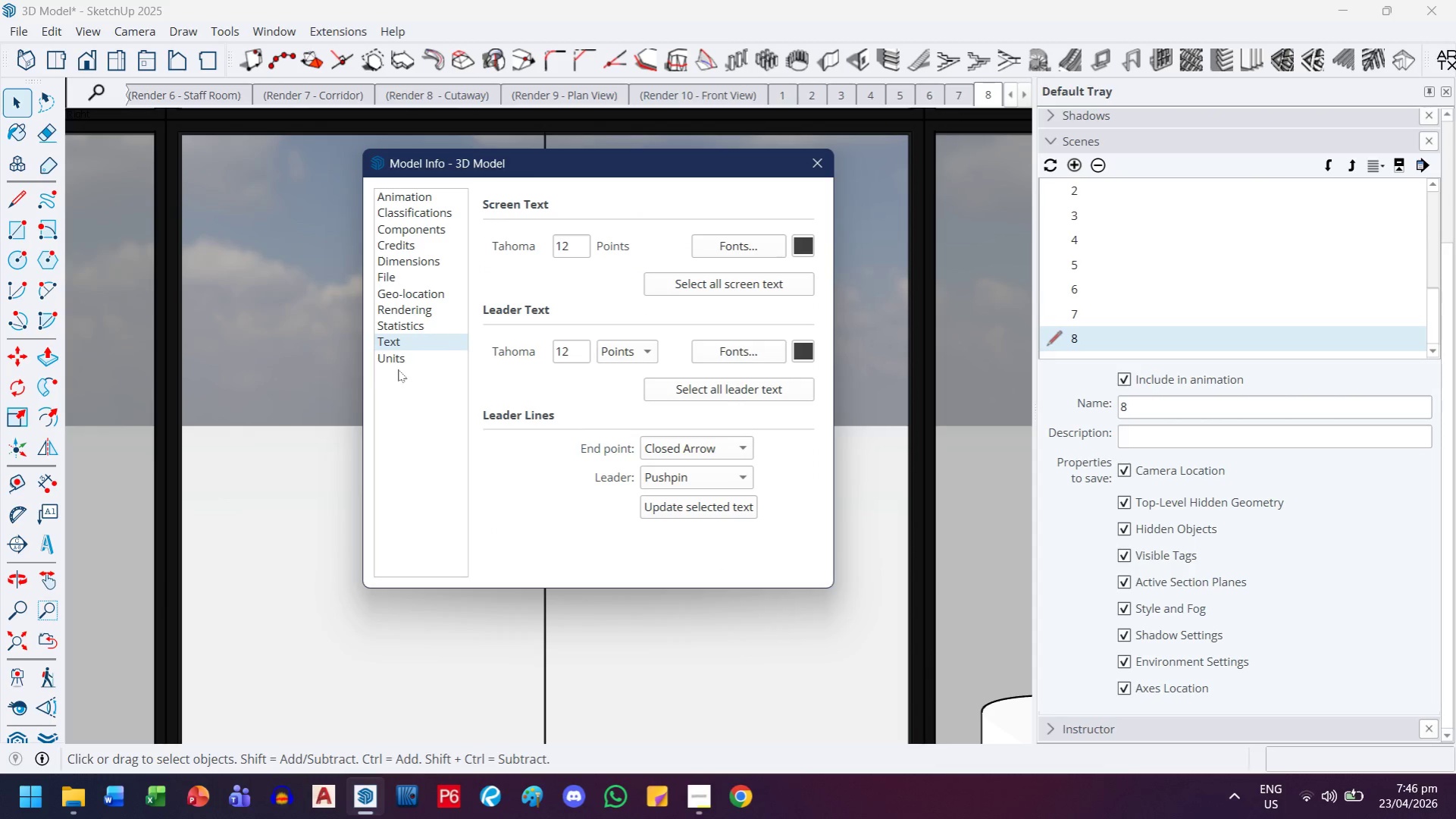 
left_click([404, 359])
 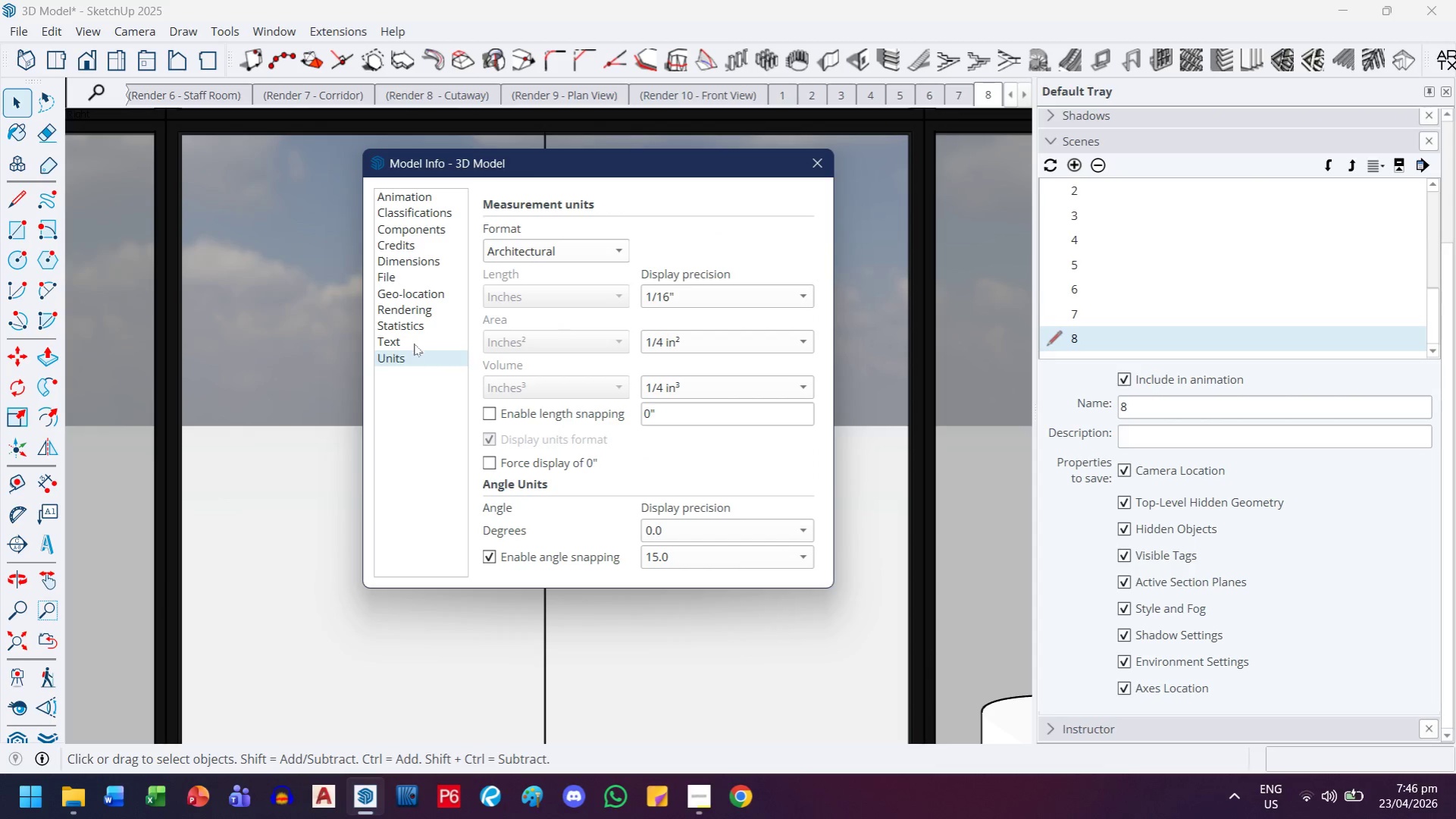 
left_click([413, 347])
 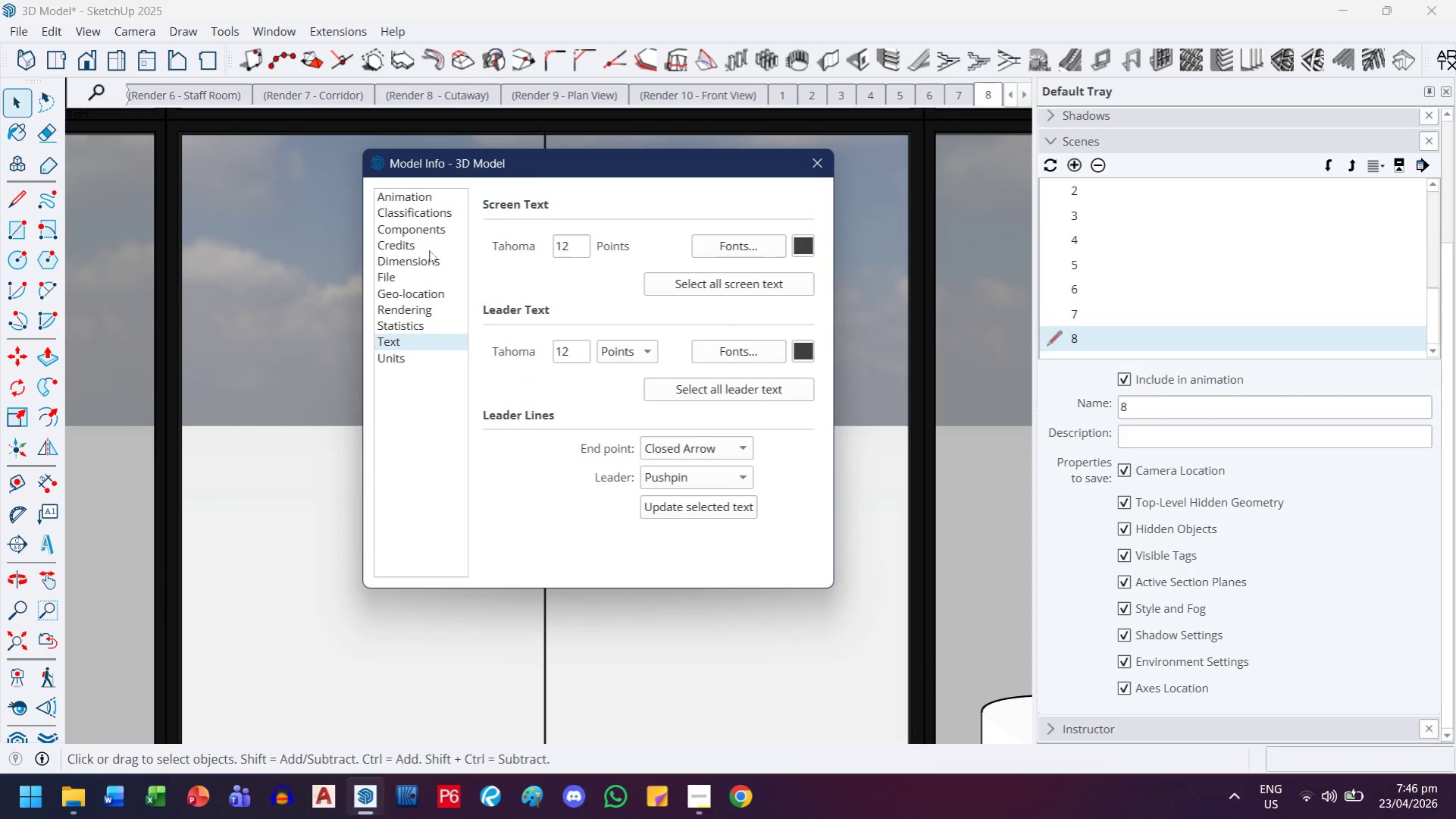 
left_click([409, 193])
 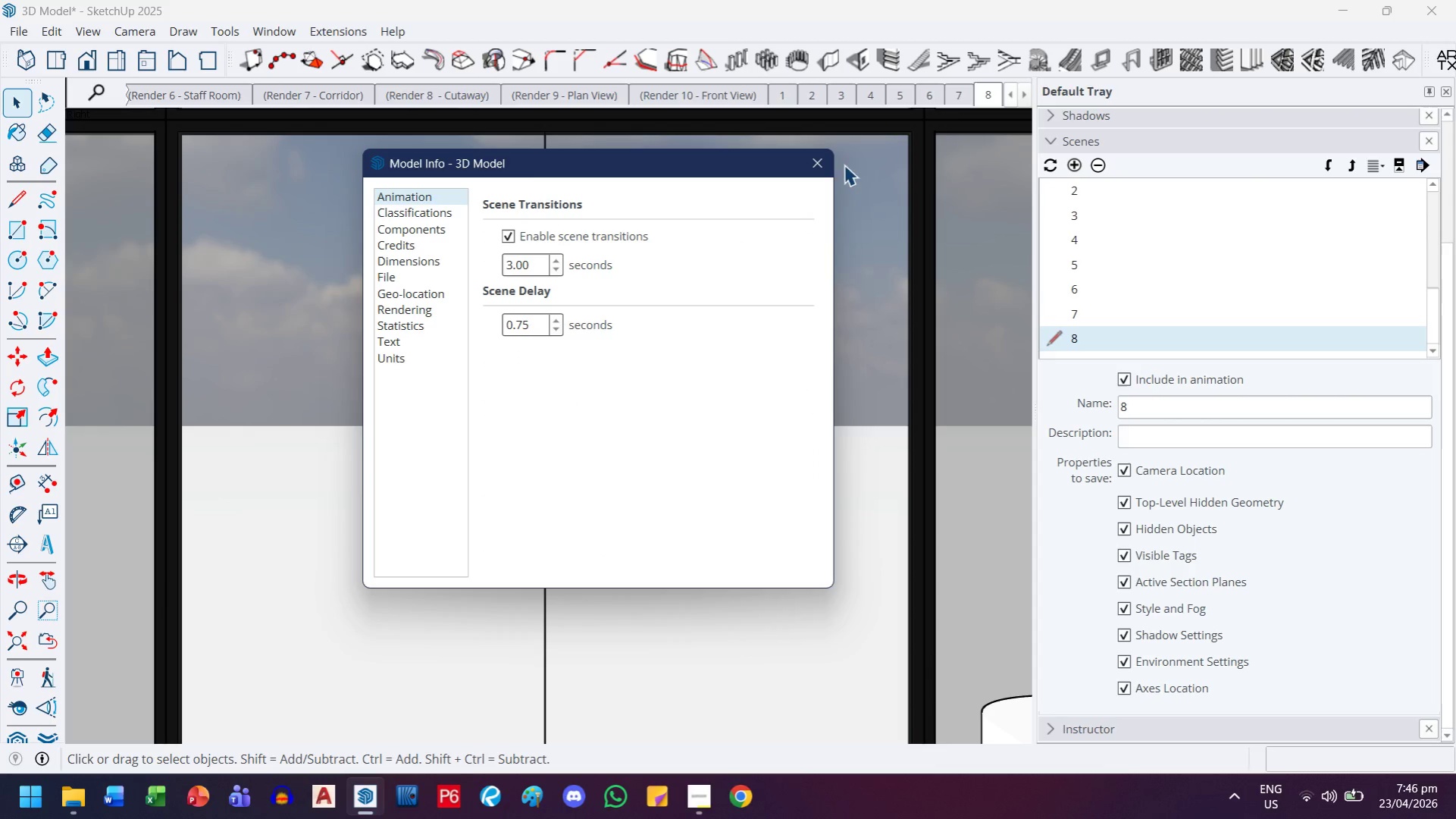 
left_click([810, 163])
 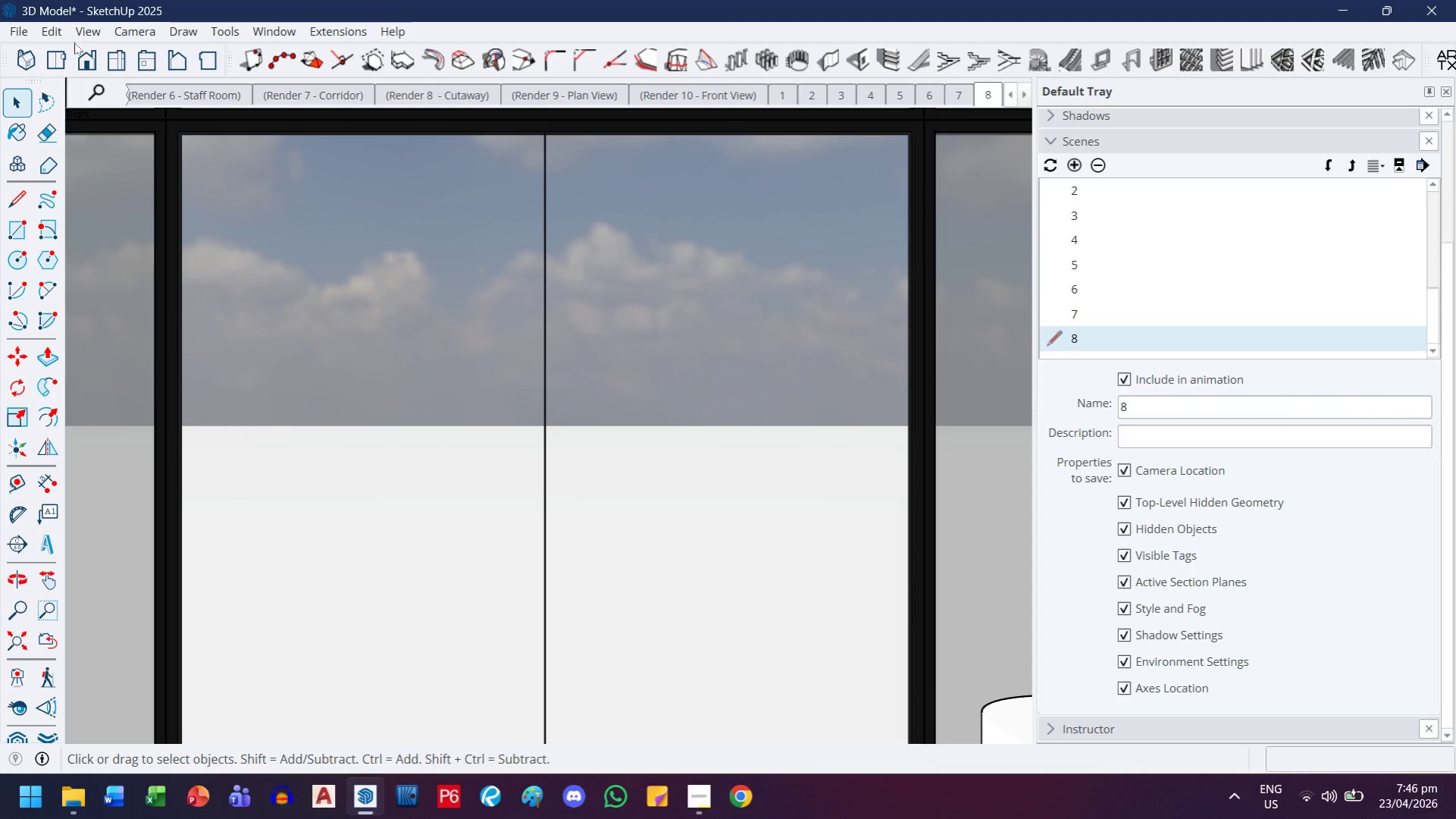 
double_click([77, 34])
 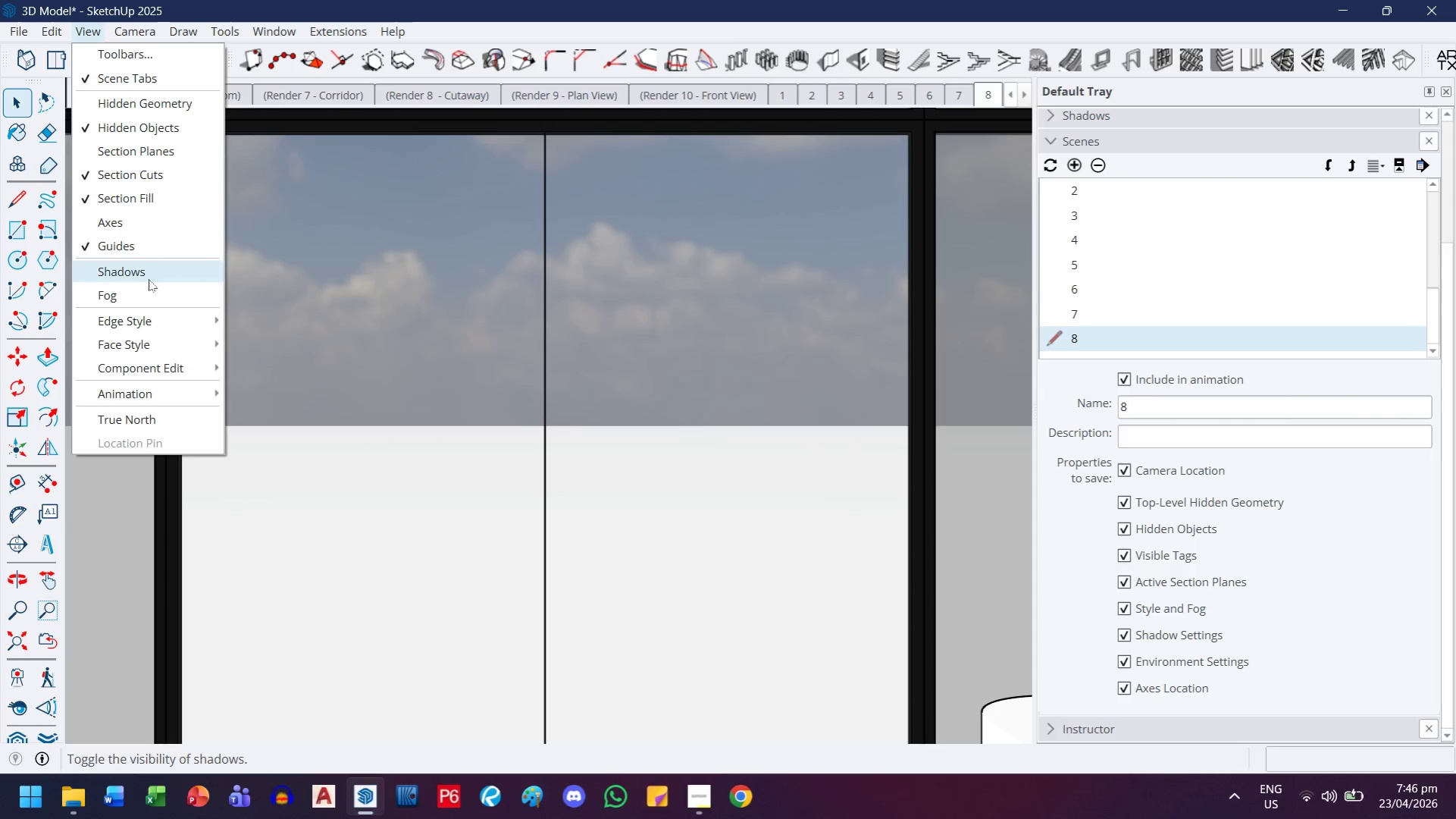 
left_click([143, 396])
 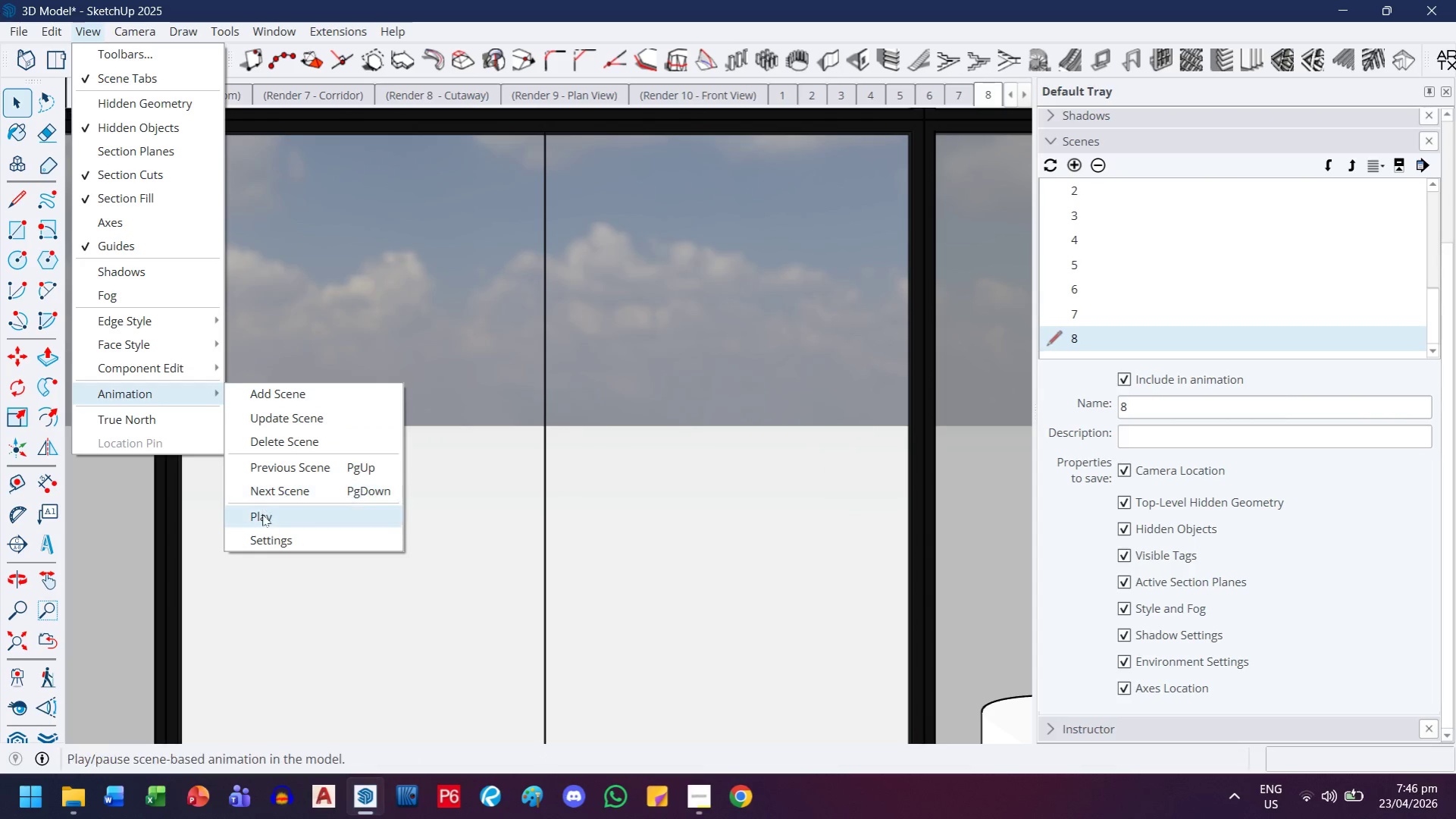 
left_click([262, 514])
 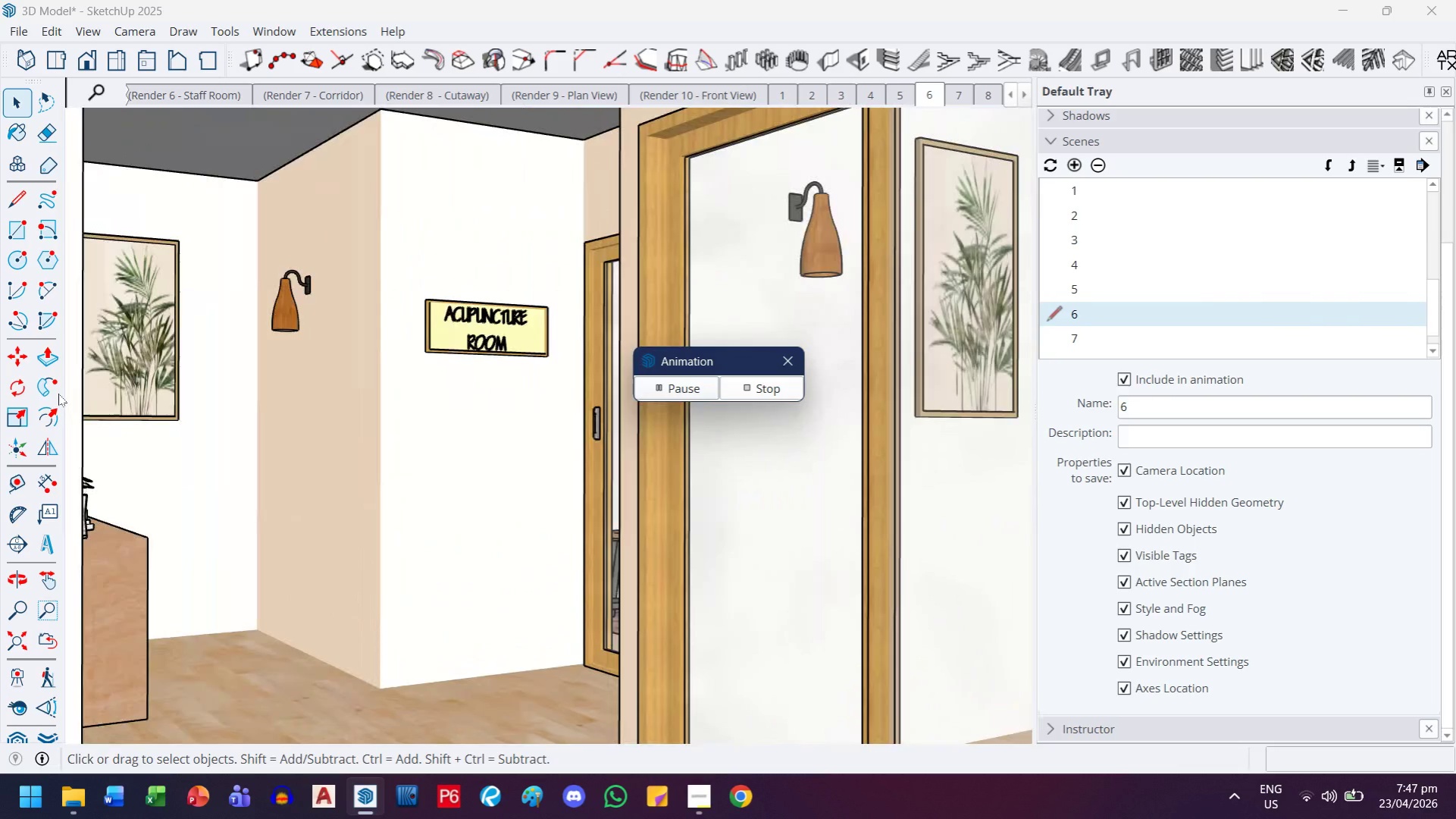 
wait(61.22)
 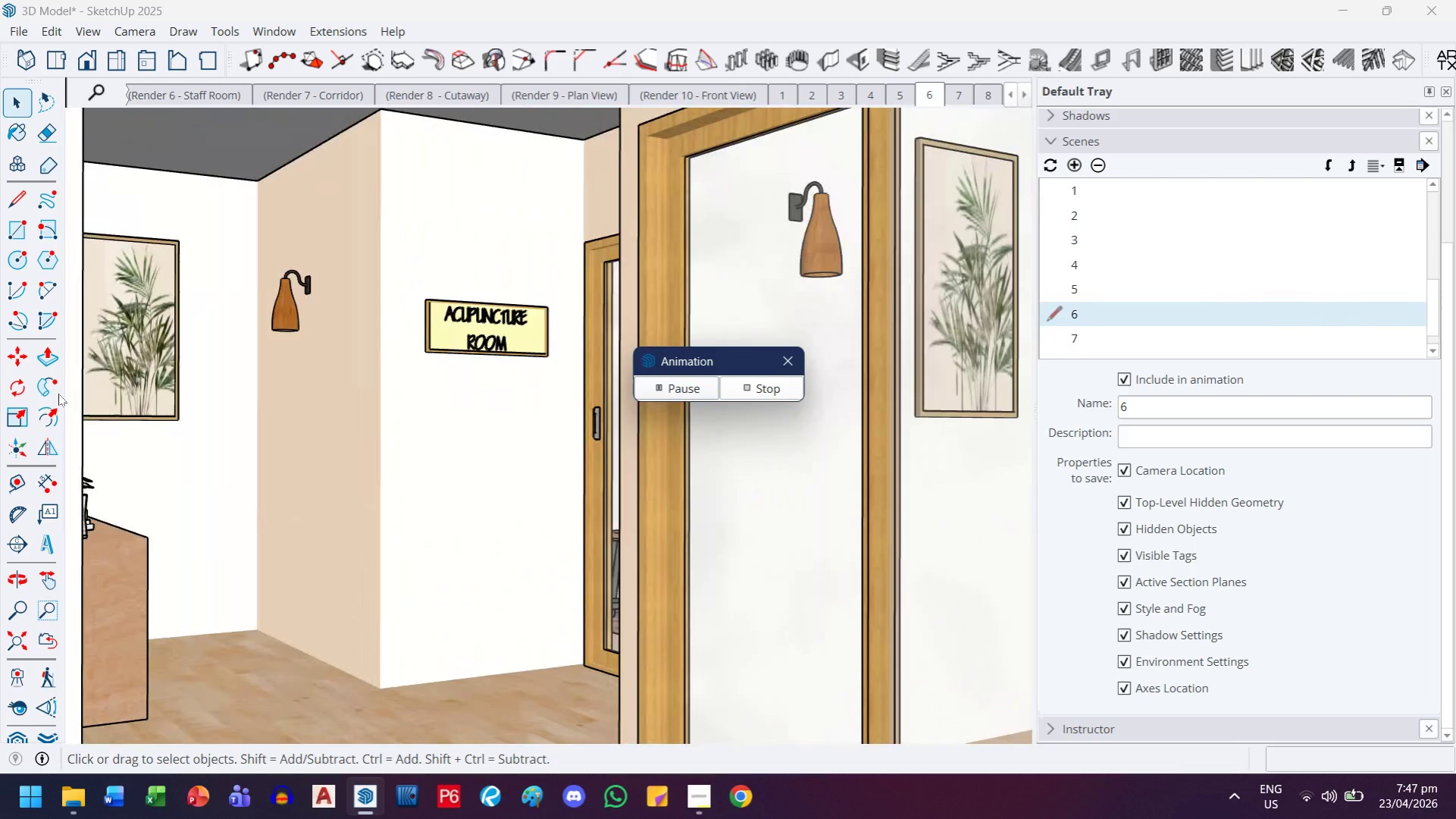 
scroll: coordinate [1124, 292], scroll_direction: up, amount: 1.0
 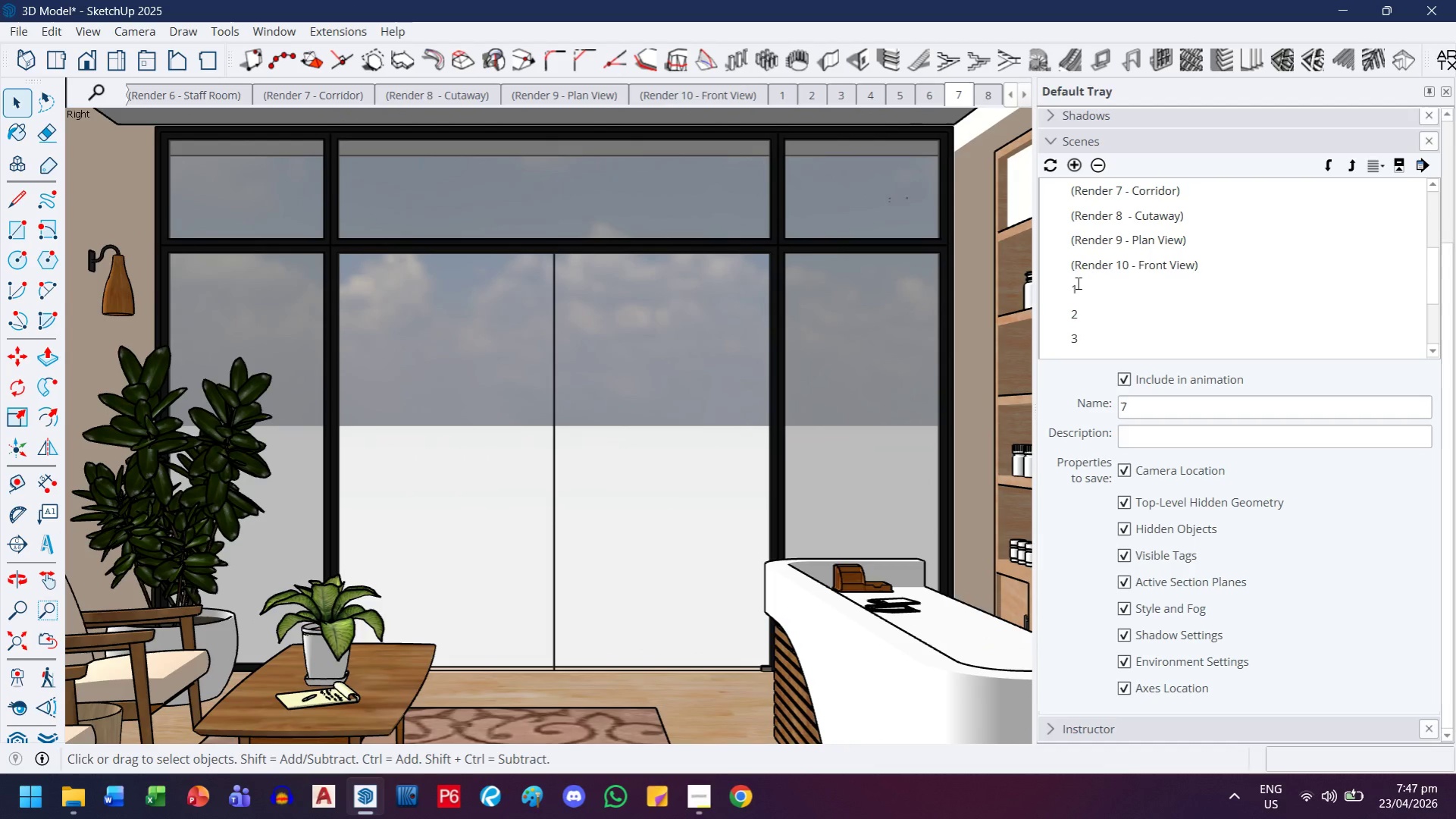 
double_click([1076, 287])
 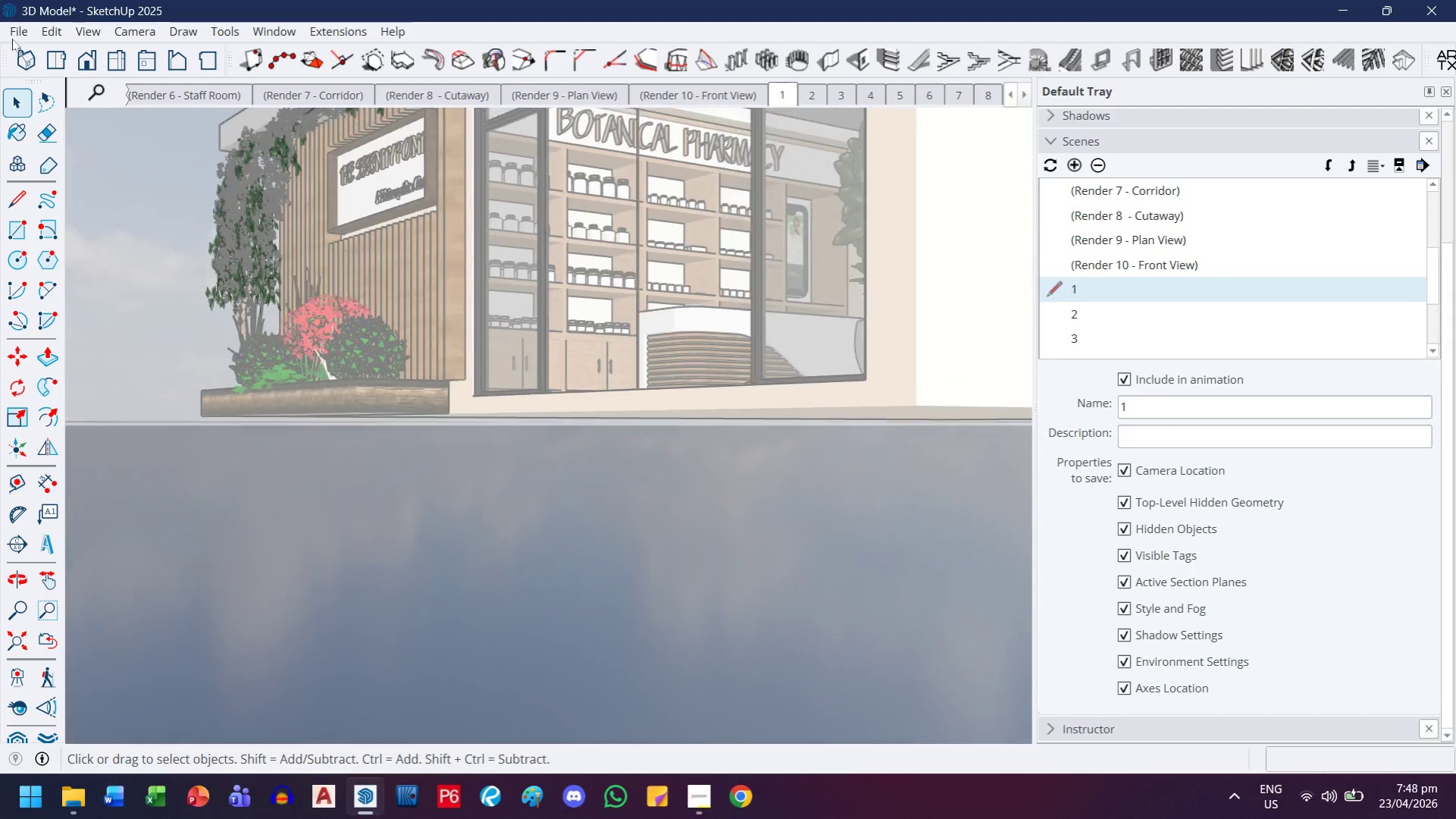 
left_click([88, 30])
 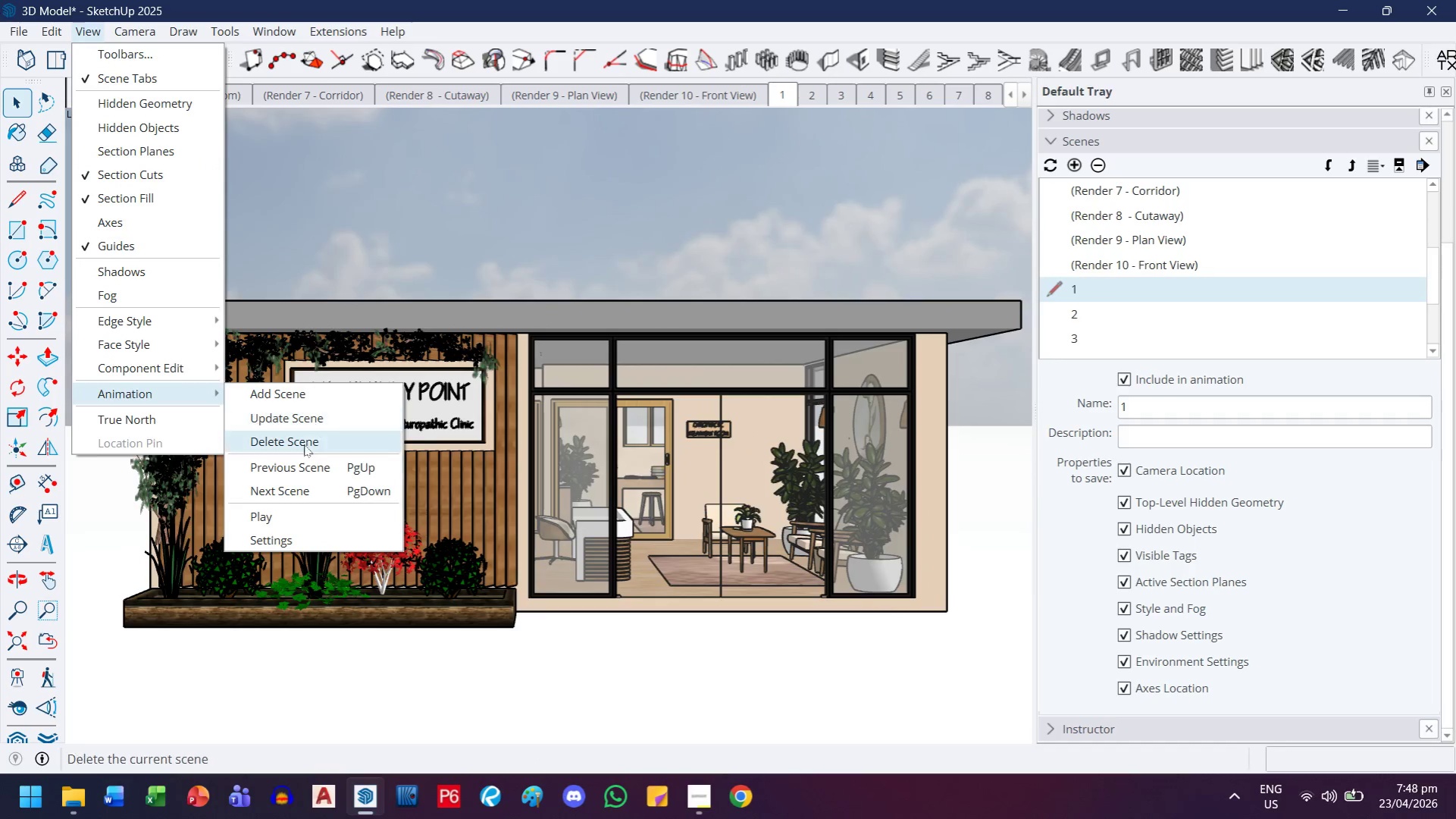 
left_click([291, 508])
 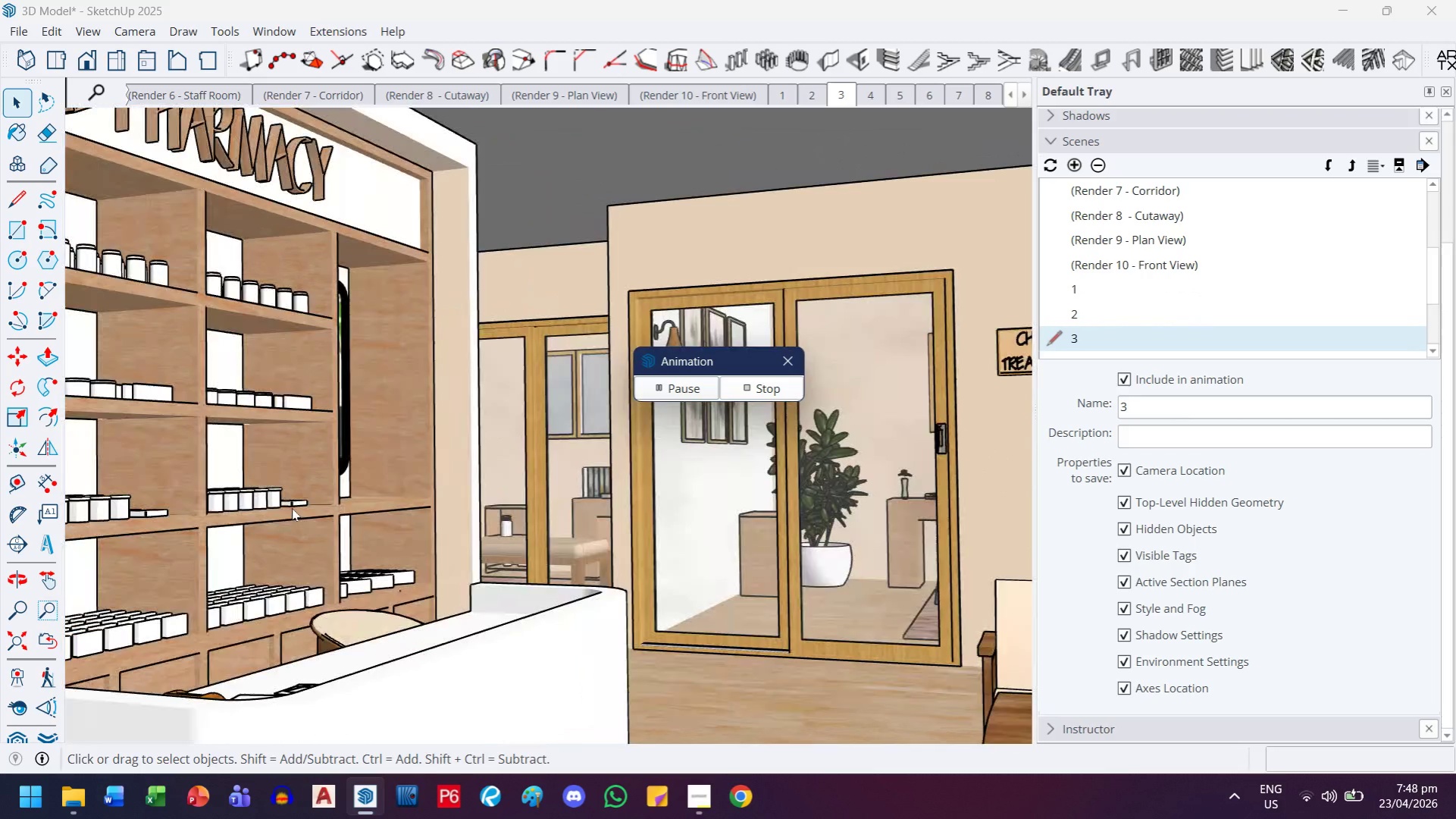 
wait(14.12)
 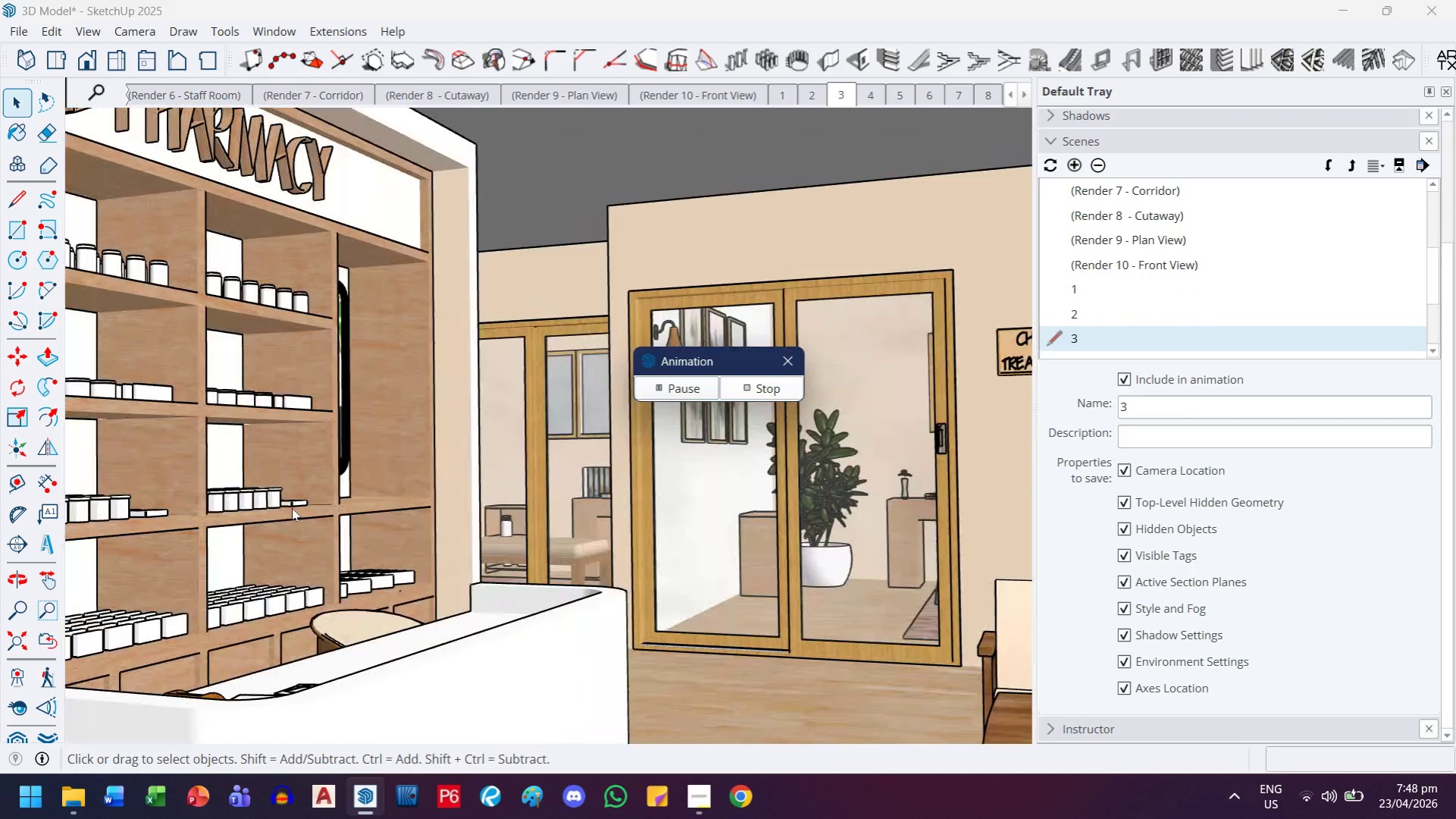 
left_click([755, 389])
 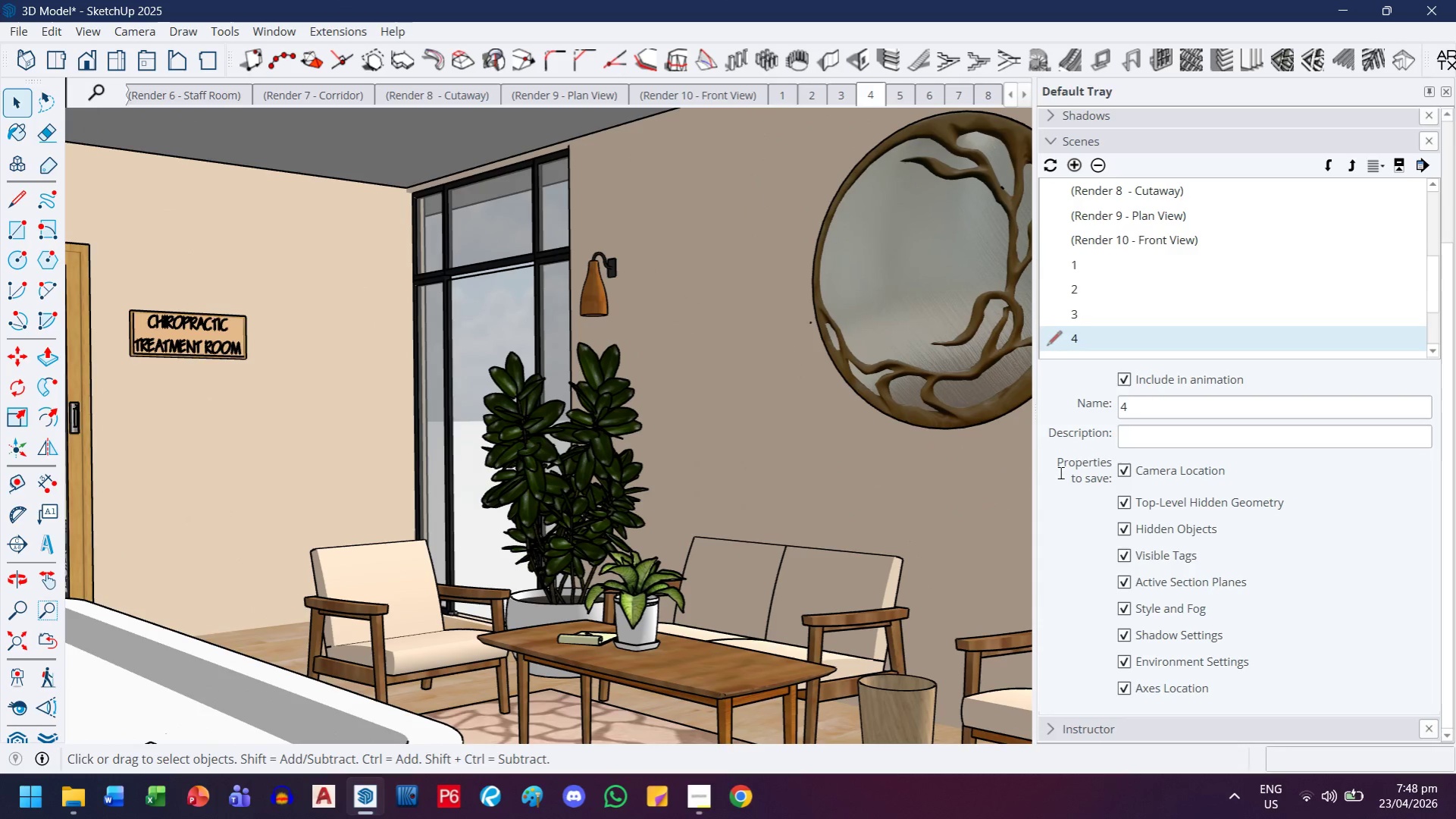 
wait(5.41)
 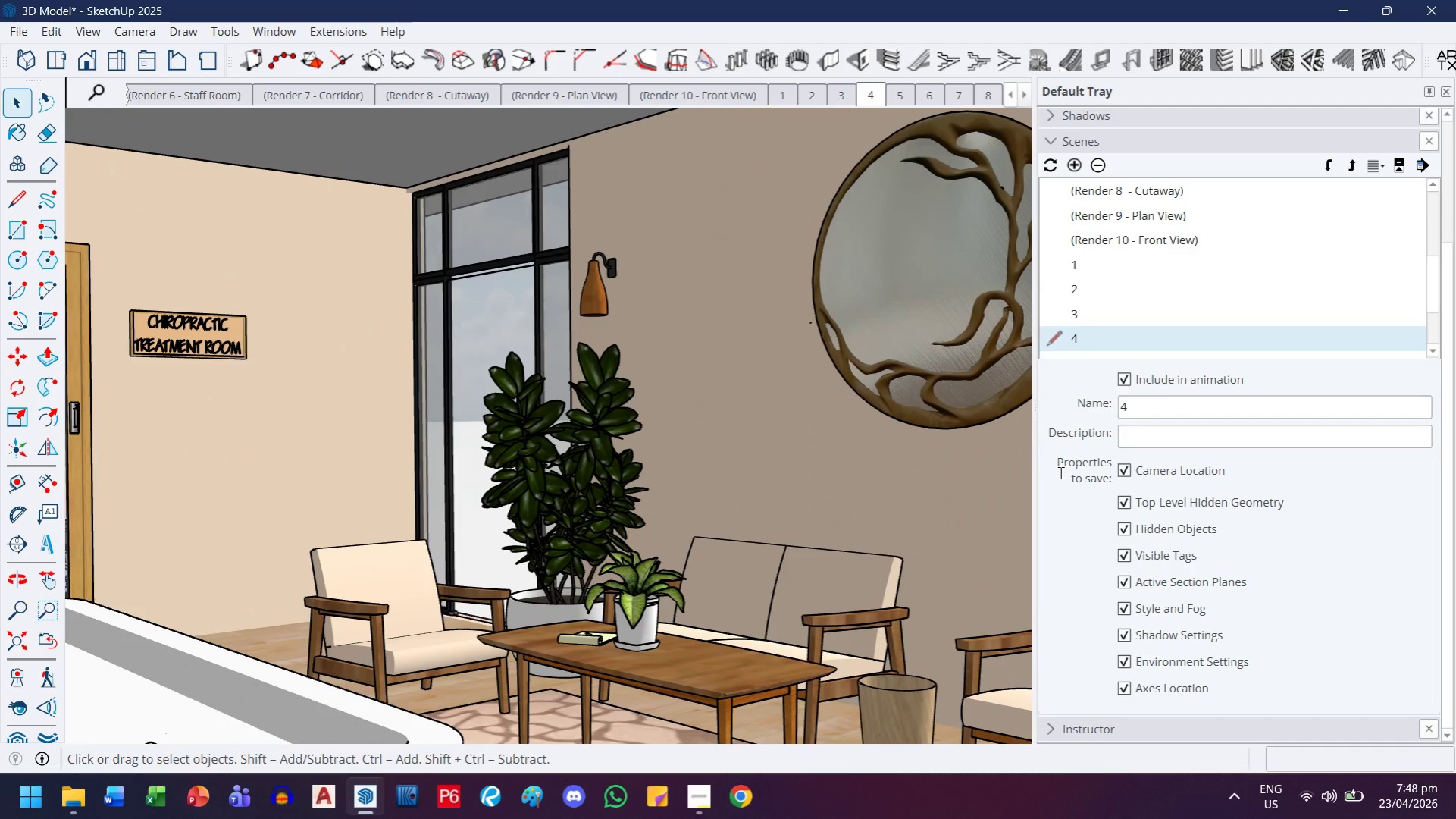 
double_click([1097, 267])
 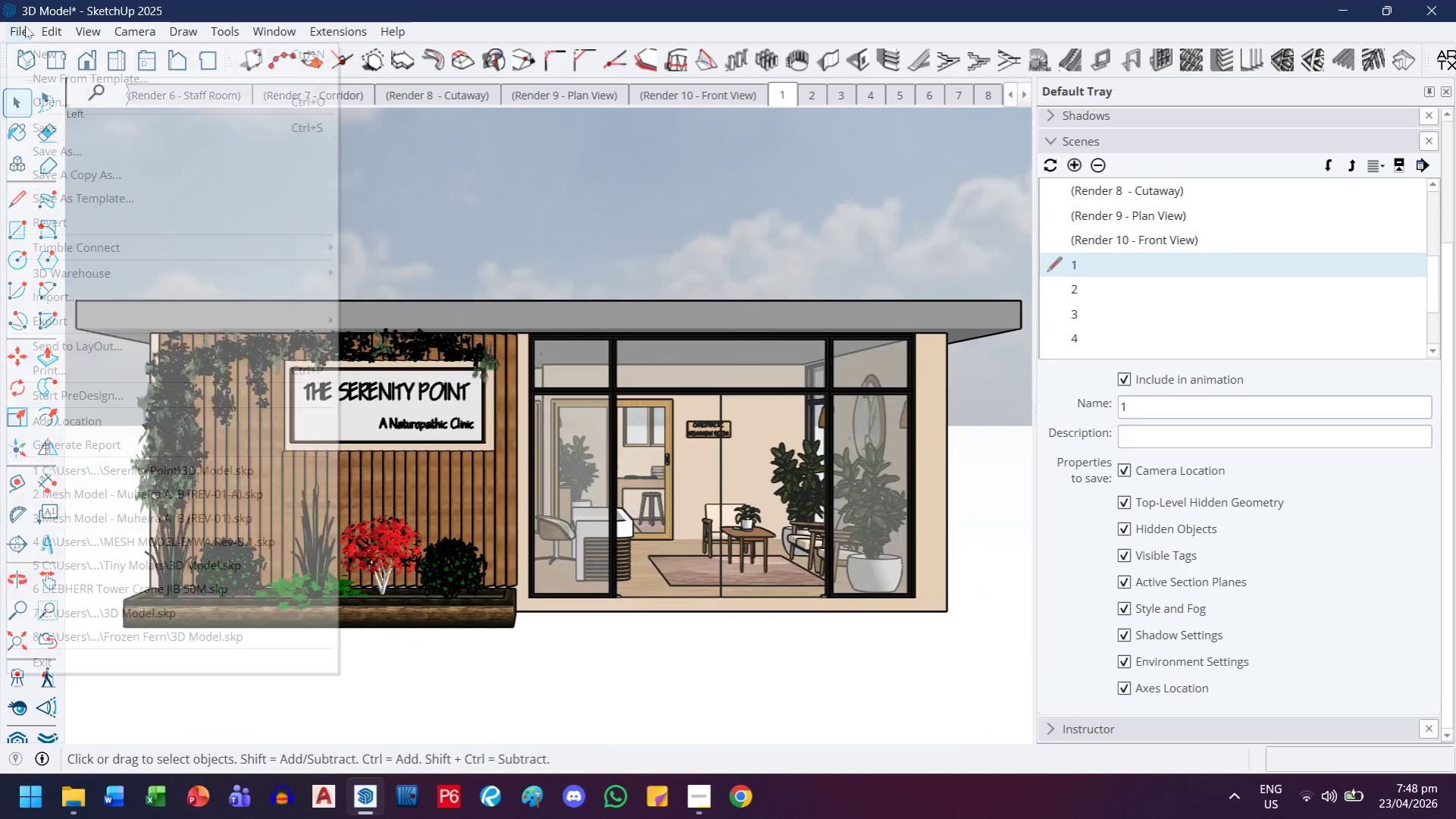 
left_click_drag(start_coordinate=[83, 324], to_coordinate=[87, 322])
 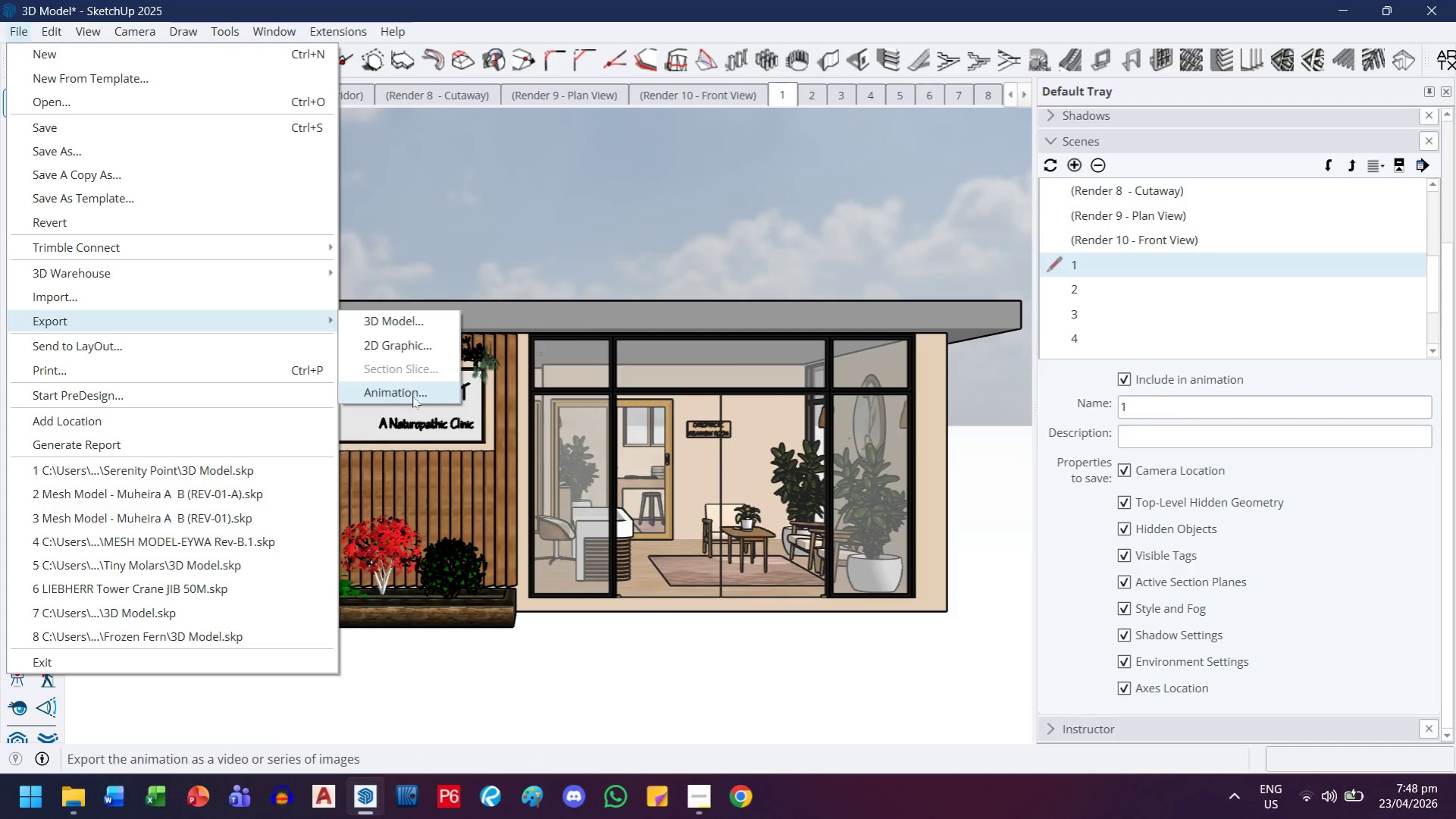 
left_click([412, 399])
 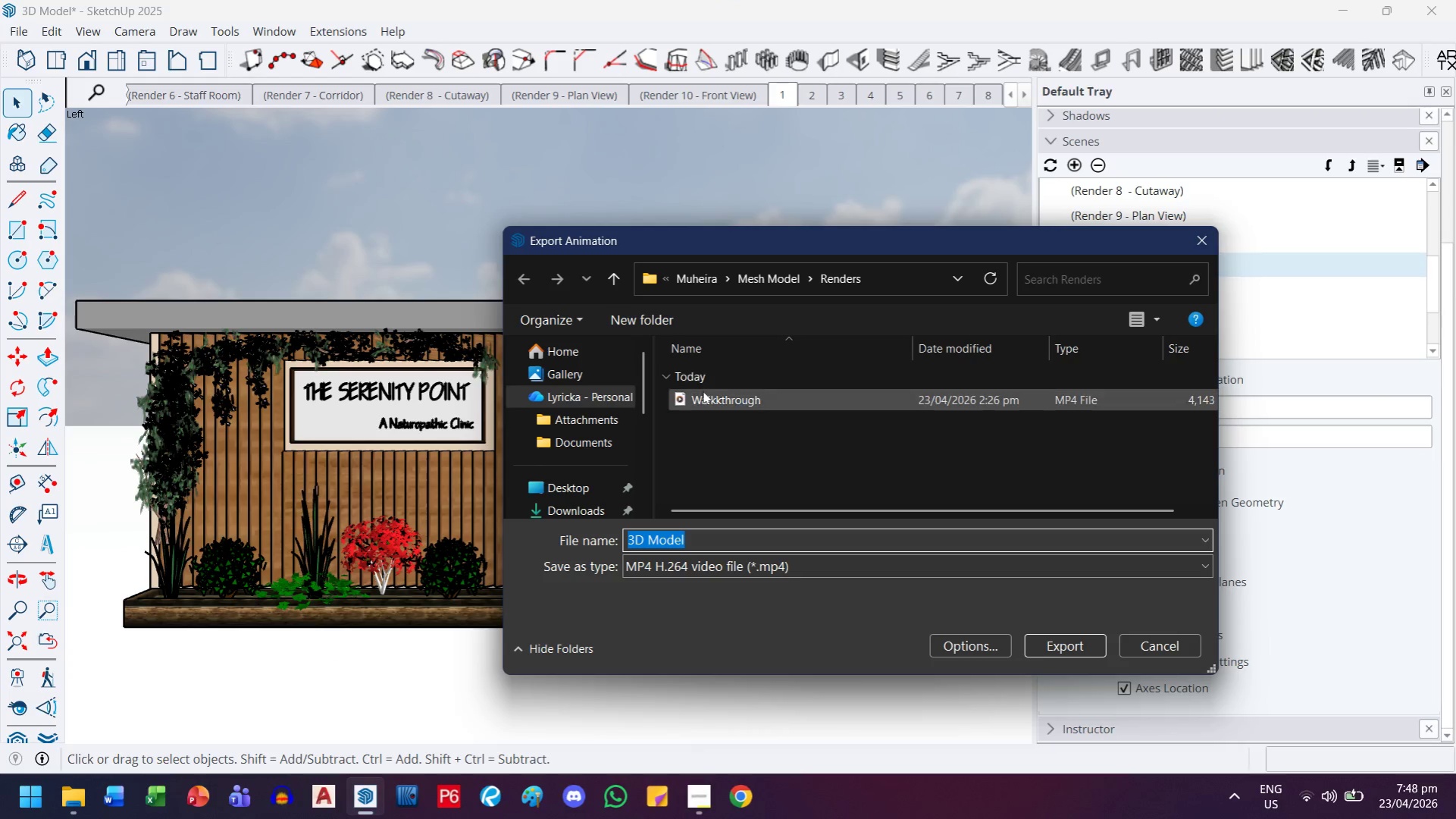 
left_click([704, 394])
 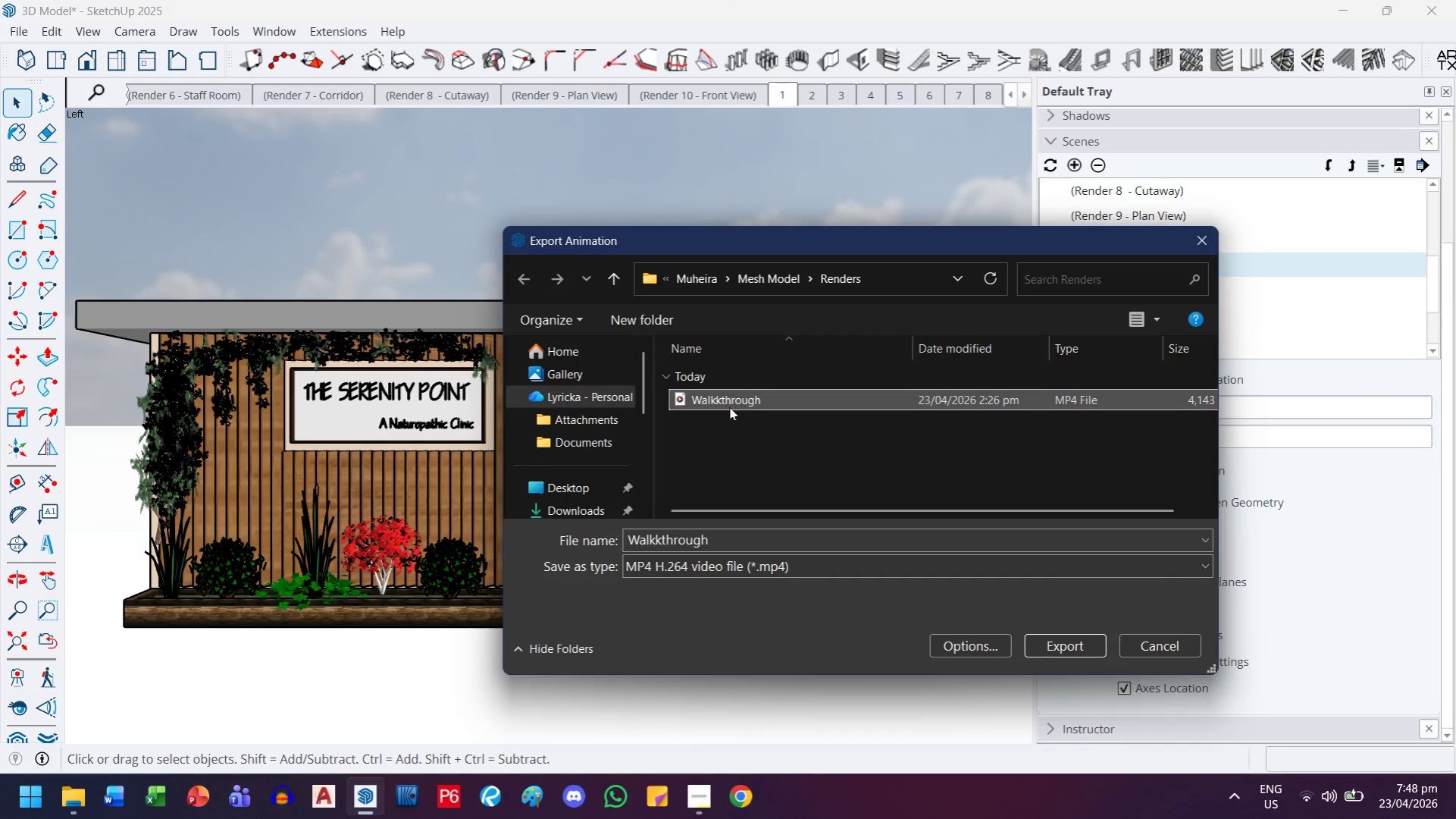 
left_click([724, 402])
 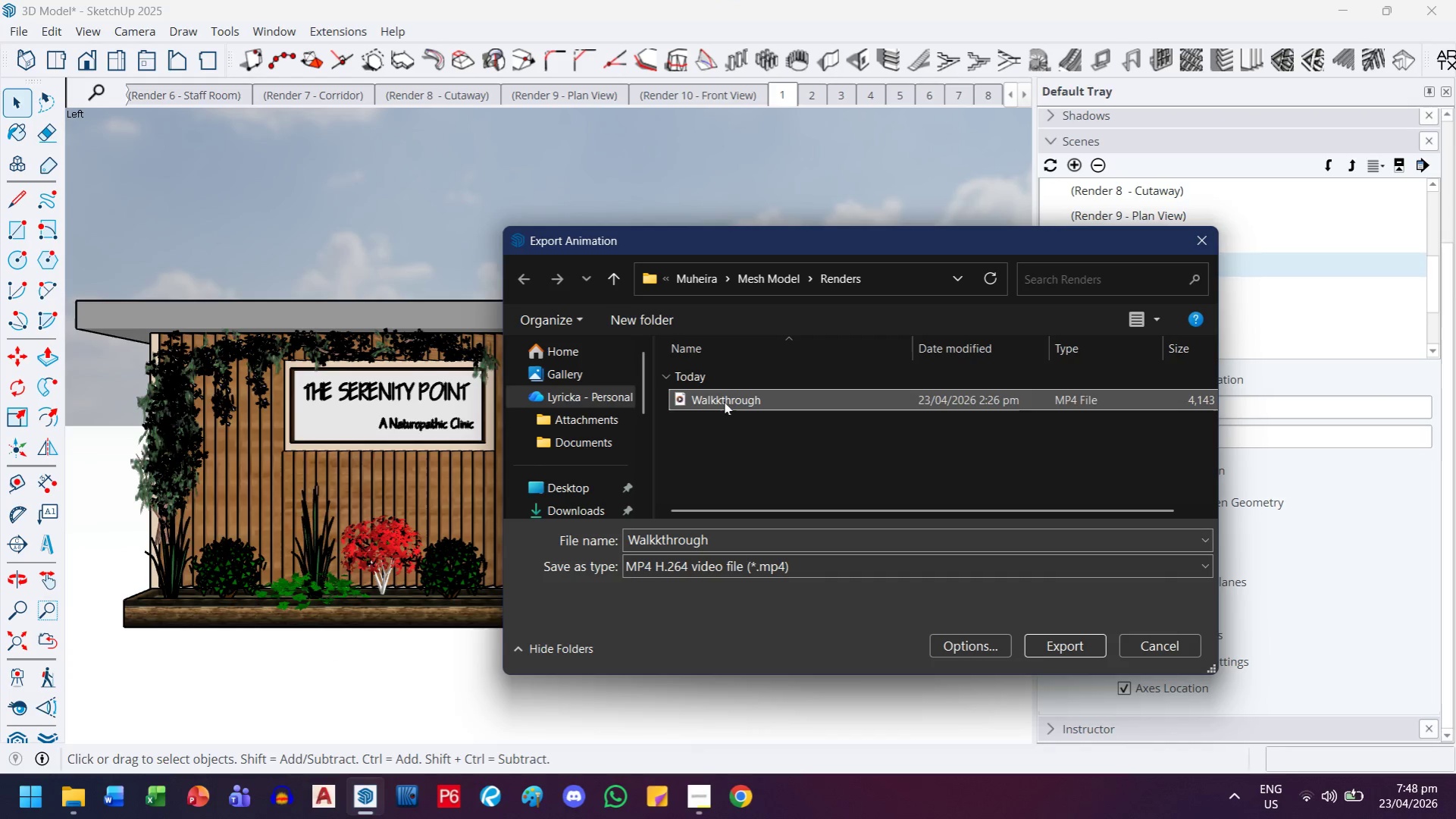 
right_click([724, 402])
 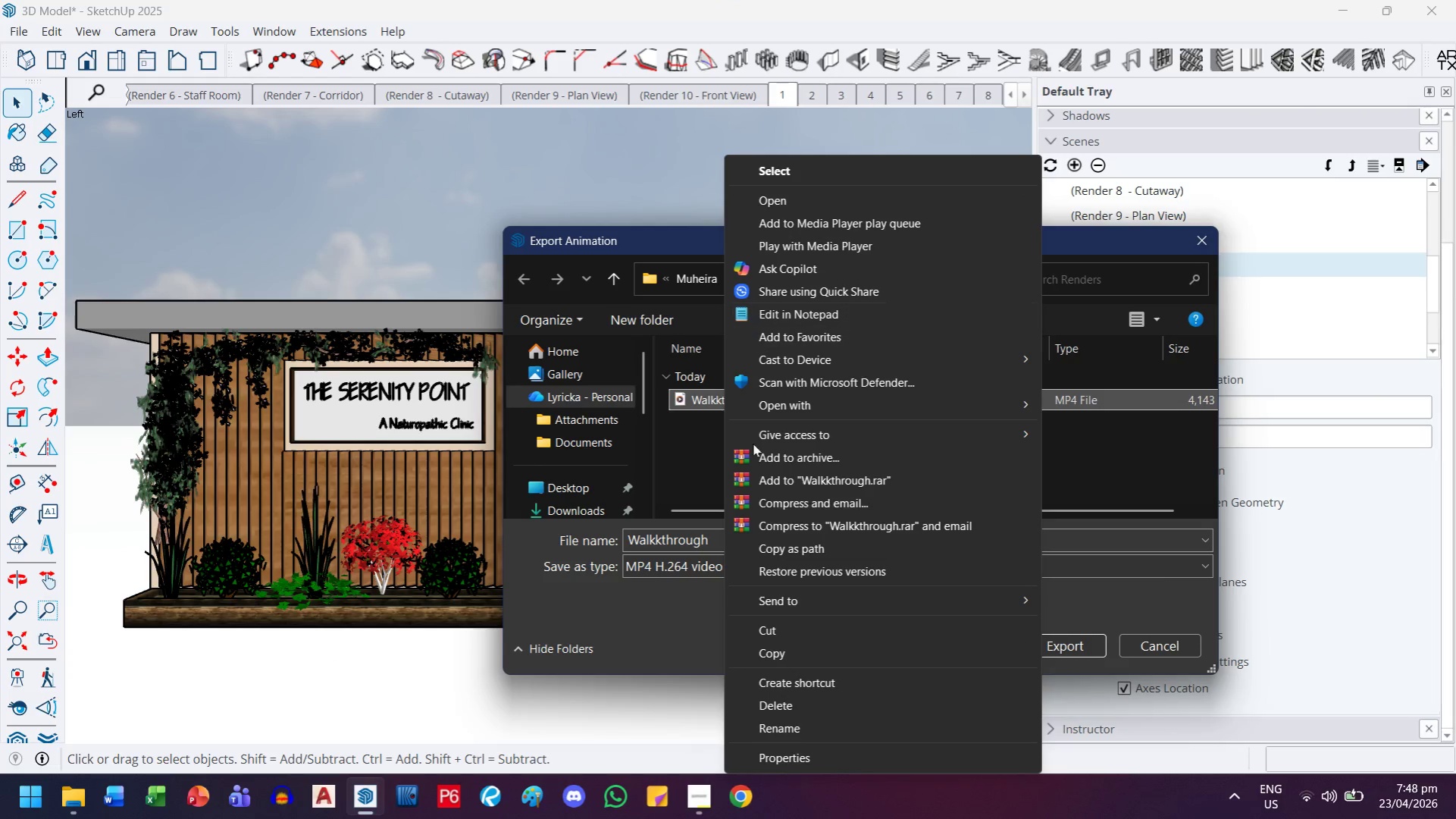 
left_click([781, 733])
 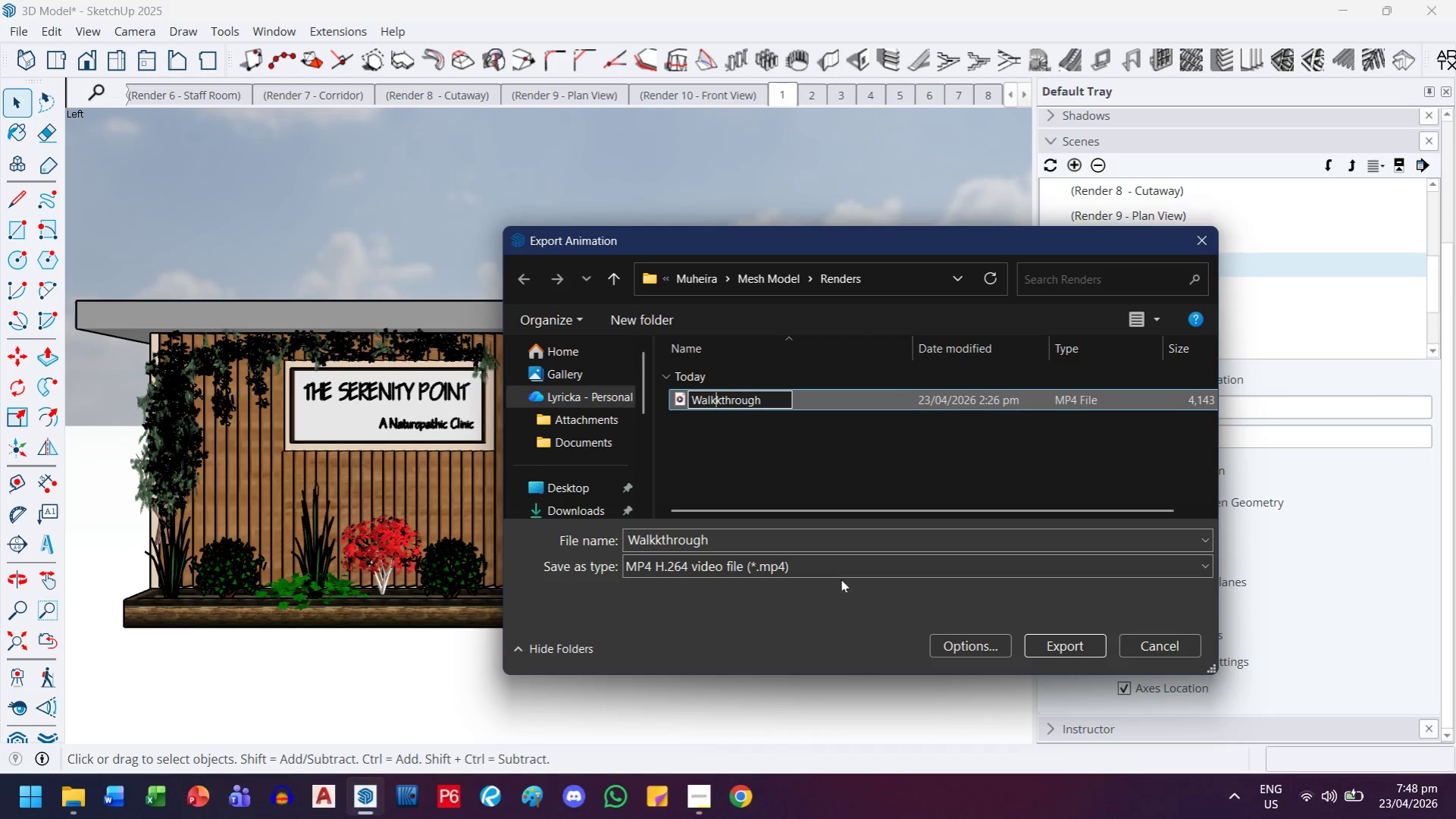 
key(Delete)
 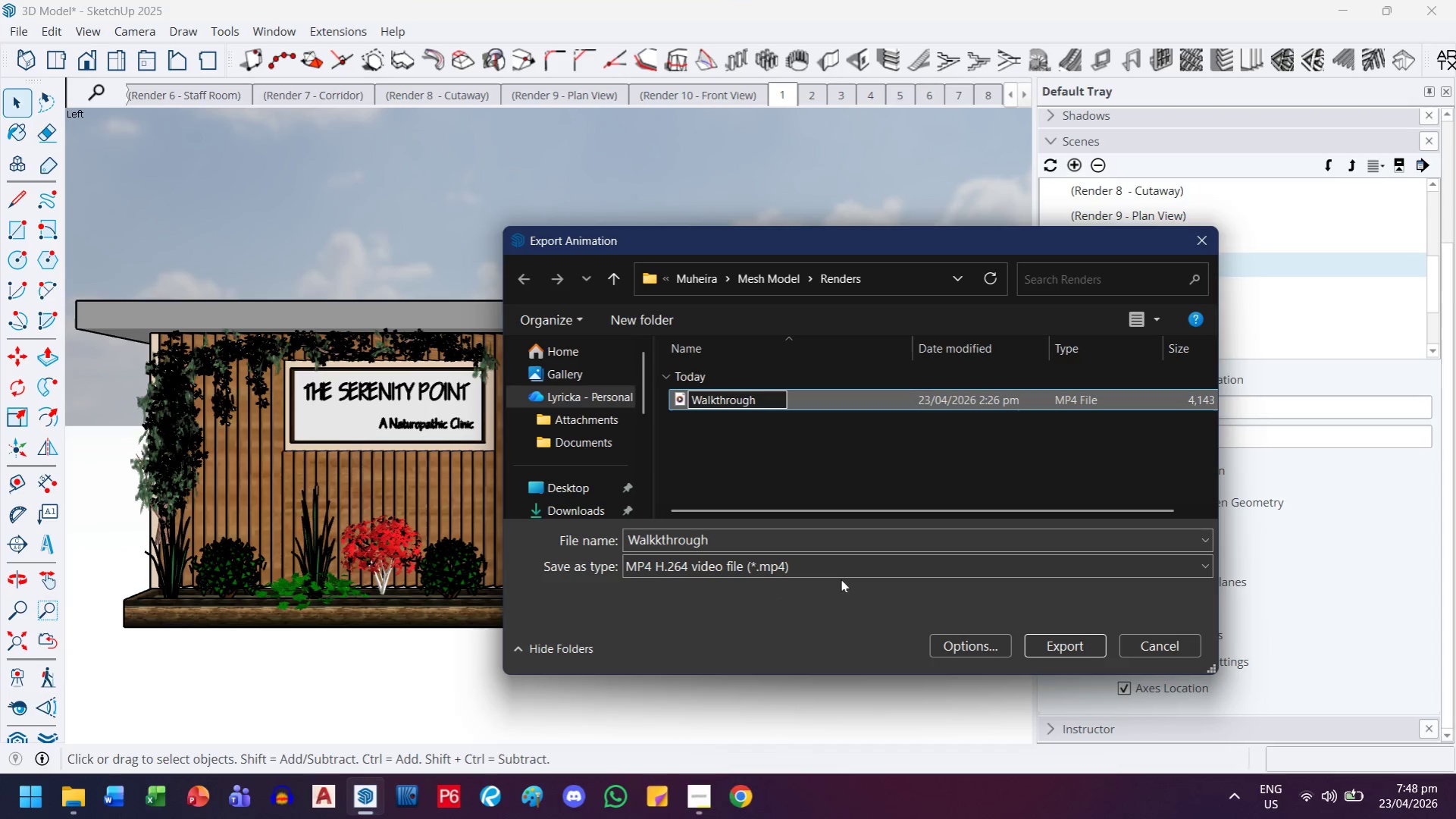 
key(Enter)
 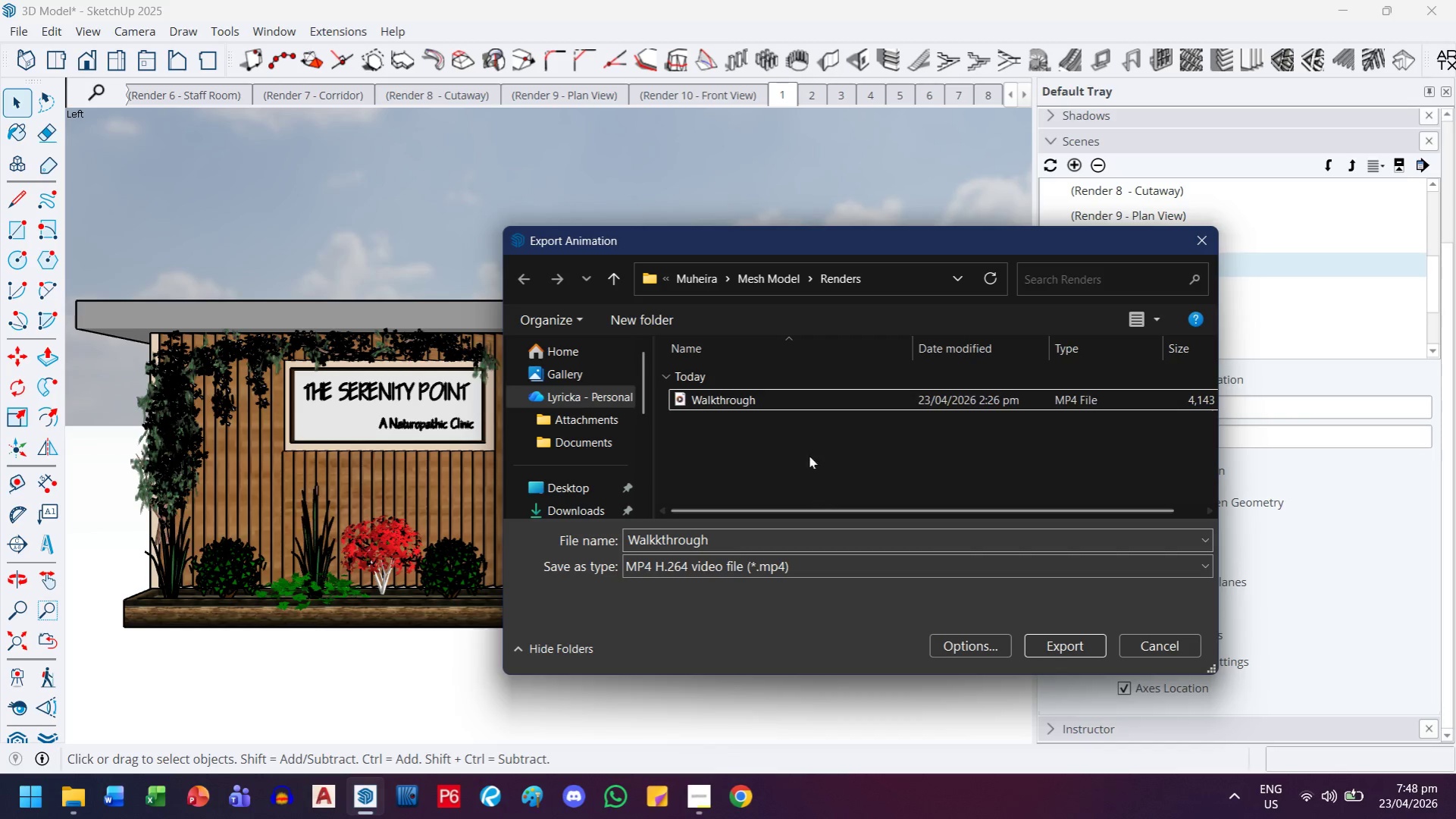 
left_click([783, 404])
 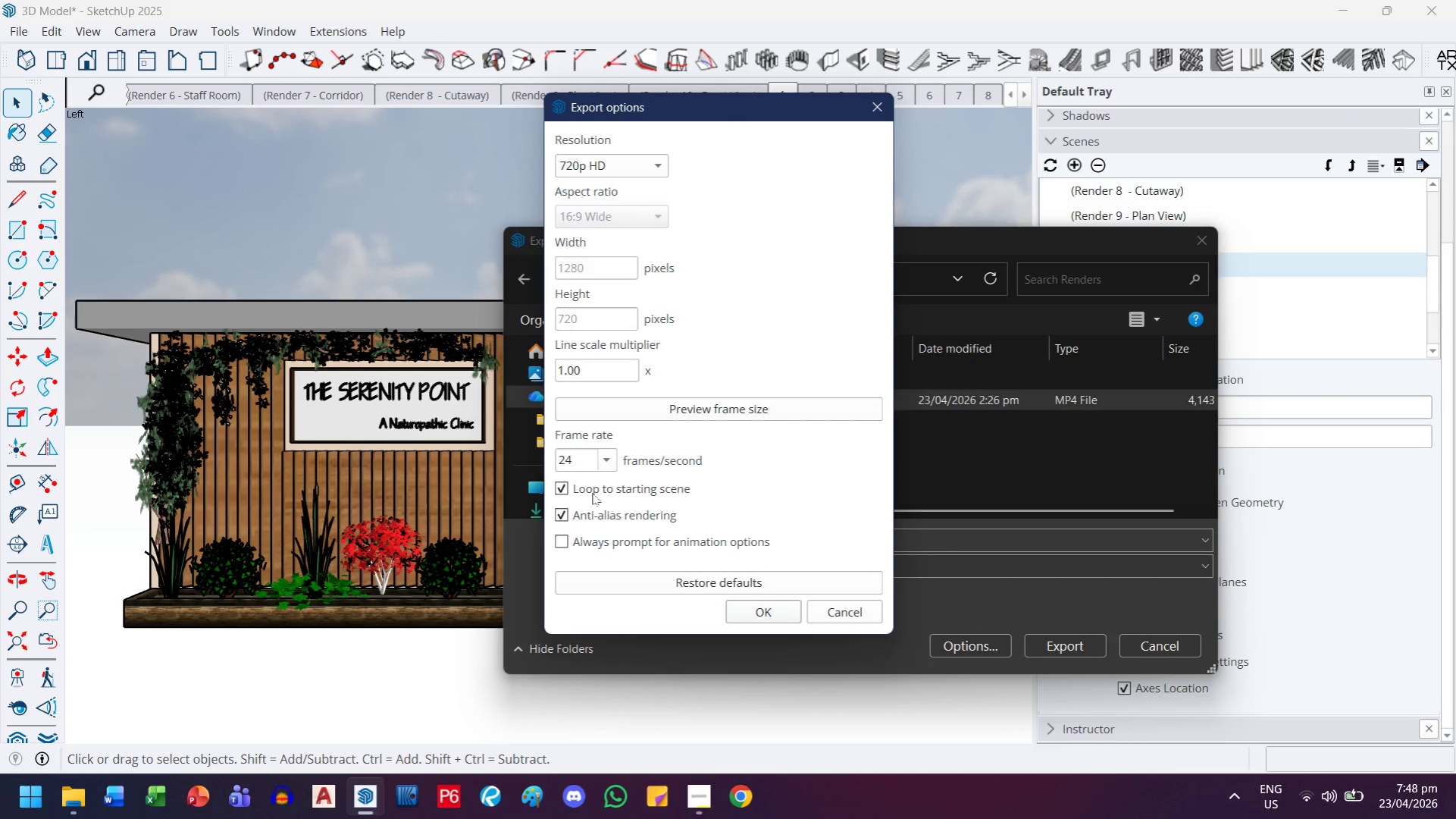 
wait(5.23)
 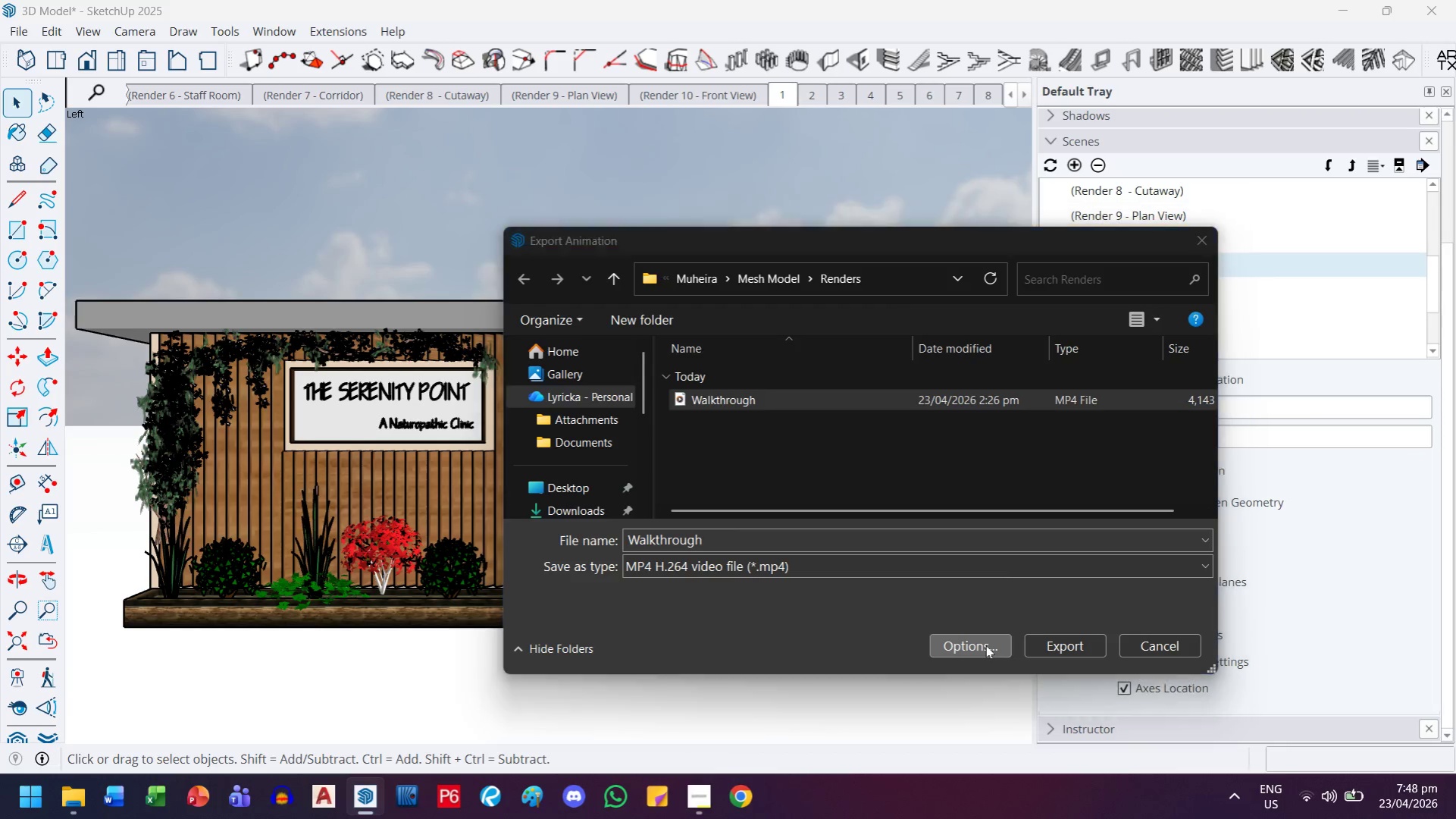 
left_click([587, 493])
 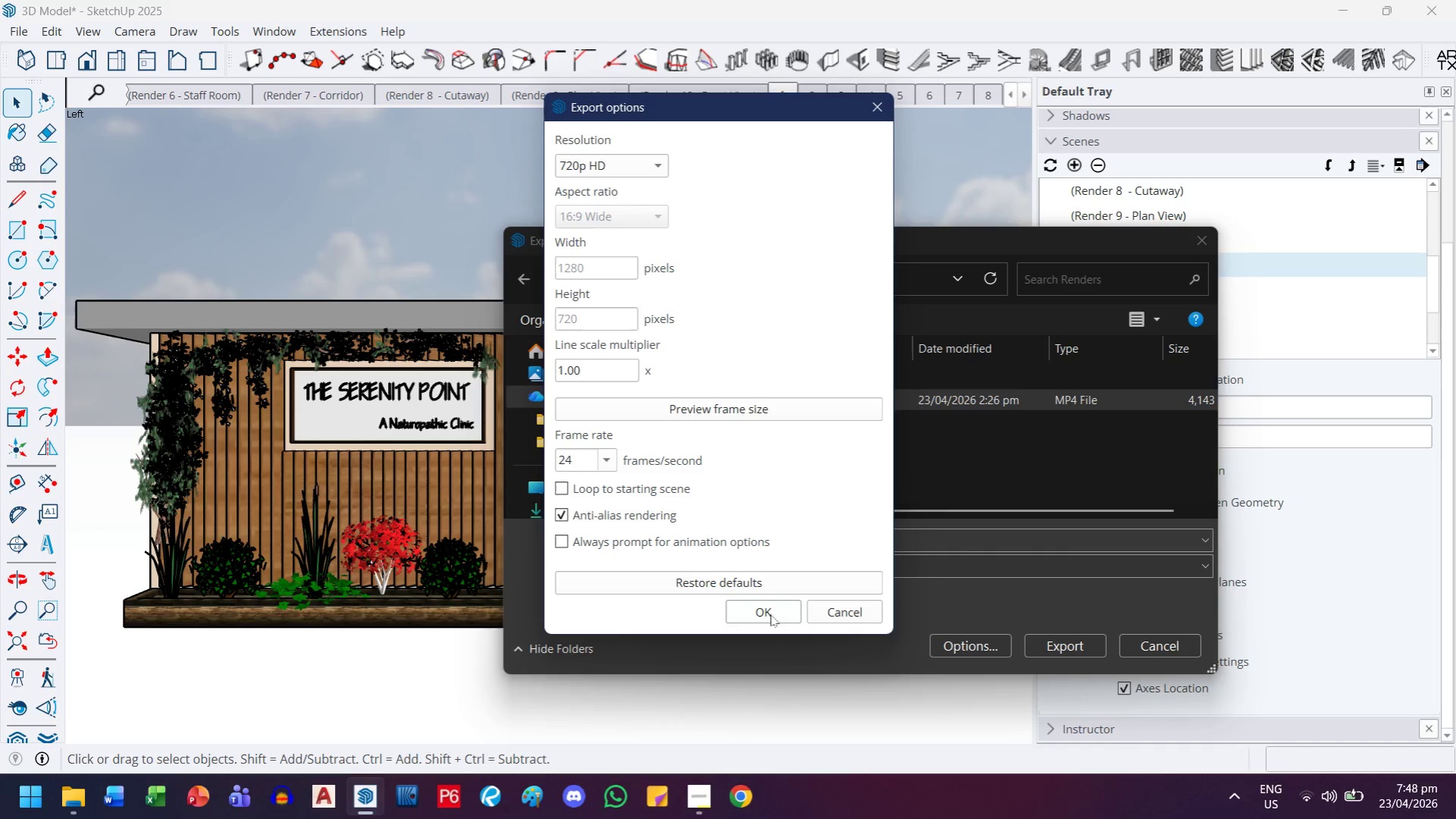 
wait(10.58)
 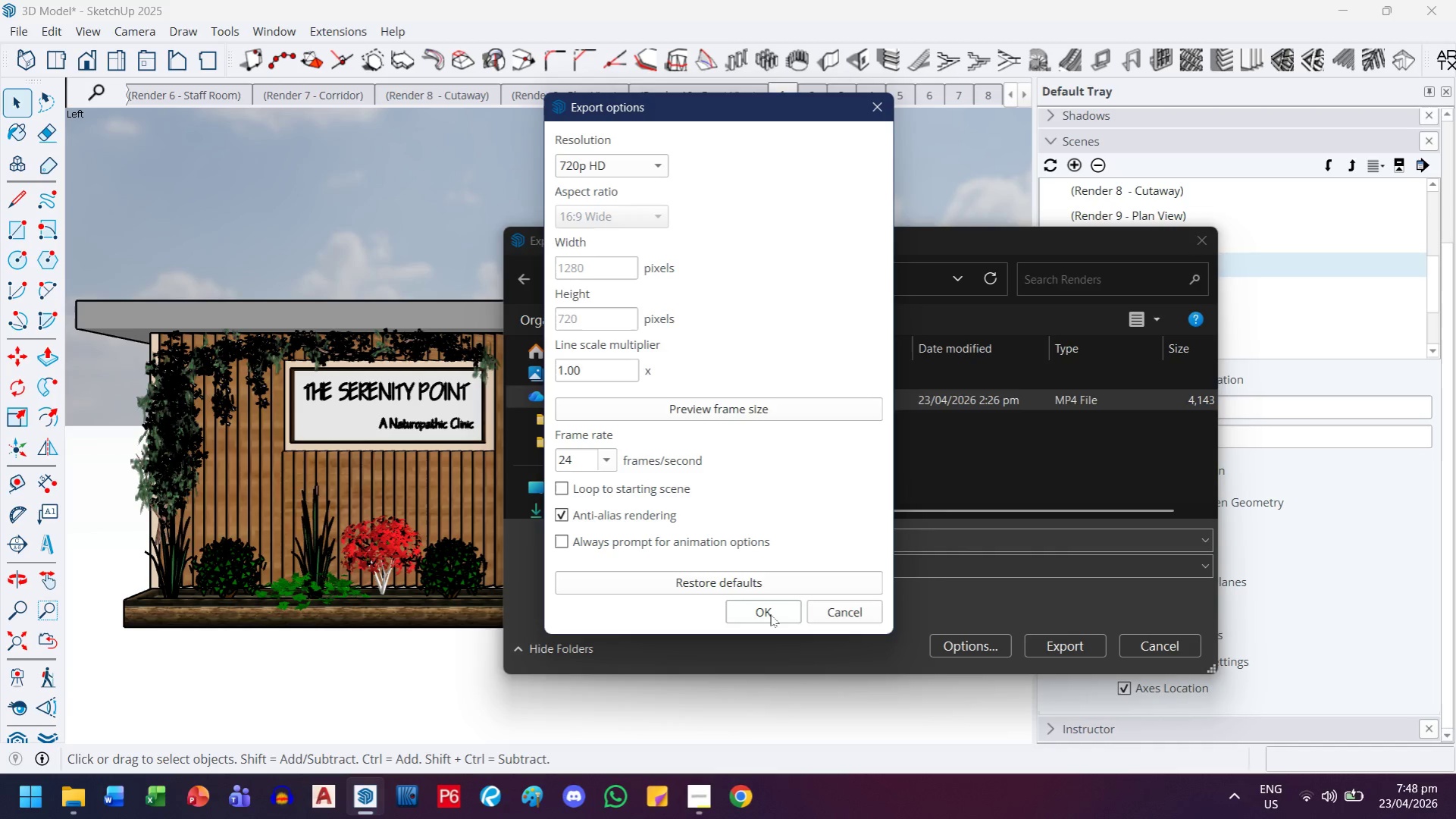 
left_click([768, 616])
 